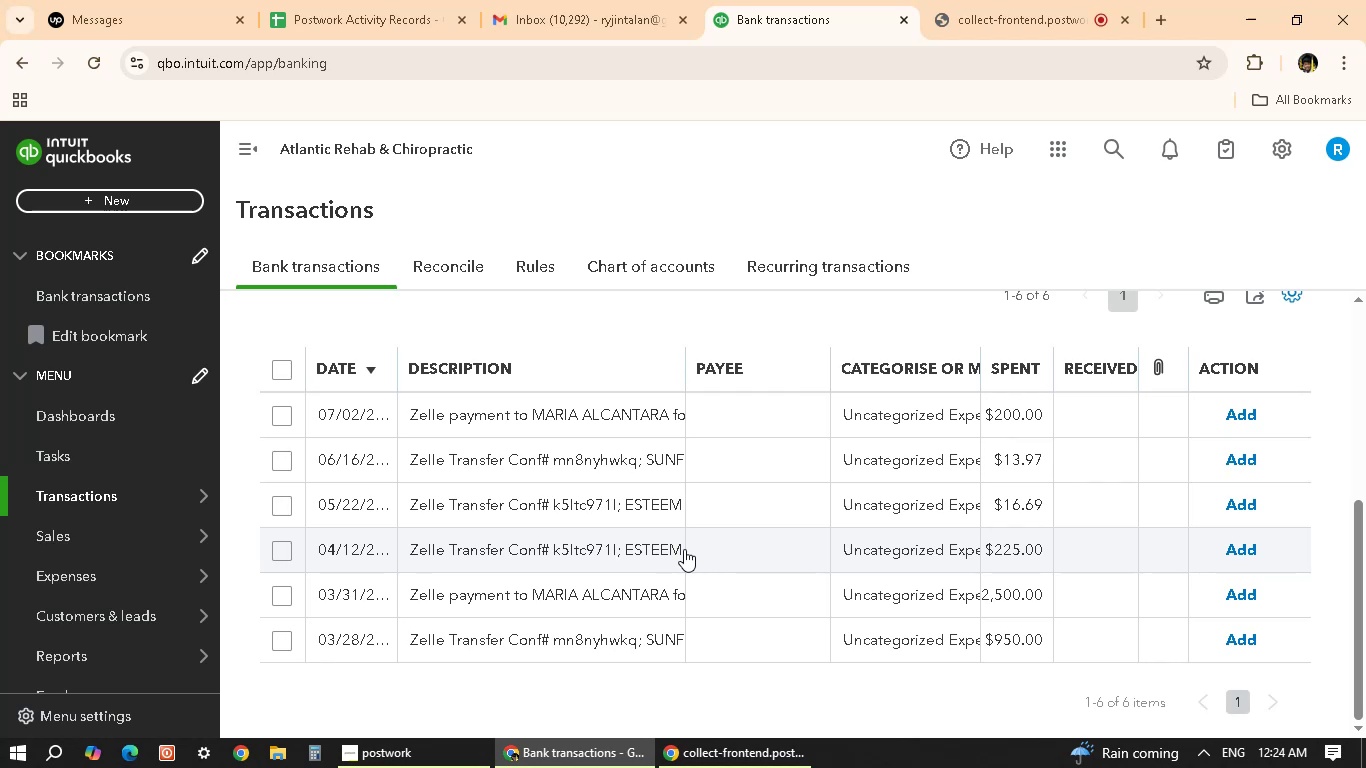 
left_click([654, 503])
 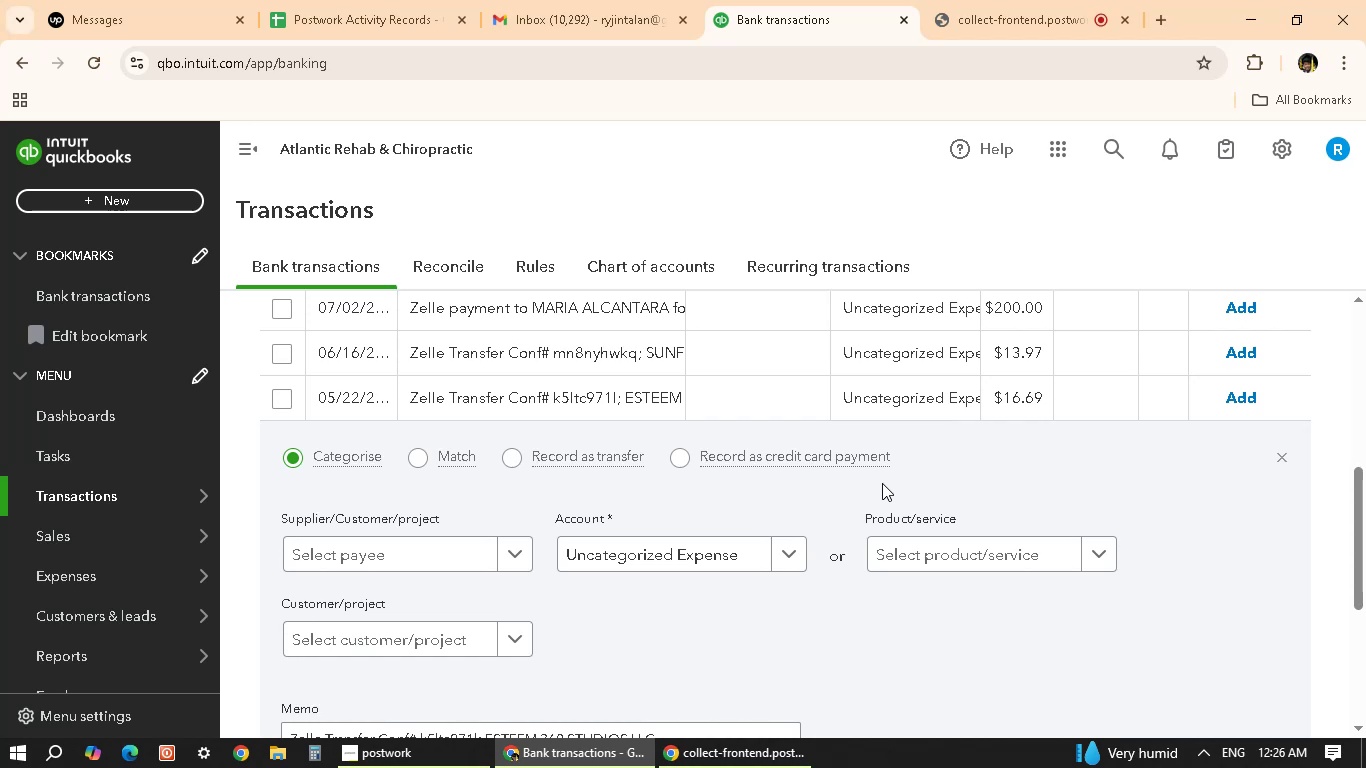 
wait(122.48)
 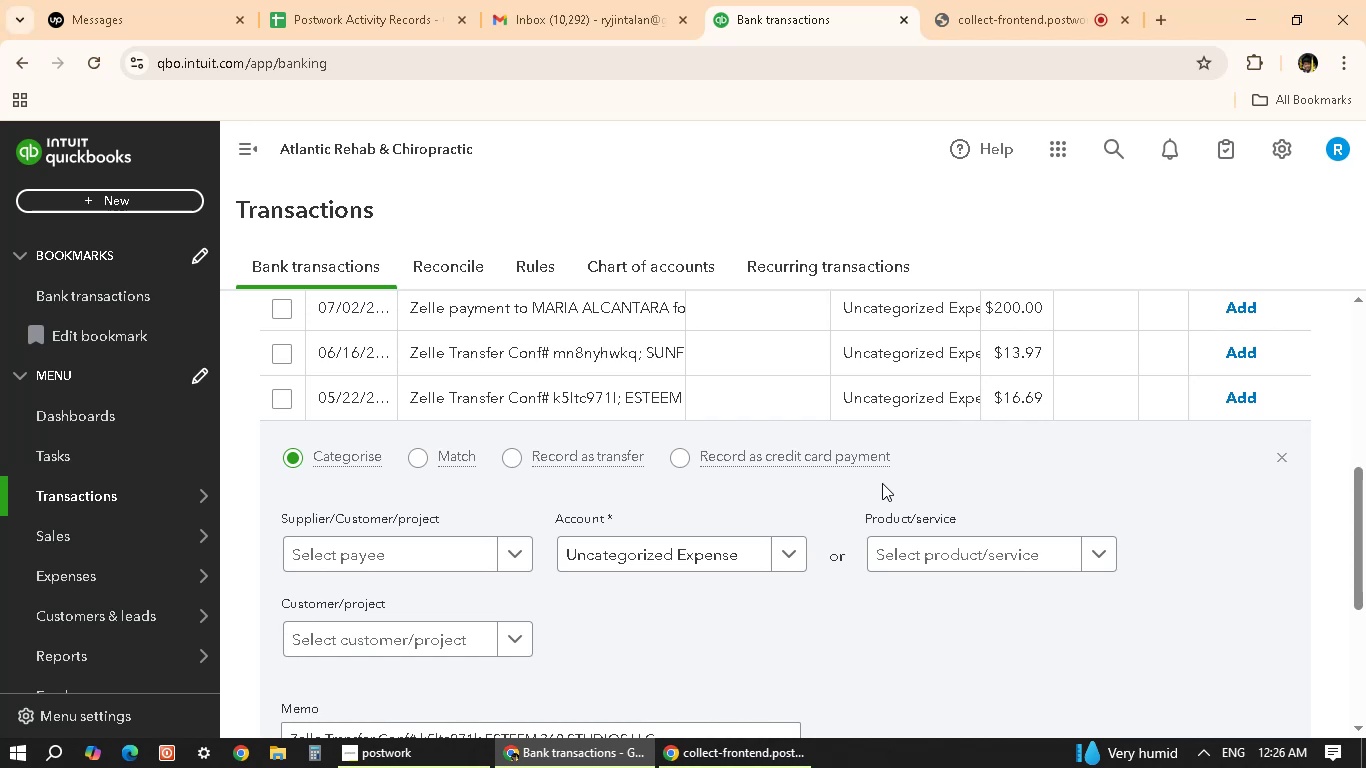 
scroll: coordinate [849, 410], scroll_direction: up, amount: 2.0
 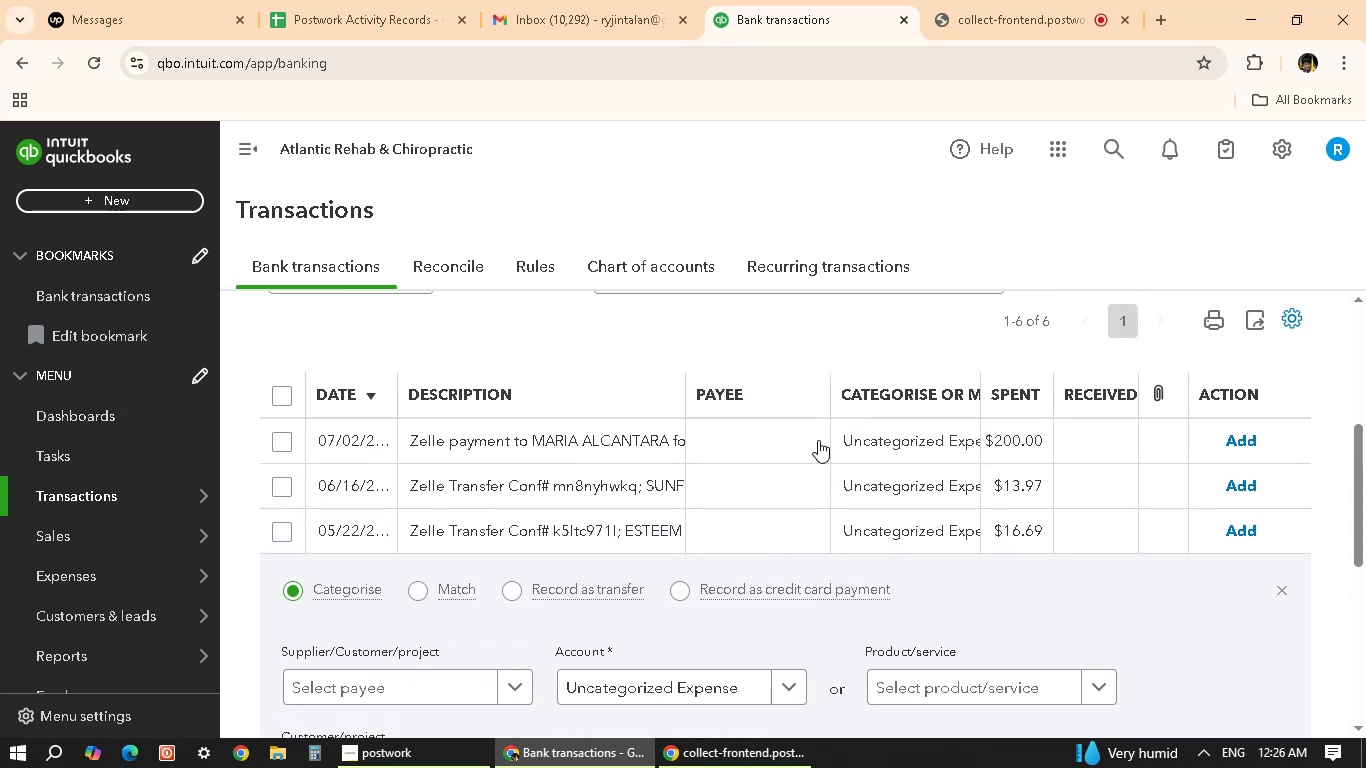 
scroll: coordinate [709, 493], scroll_direction: down, amount: 7.0
 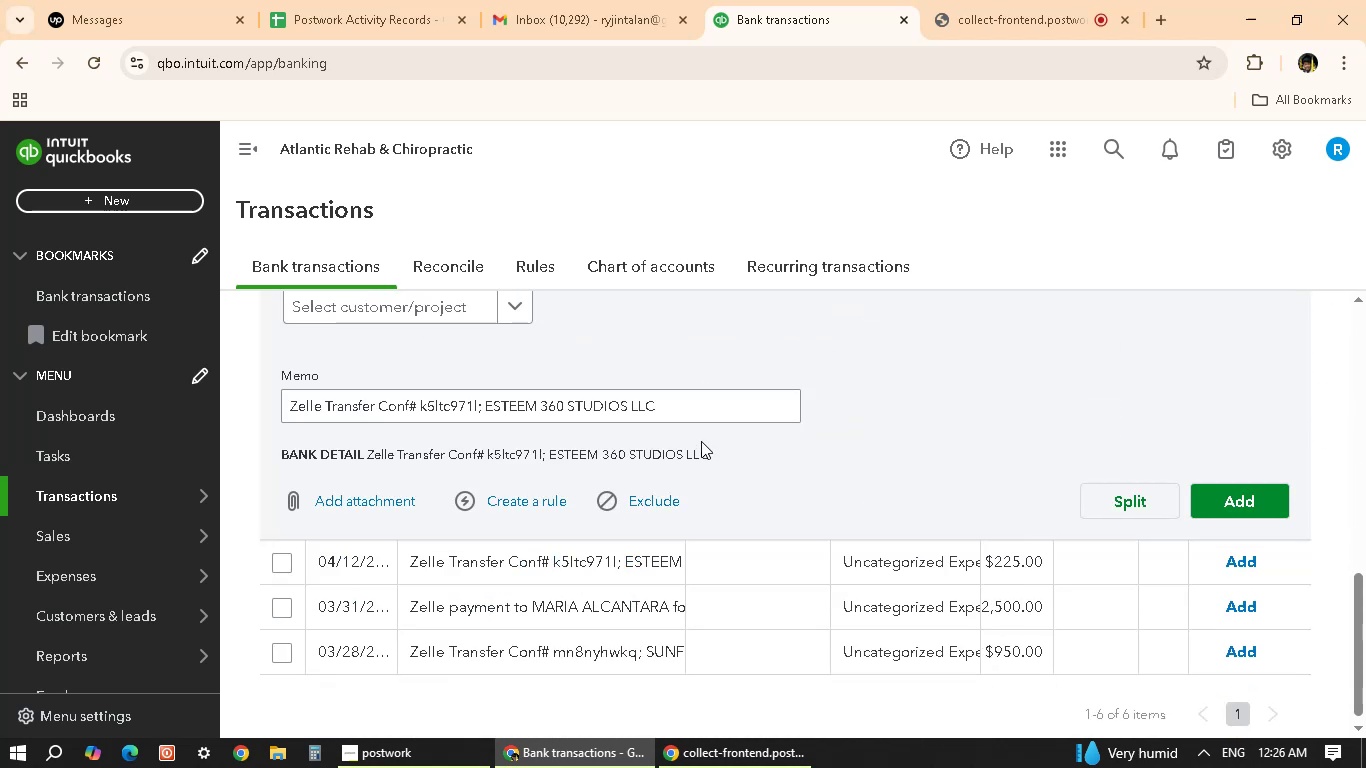 
scroll: coordinate [740, 599], scroll_direction: up, amount: 6.0
 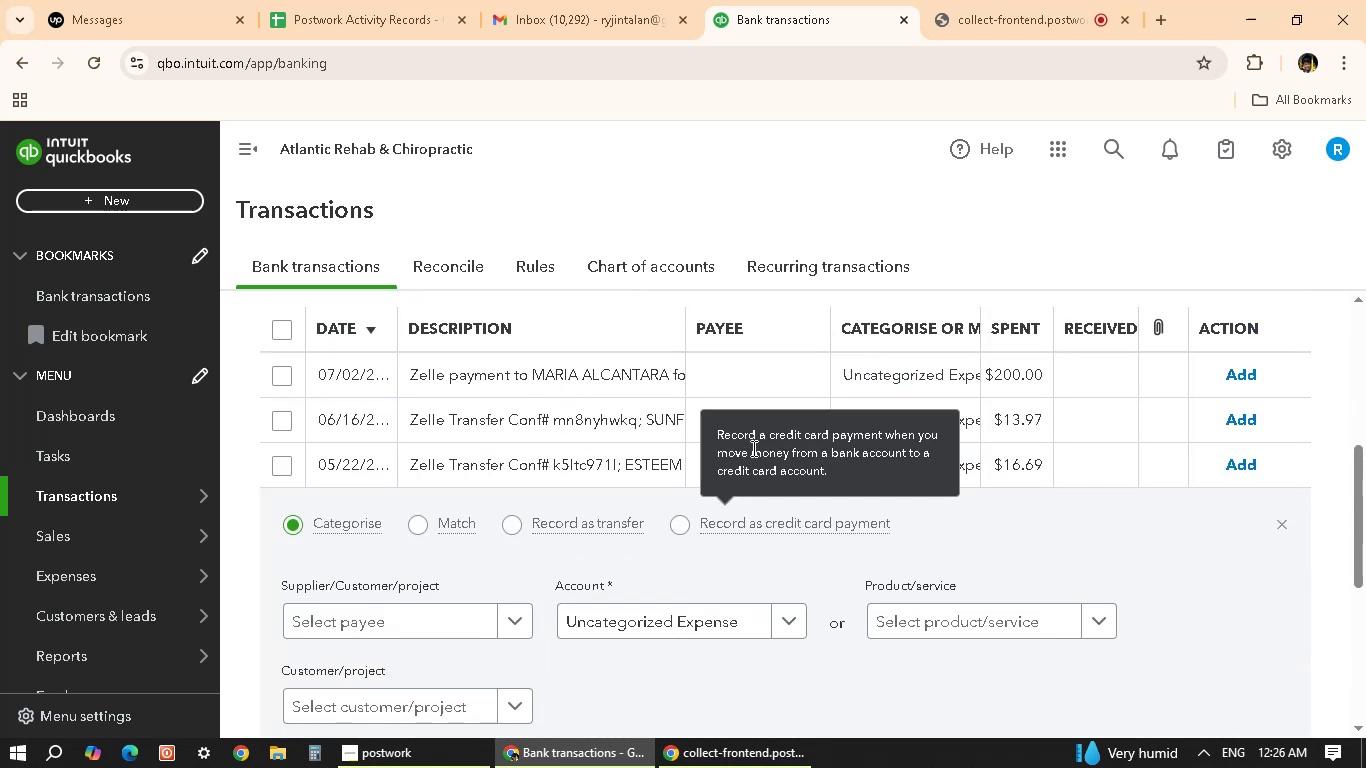 
scroll: coordinate [689, 650], scroll_direction: down, amount: 4.0
 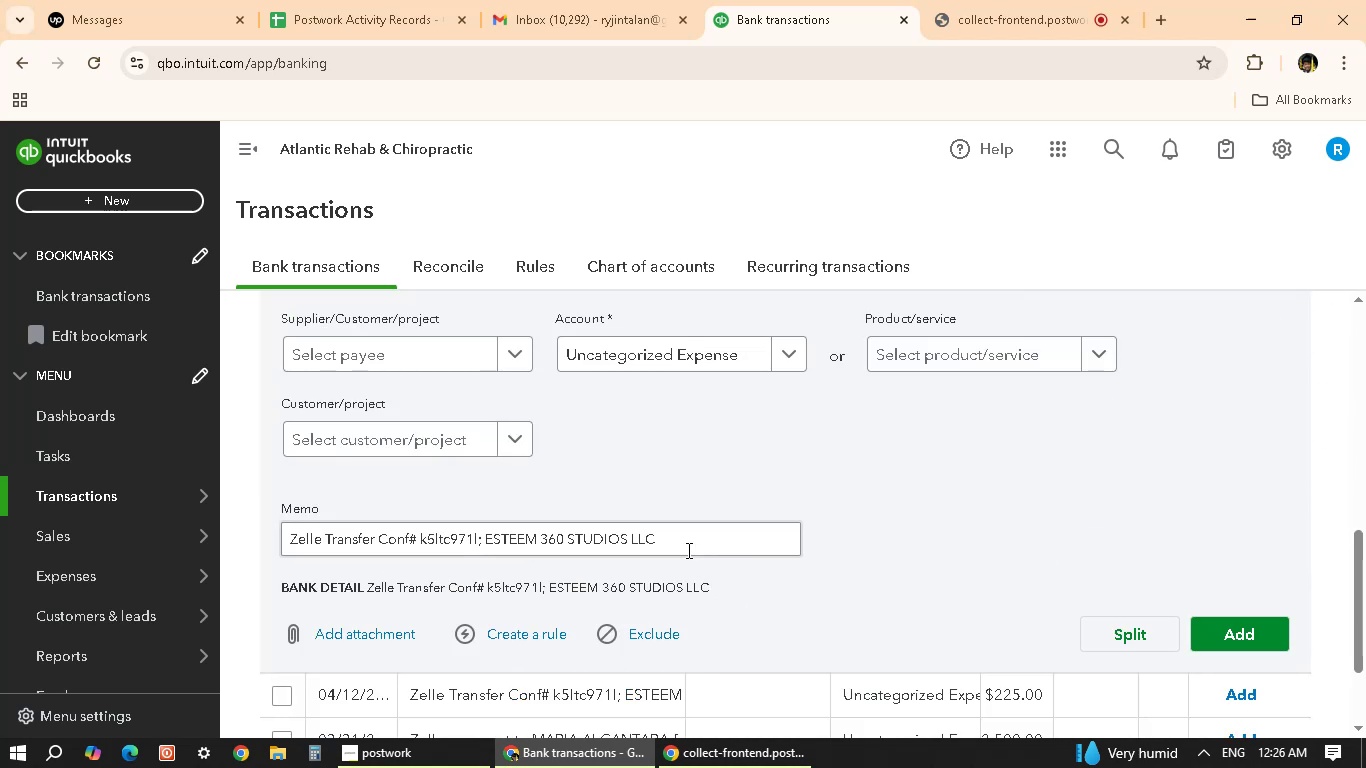 
left_click_drag(start_coordinate=[684, 538], to_coordinate=[486, 528])
 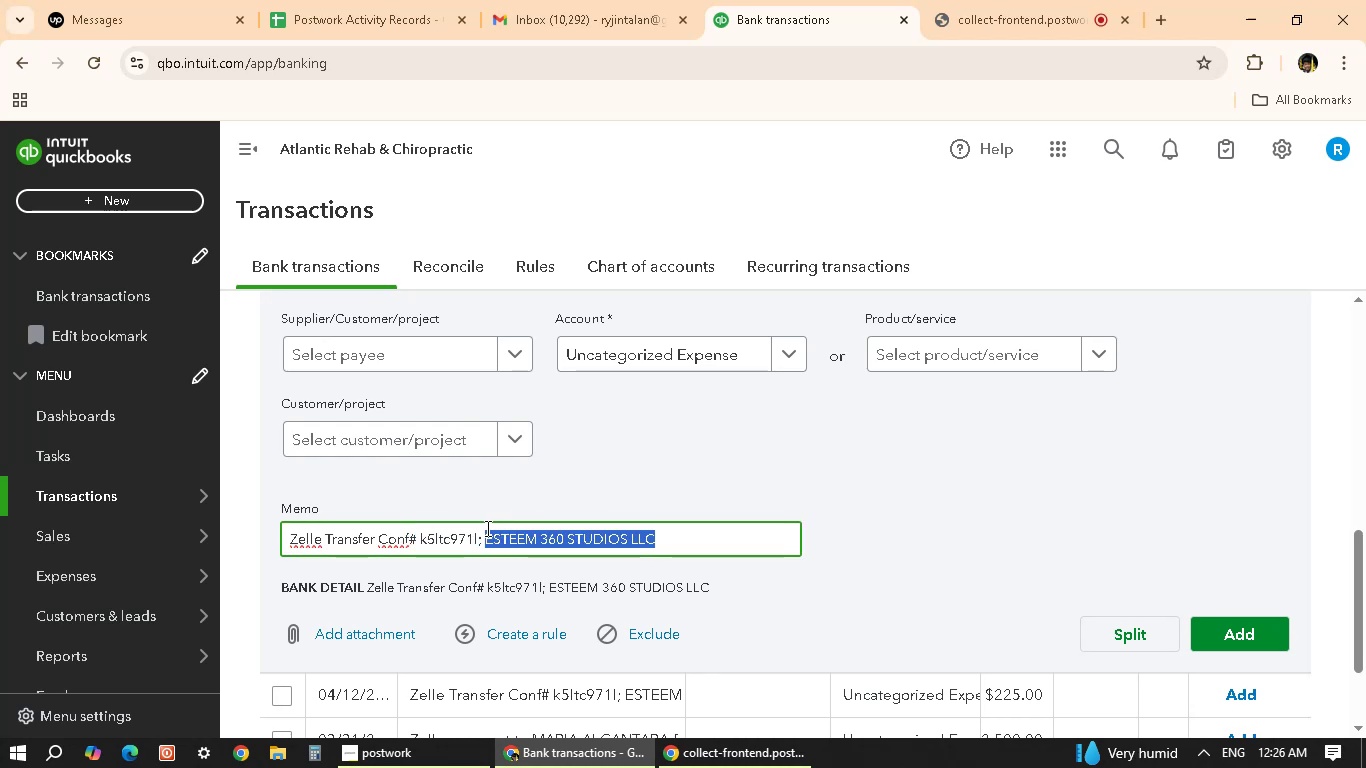 
key(Control+C)
 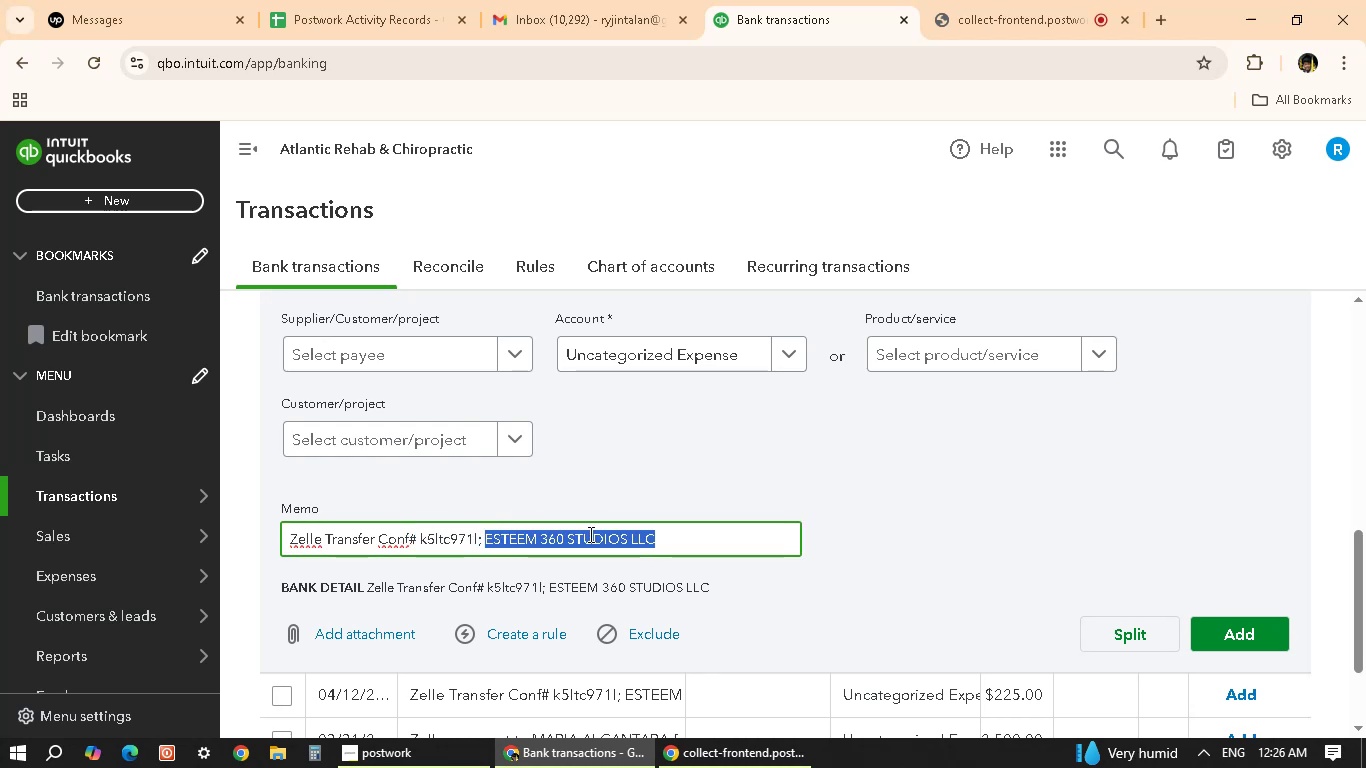 
scroll: coordinate [613, 561], scroll_direction: down, amount: 2.0
 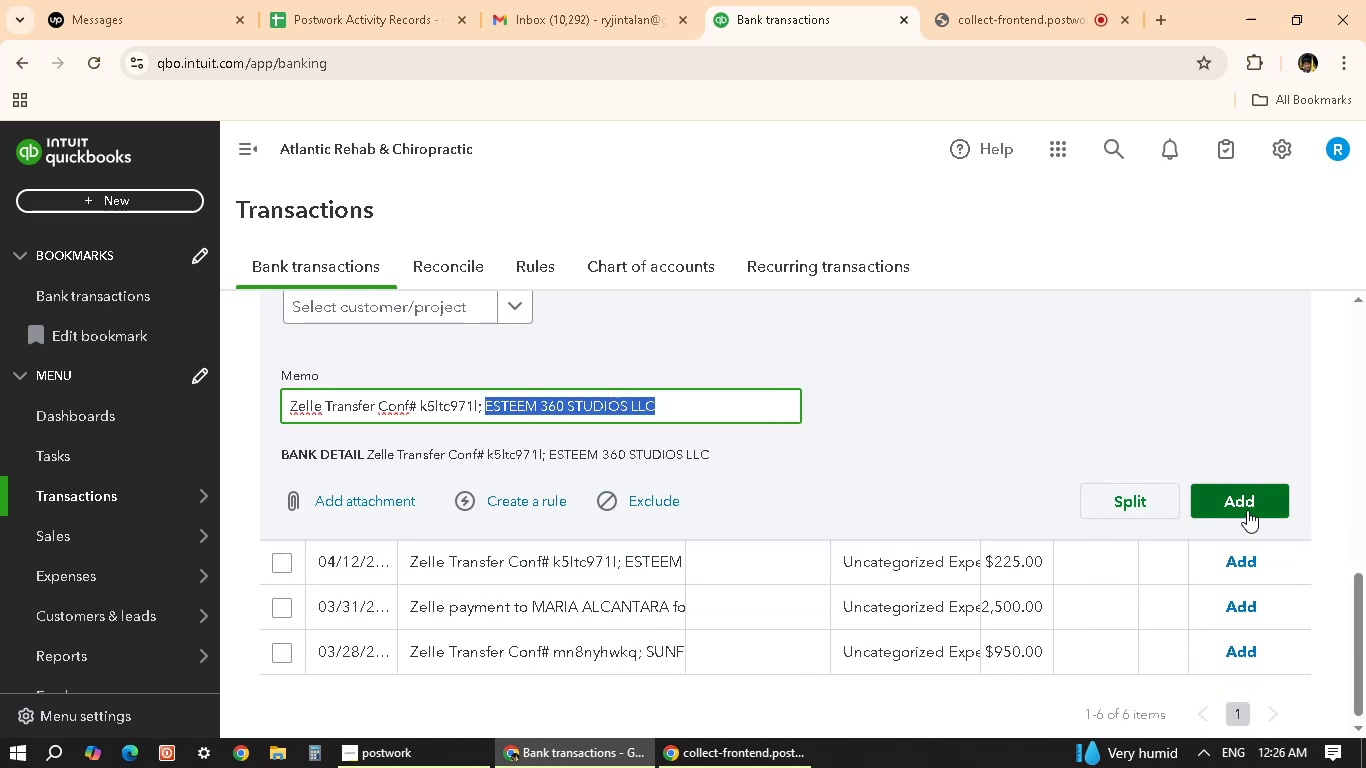 
scroll: coordinate [578, 511], scroll_direction: up, amount: 2.0
 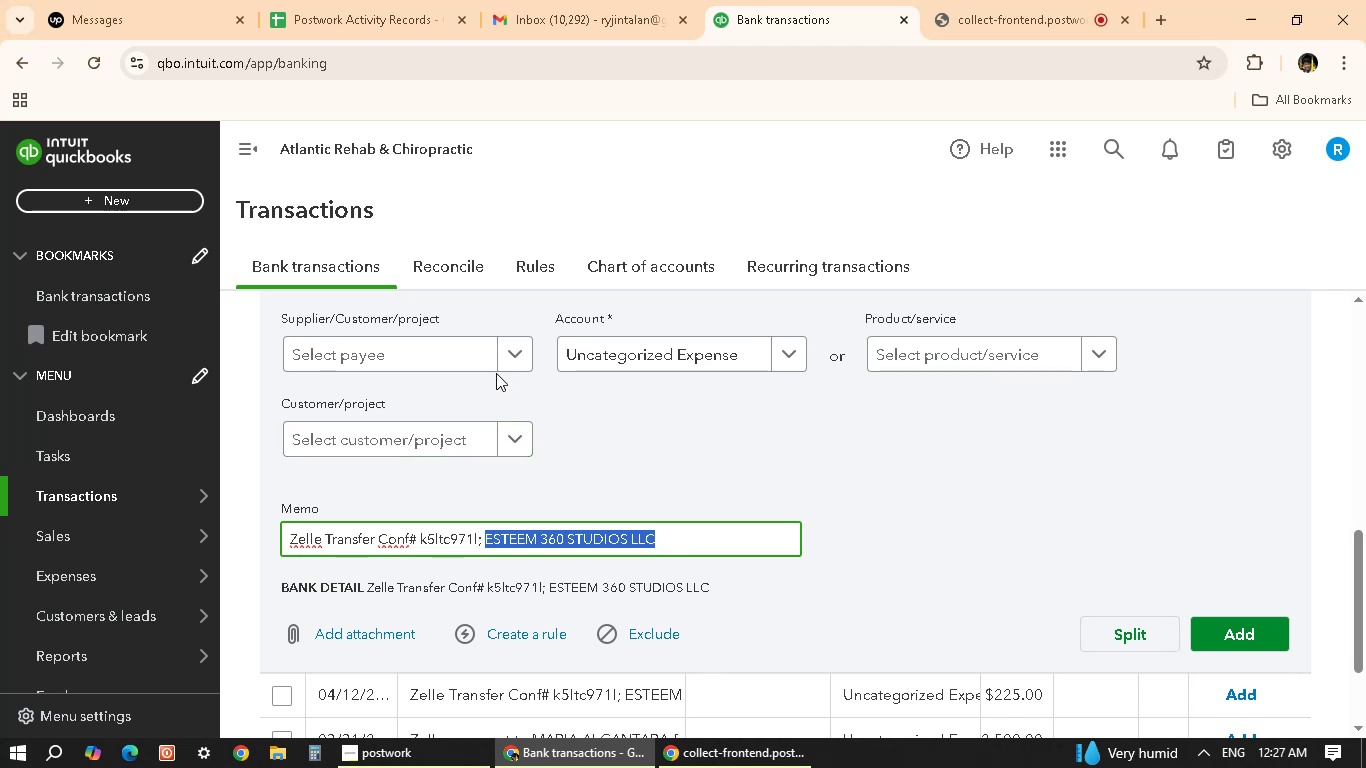 
left_click([455, 356])
 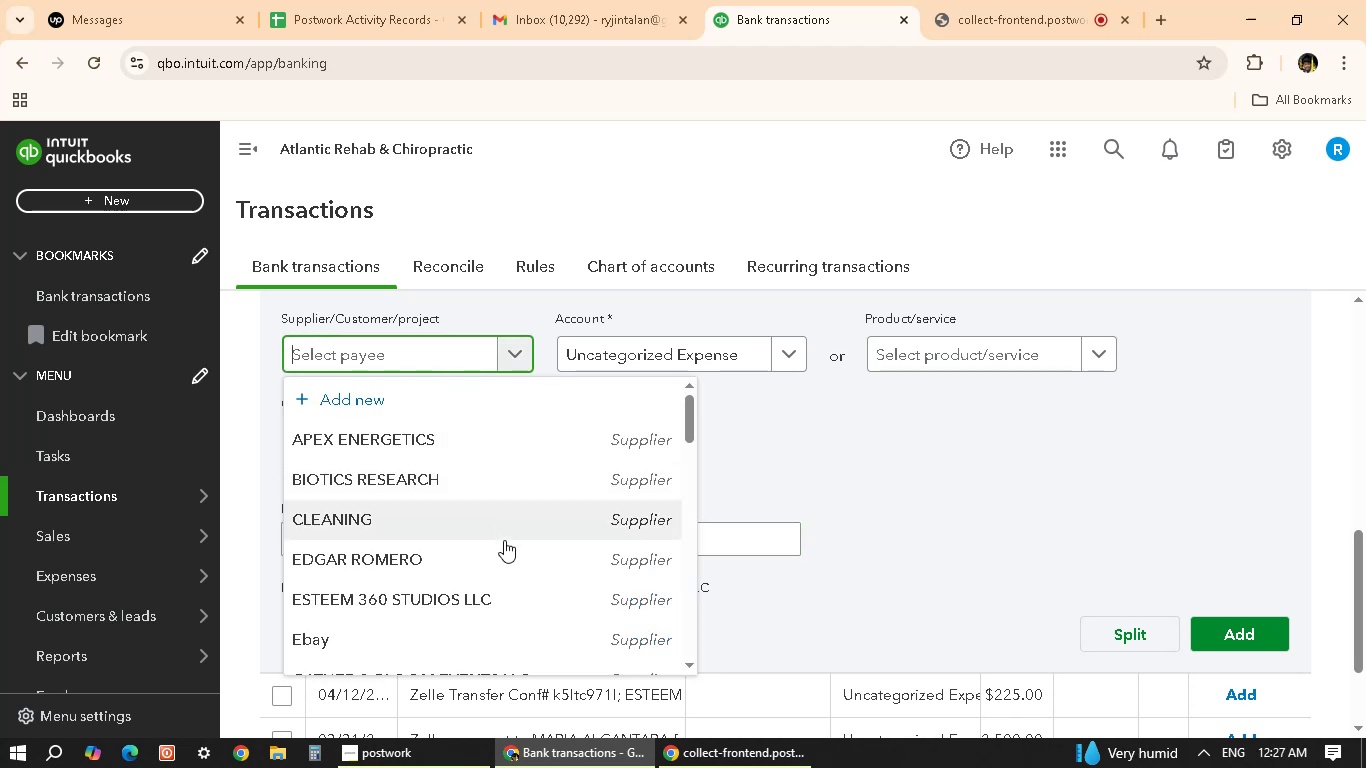 
scroll: coordinate [507, 550], scroll_direction: down, amount: 2.0
 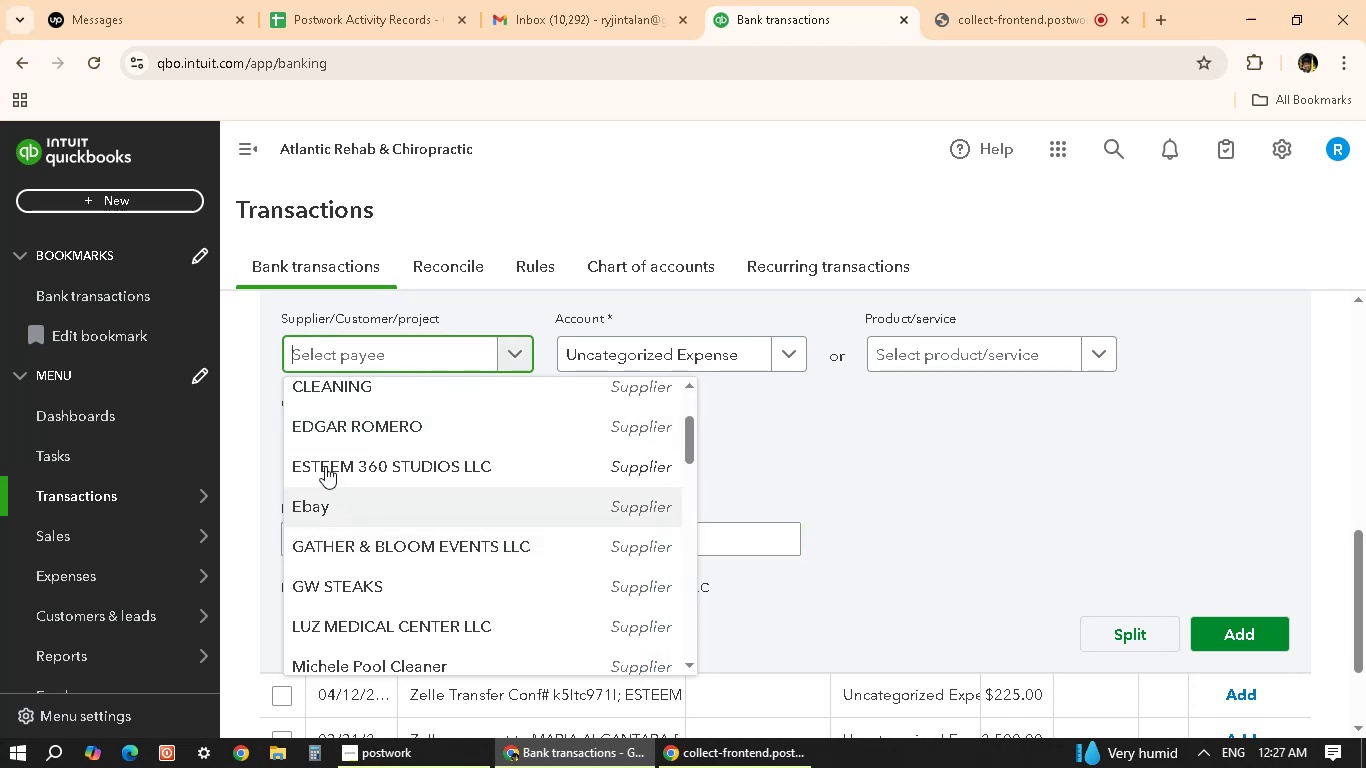 
scroll: coordinate [323, 393], scroll_direction: up, amount: 2.0
 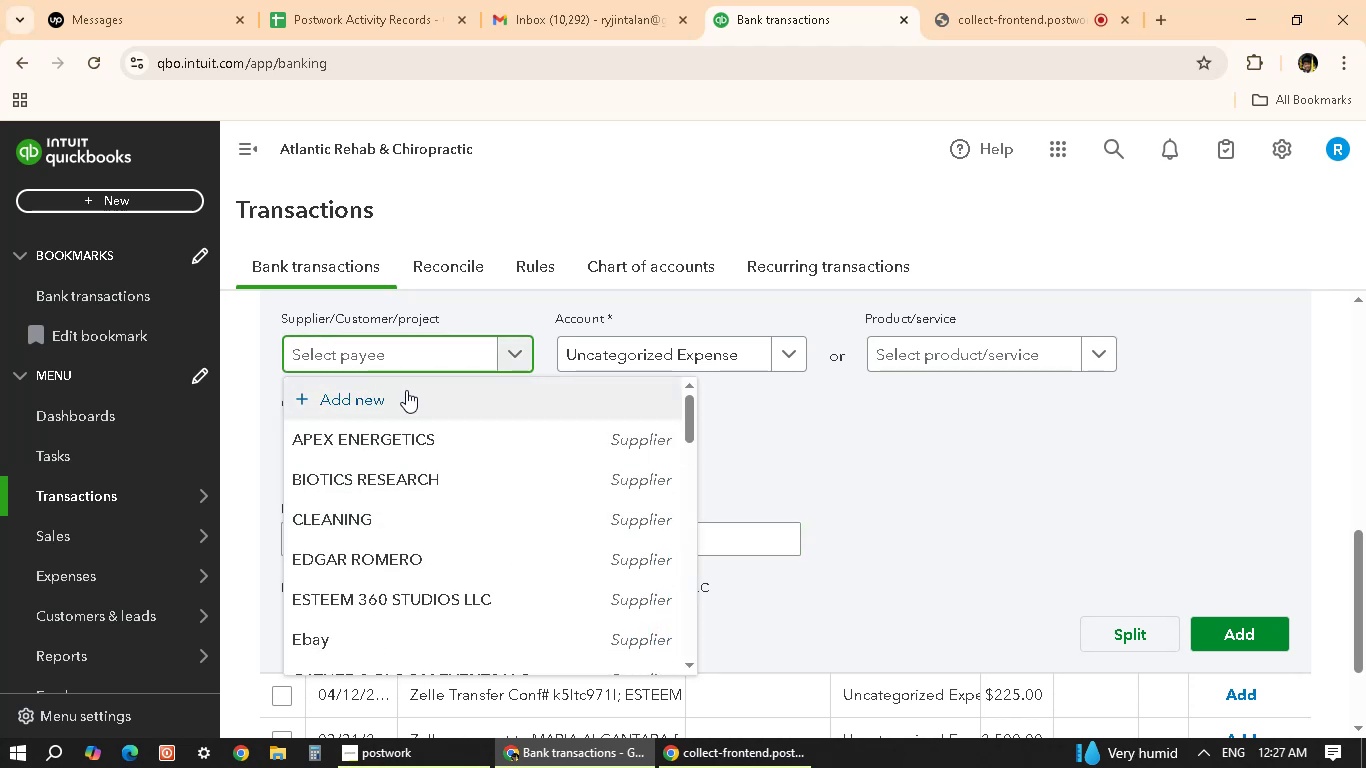 
left_click([406, 390])
 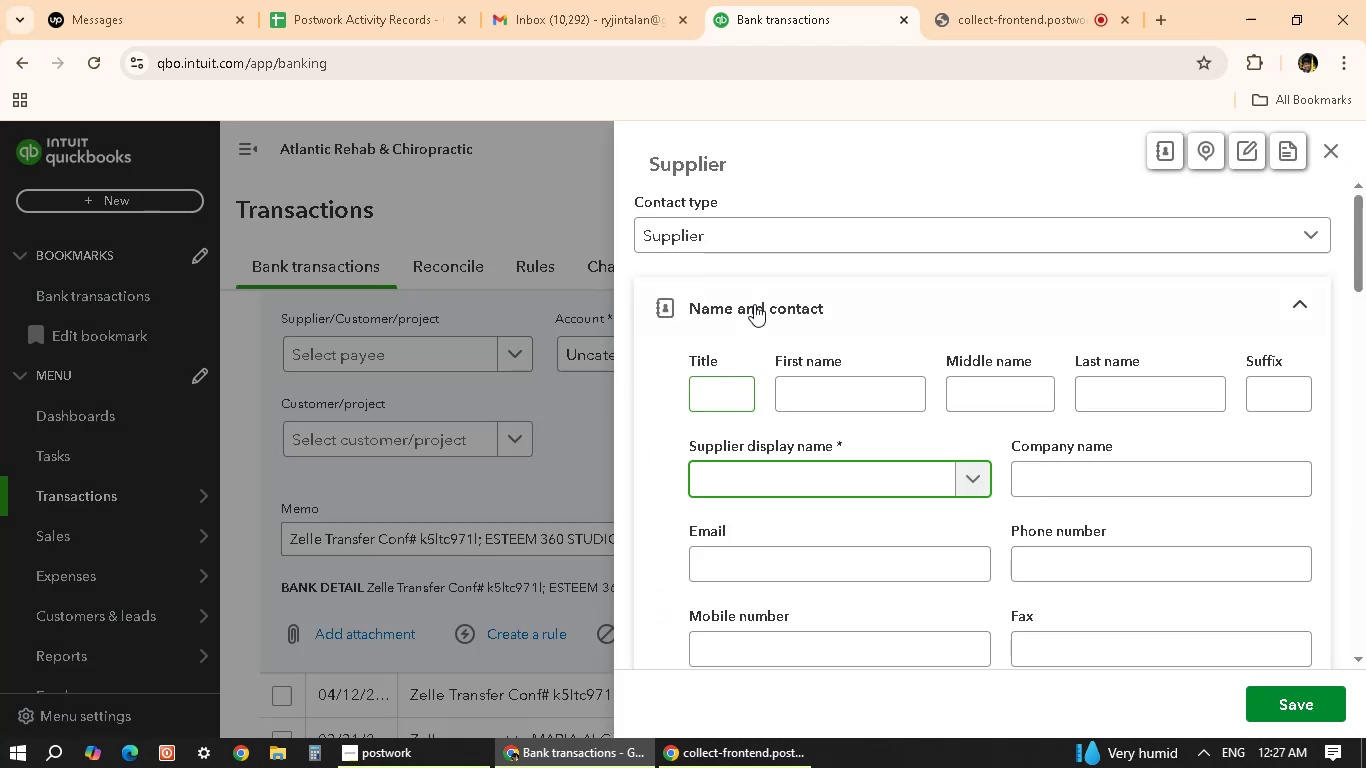 
wait(5.3)
 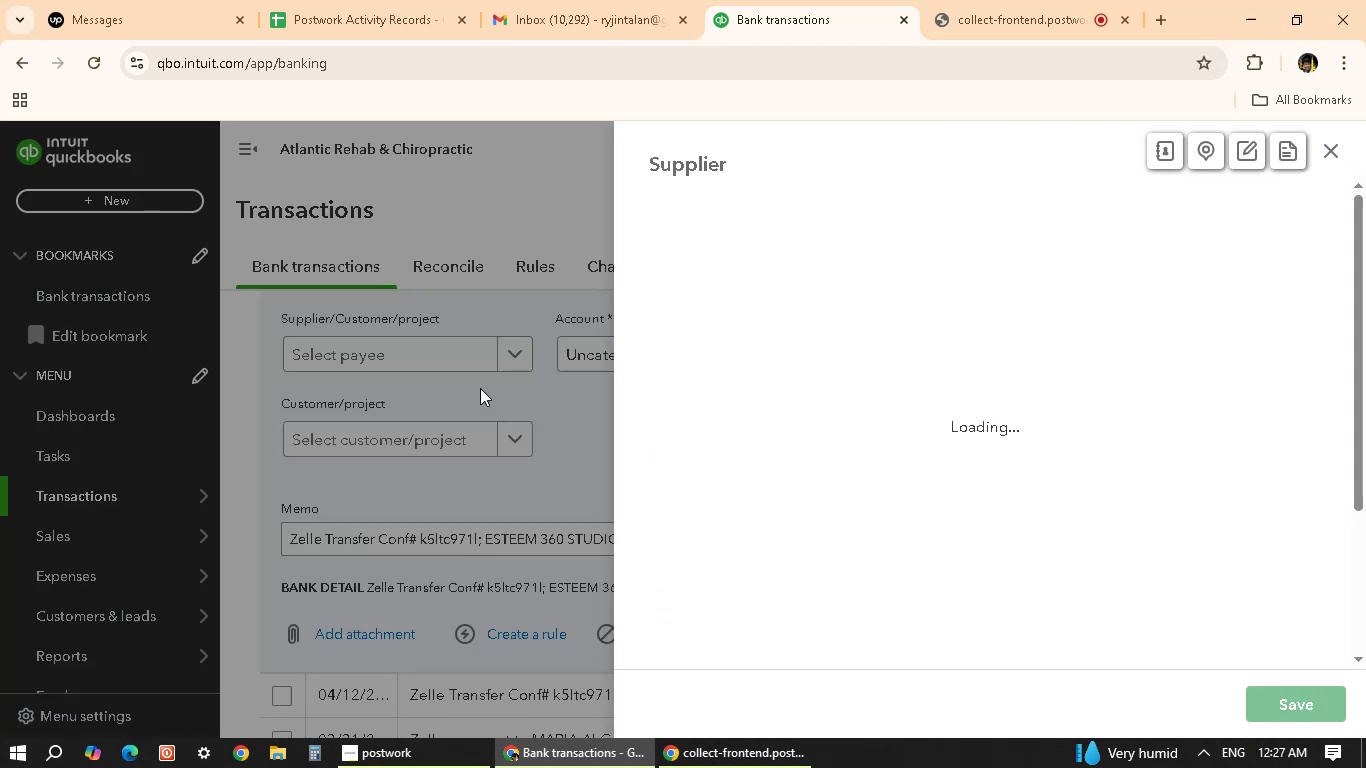 
key(Control+V)
 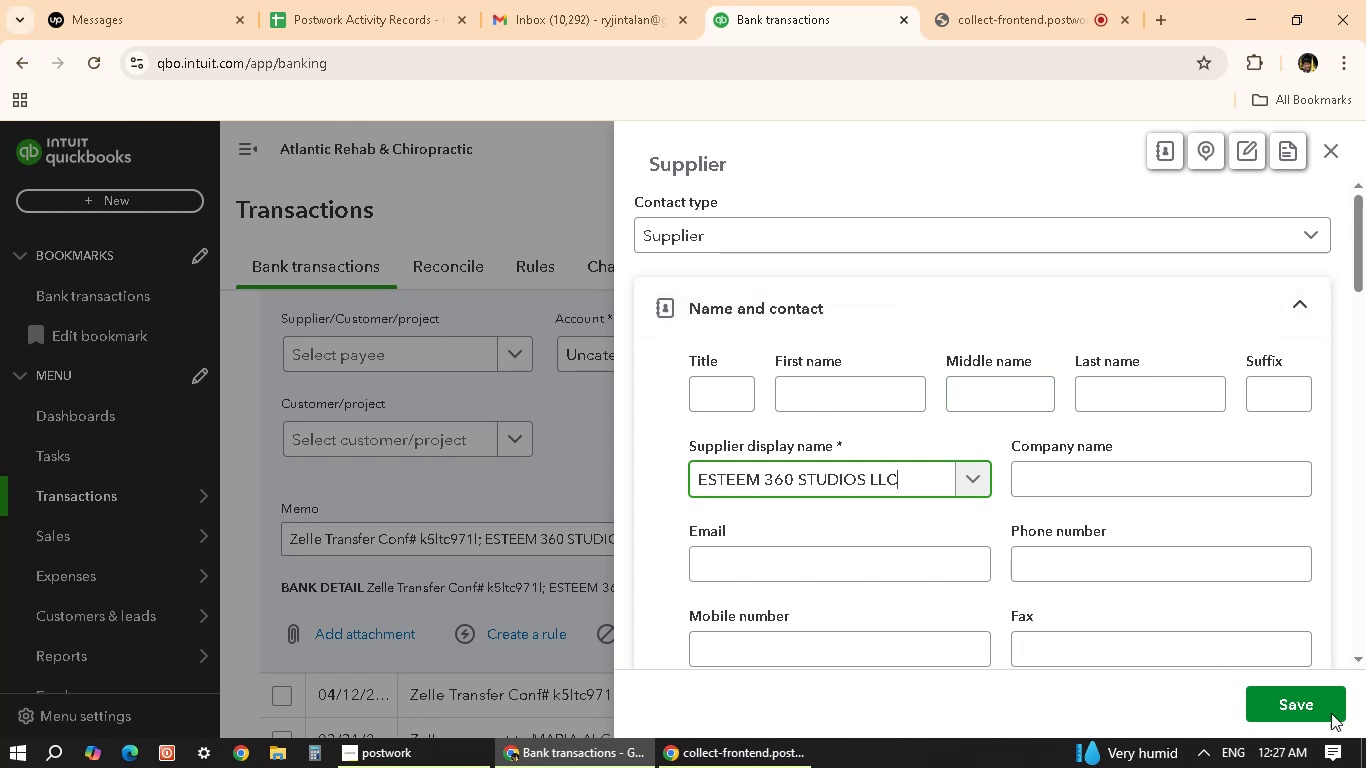 
left_click([1315, 702])
 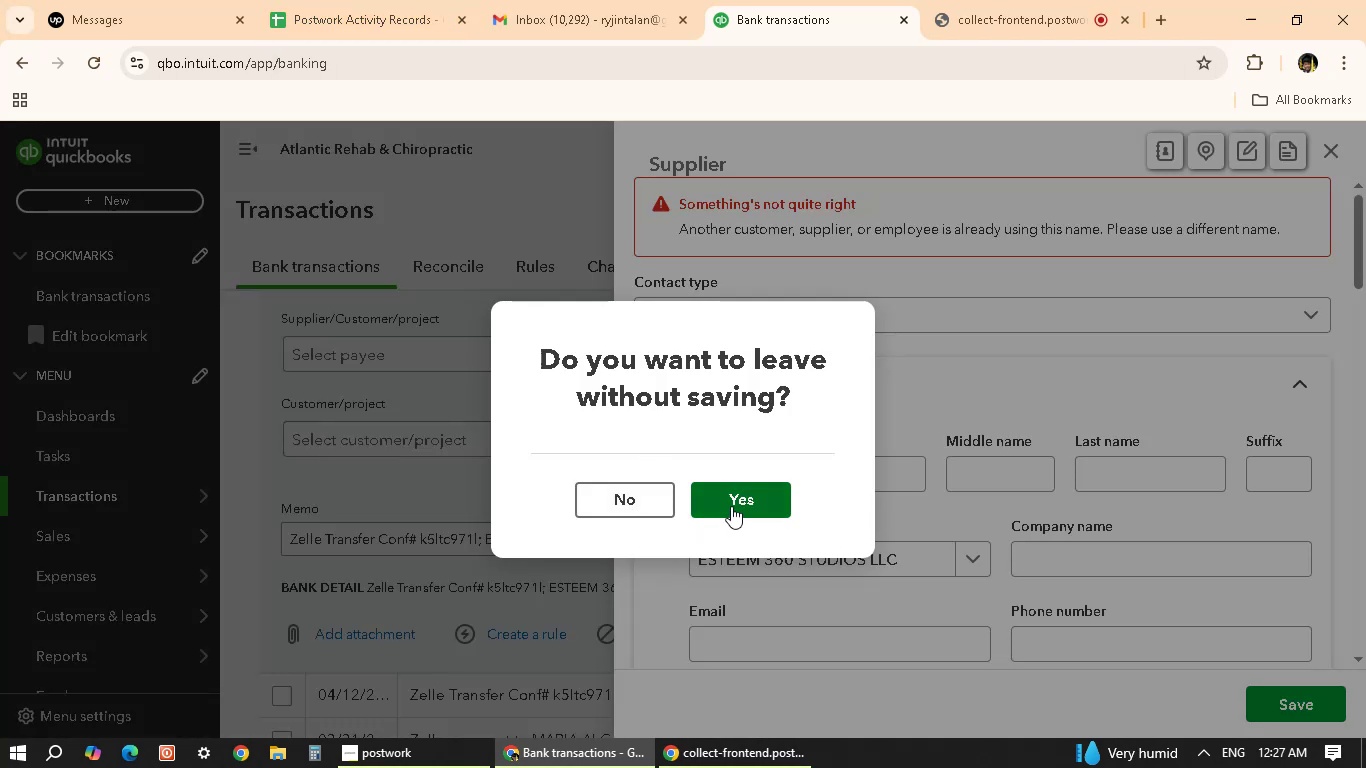 
wait(18.78)
 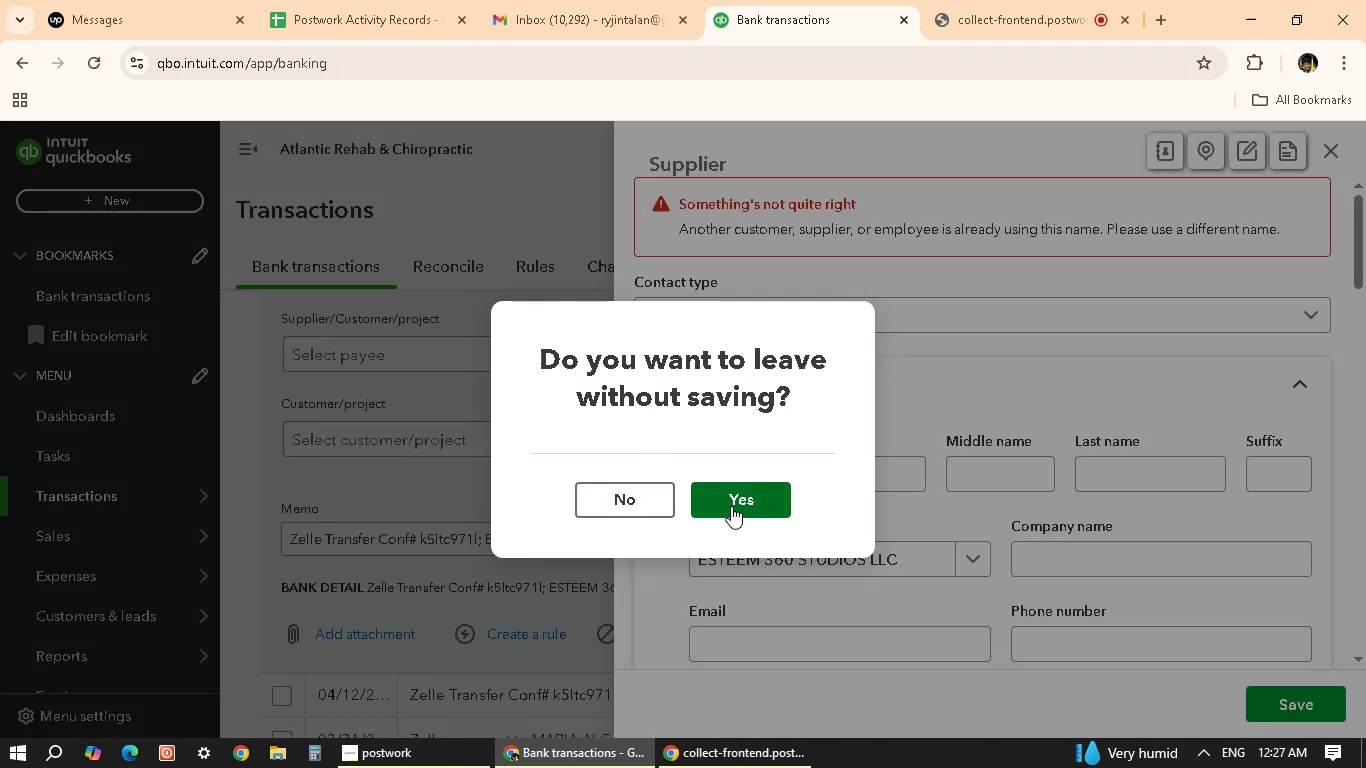 
left_click([630, 496])
 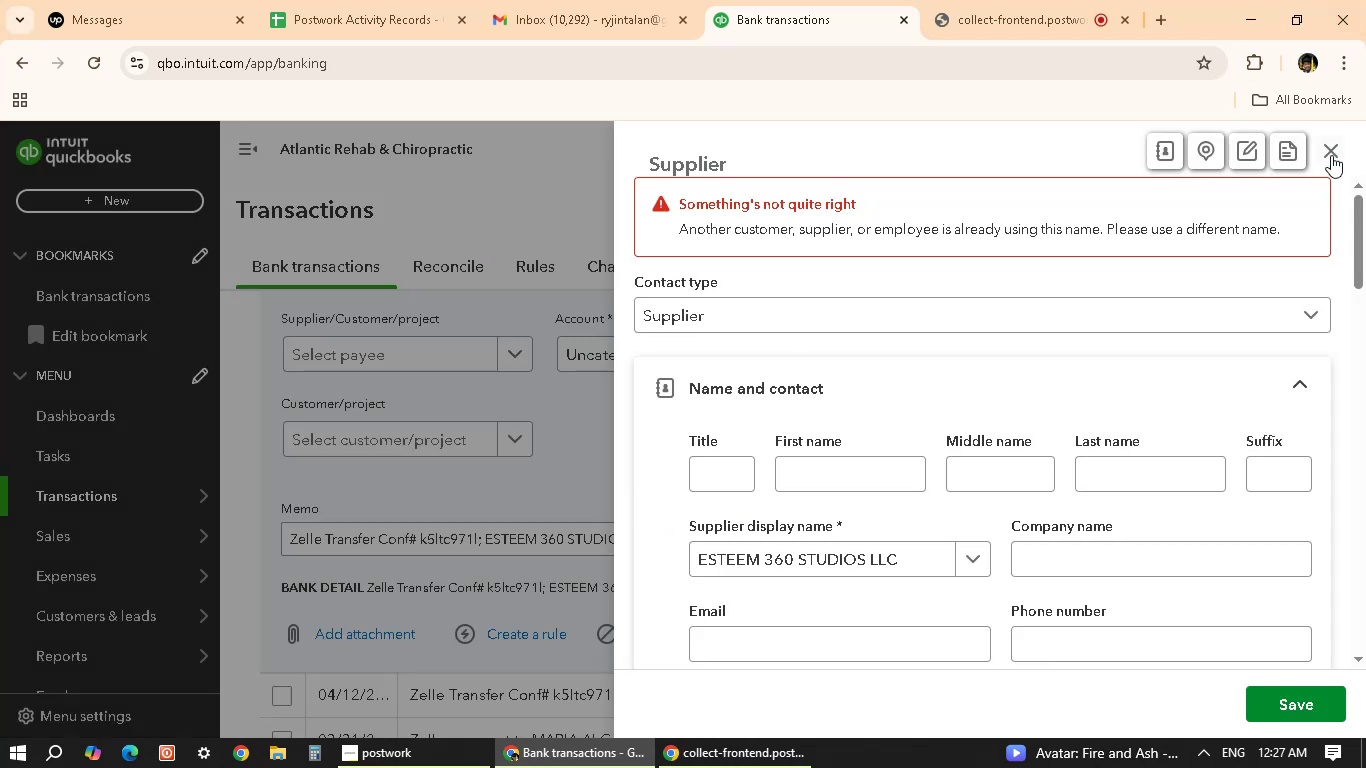 
left_click([1331, 154])
 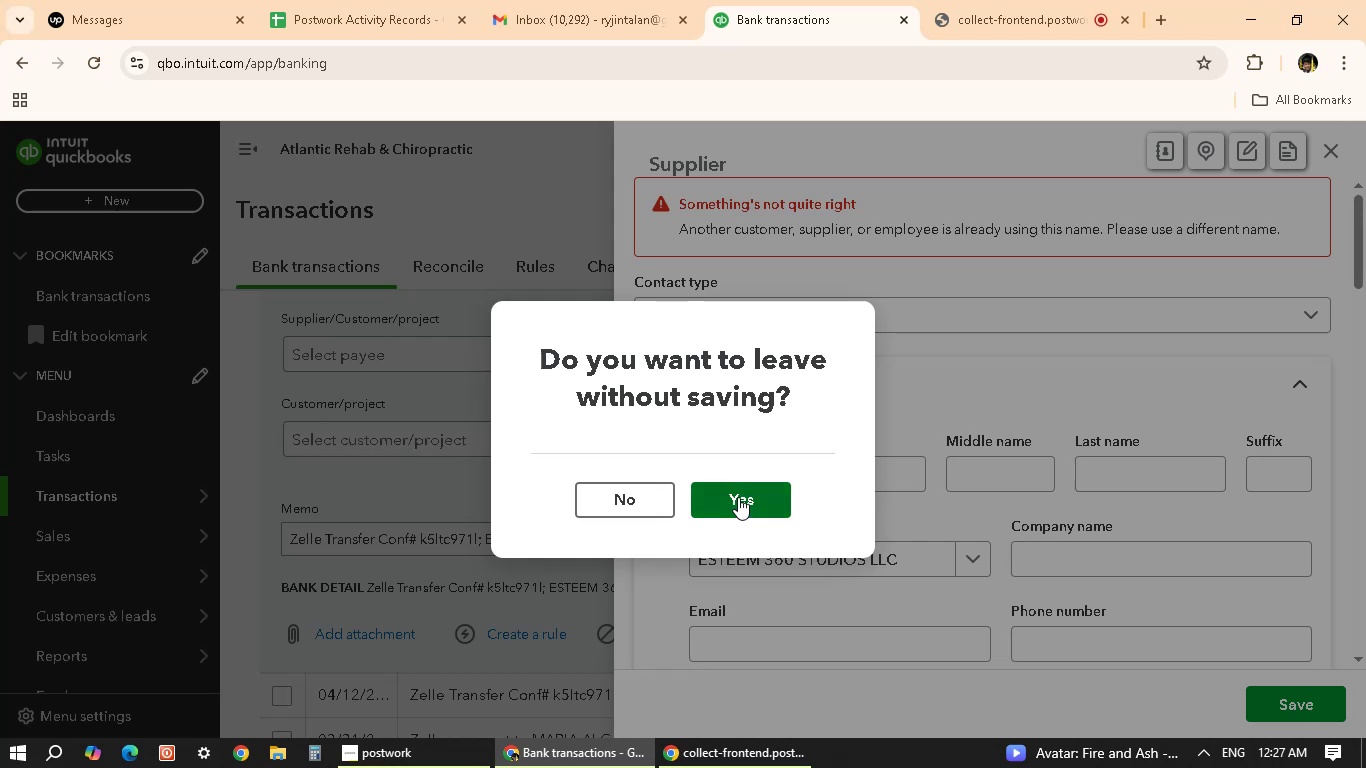 
wait(5.6)
 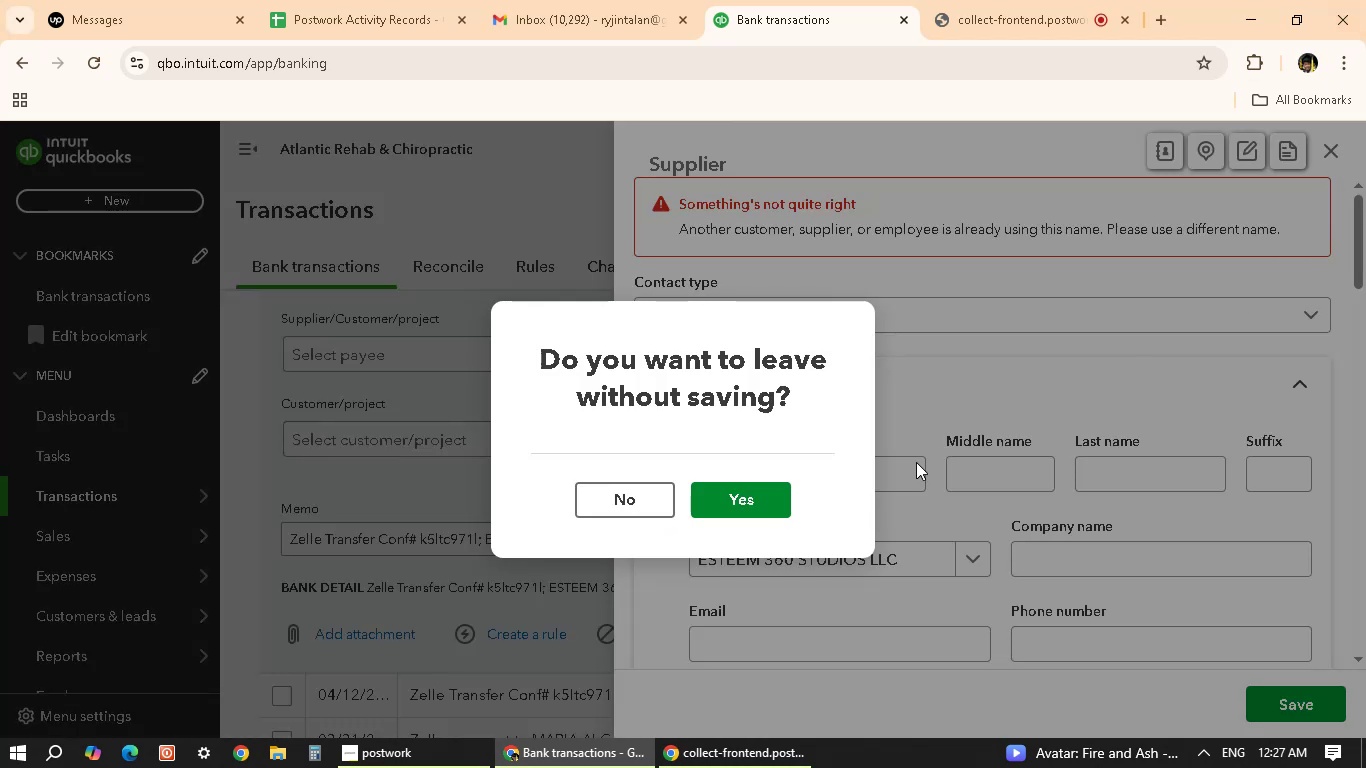 
left_click([738, 497])
 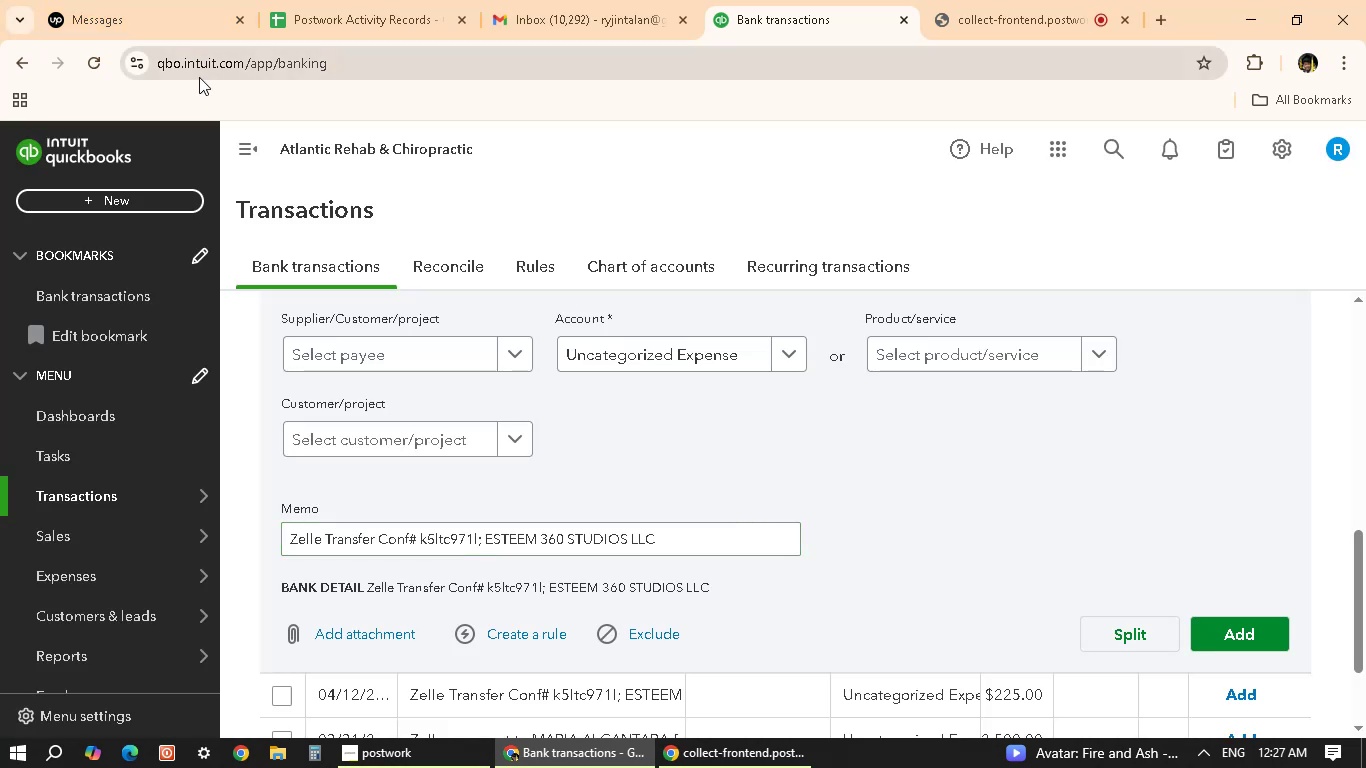 
left_click([525, 371])
 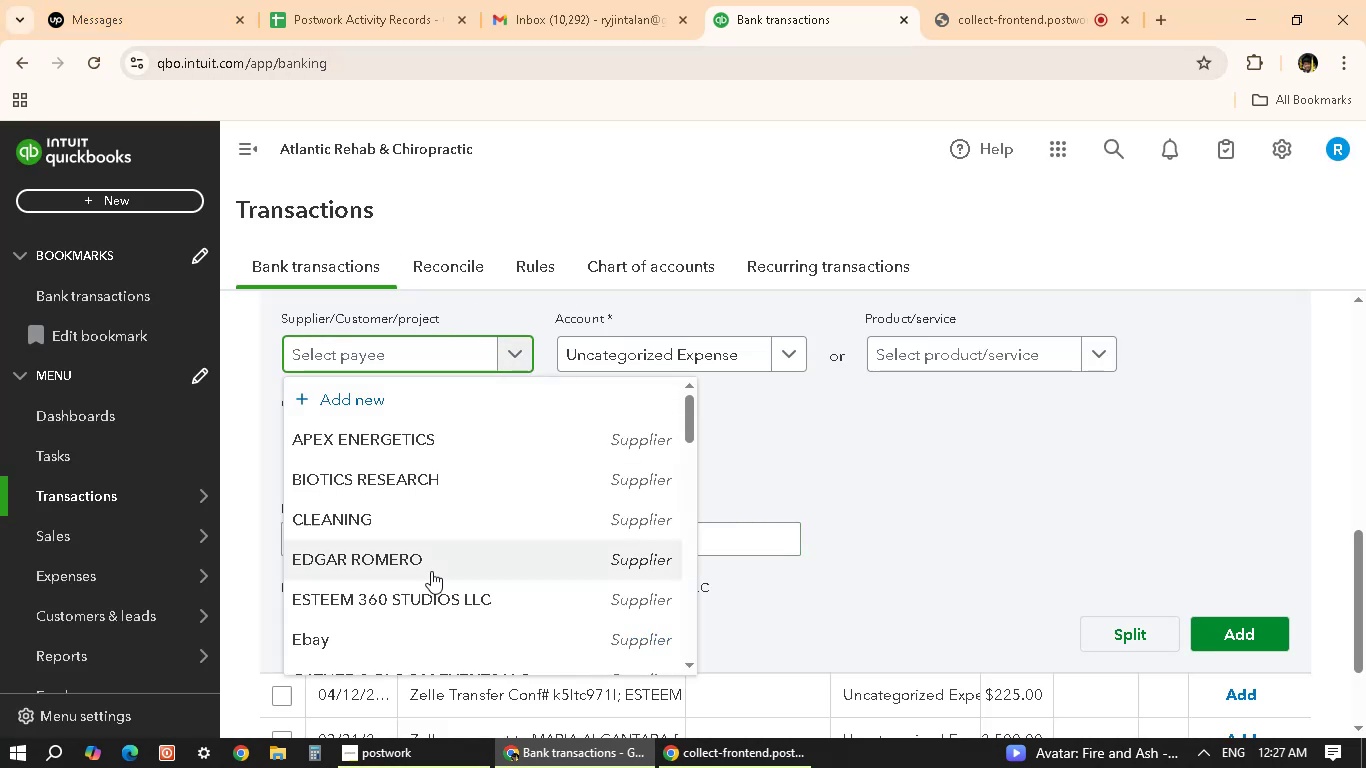 
scroll: coordinate [413, 603], scroll_direction: down, amount: 2.0
 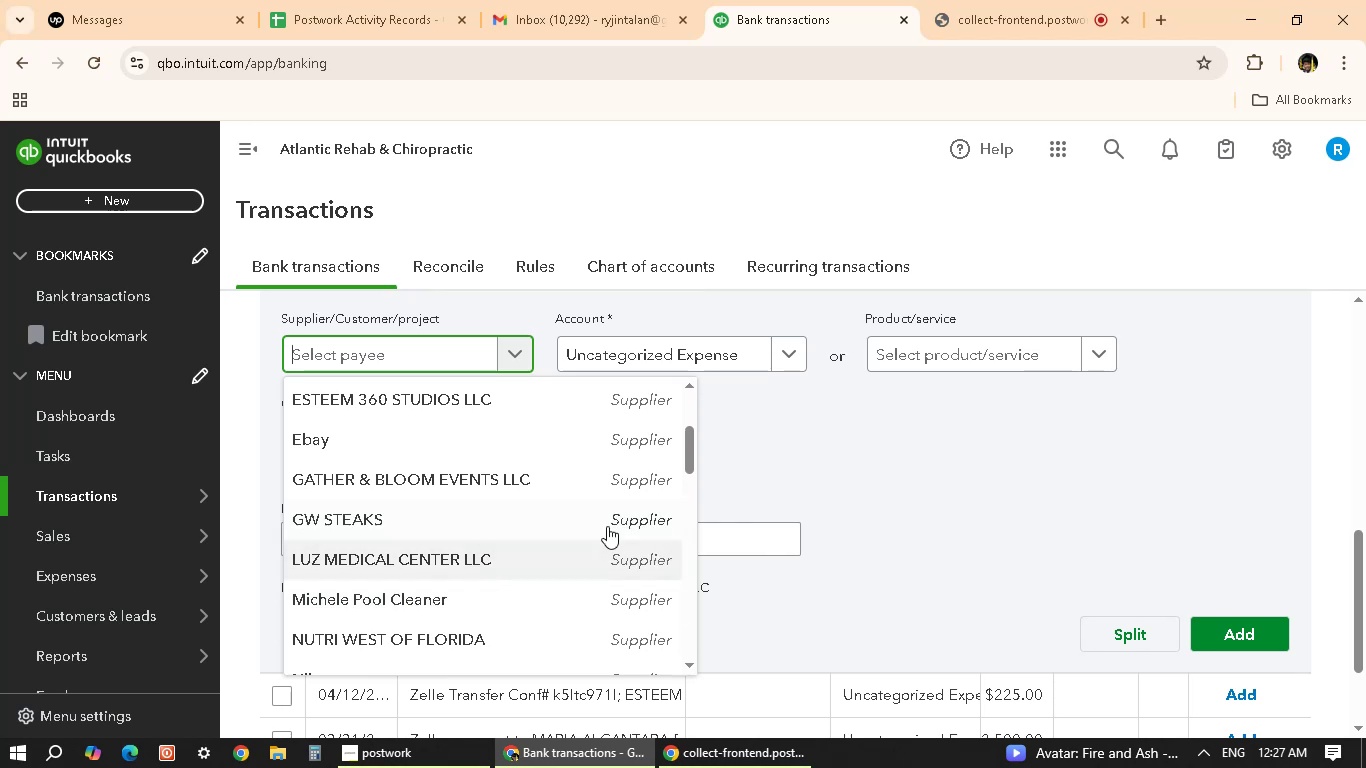 
left_click([849, 451])
 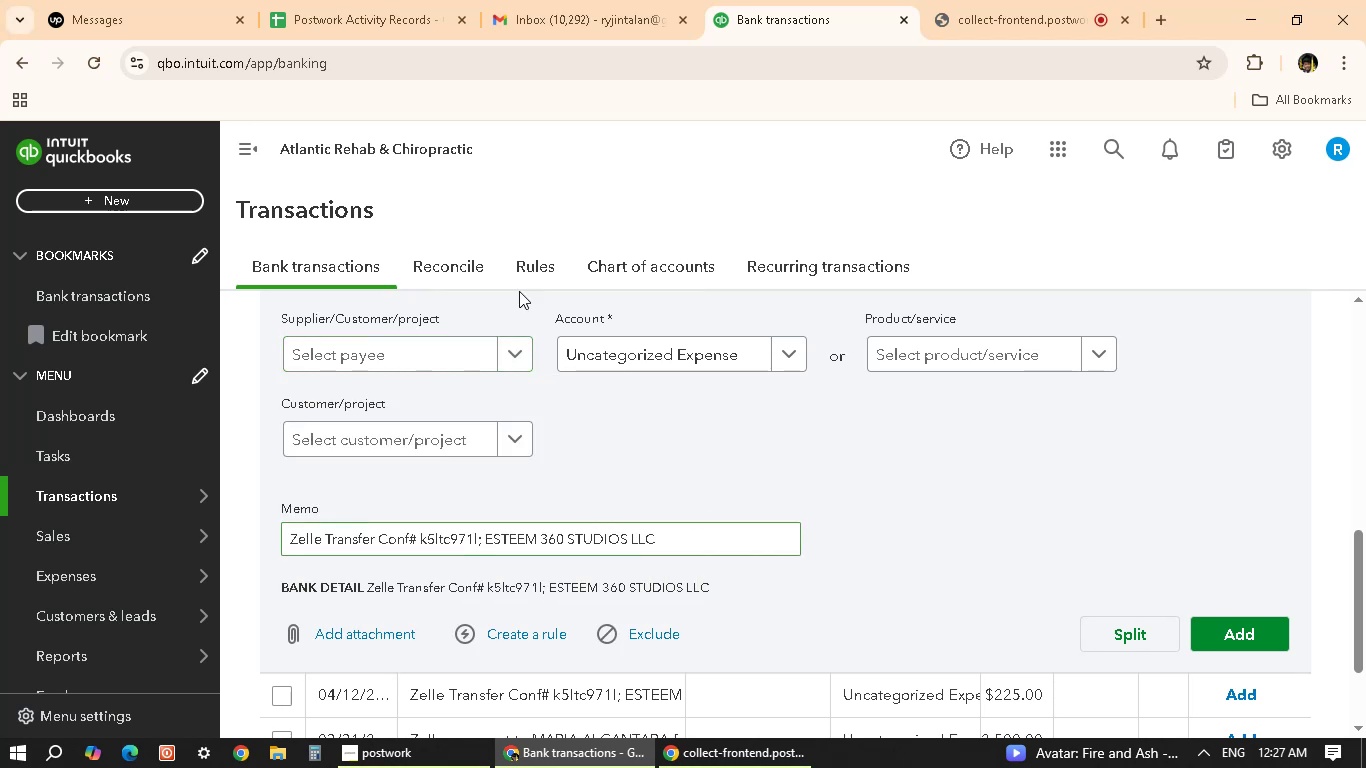 
left_click([414, 351])
 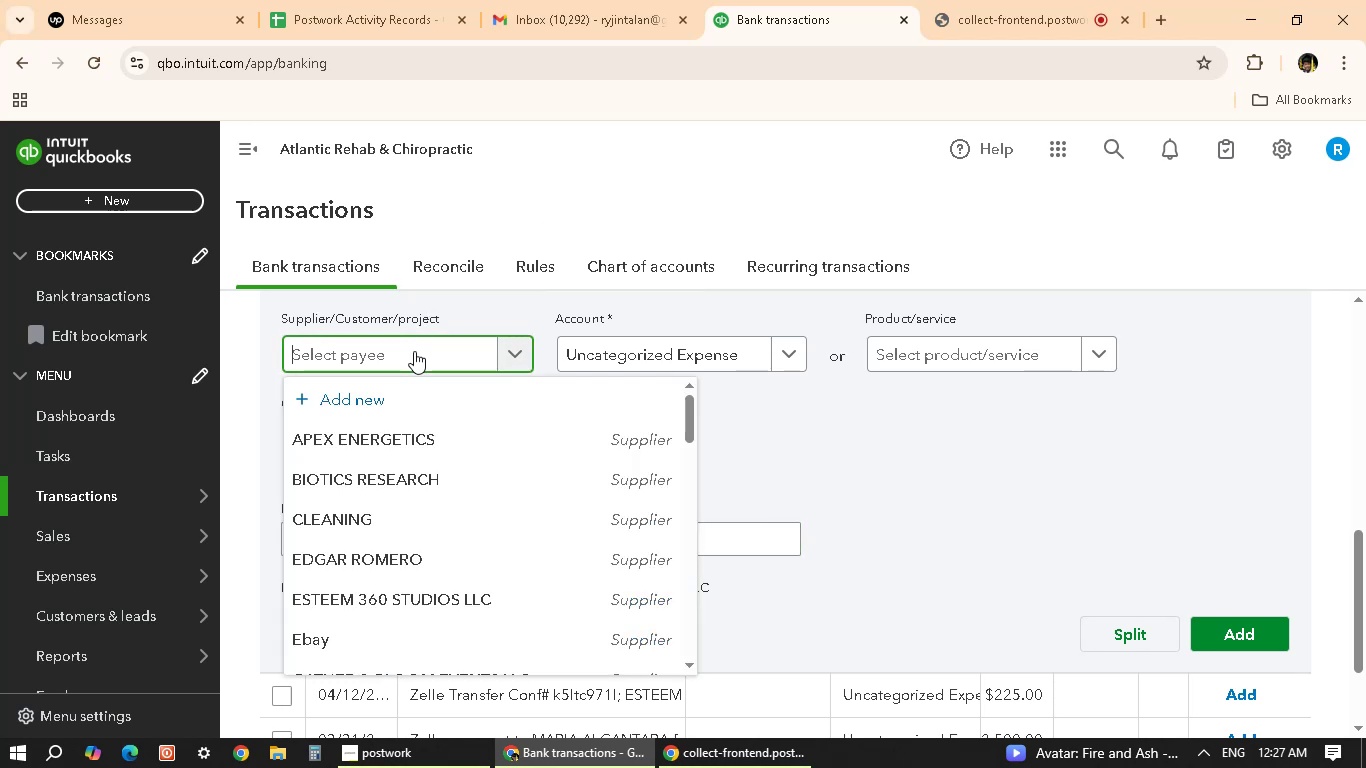 
key(Control+V)
 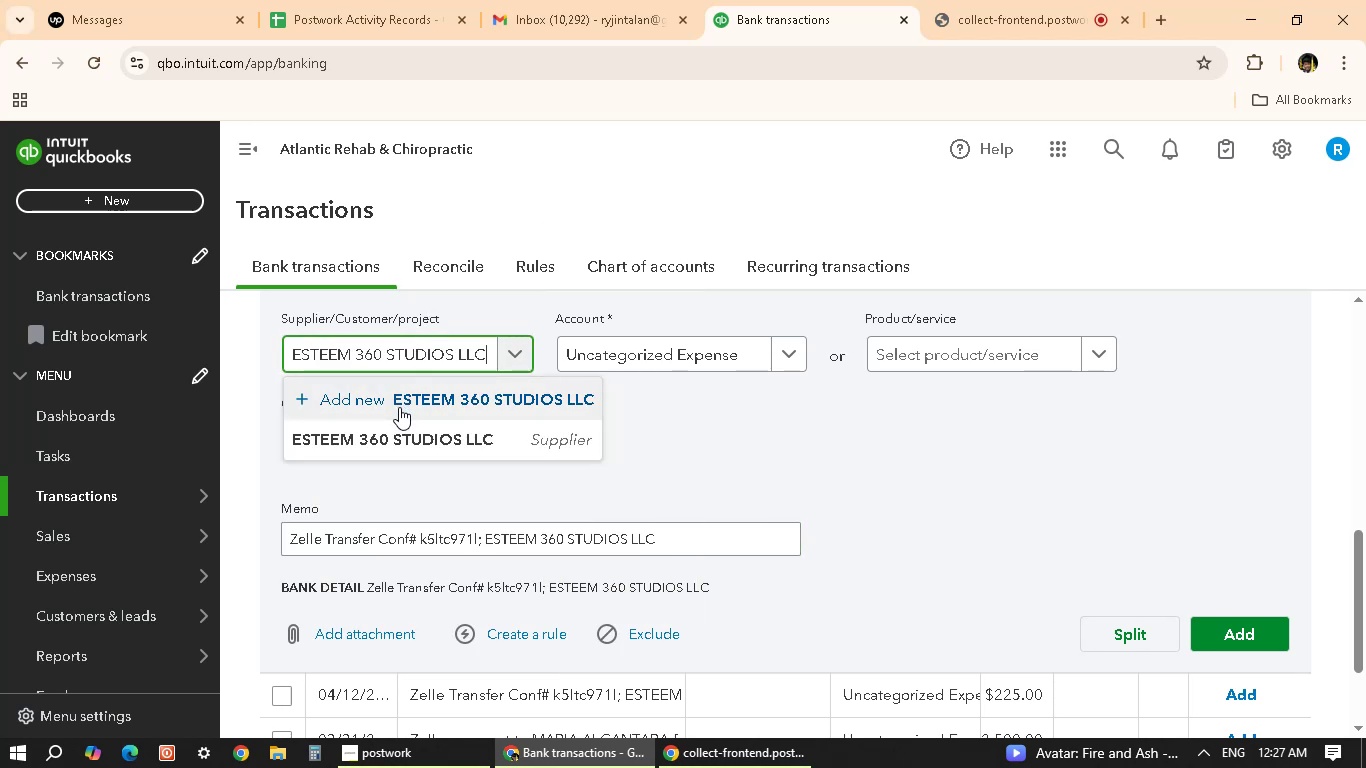 
left_click([399, 407])
 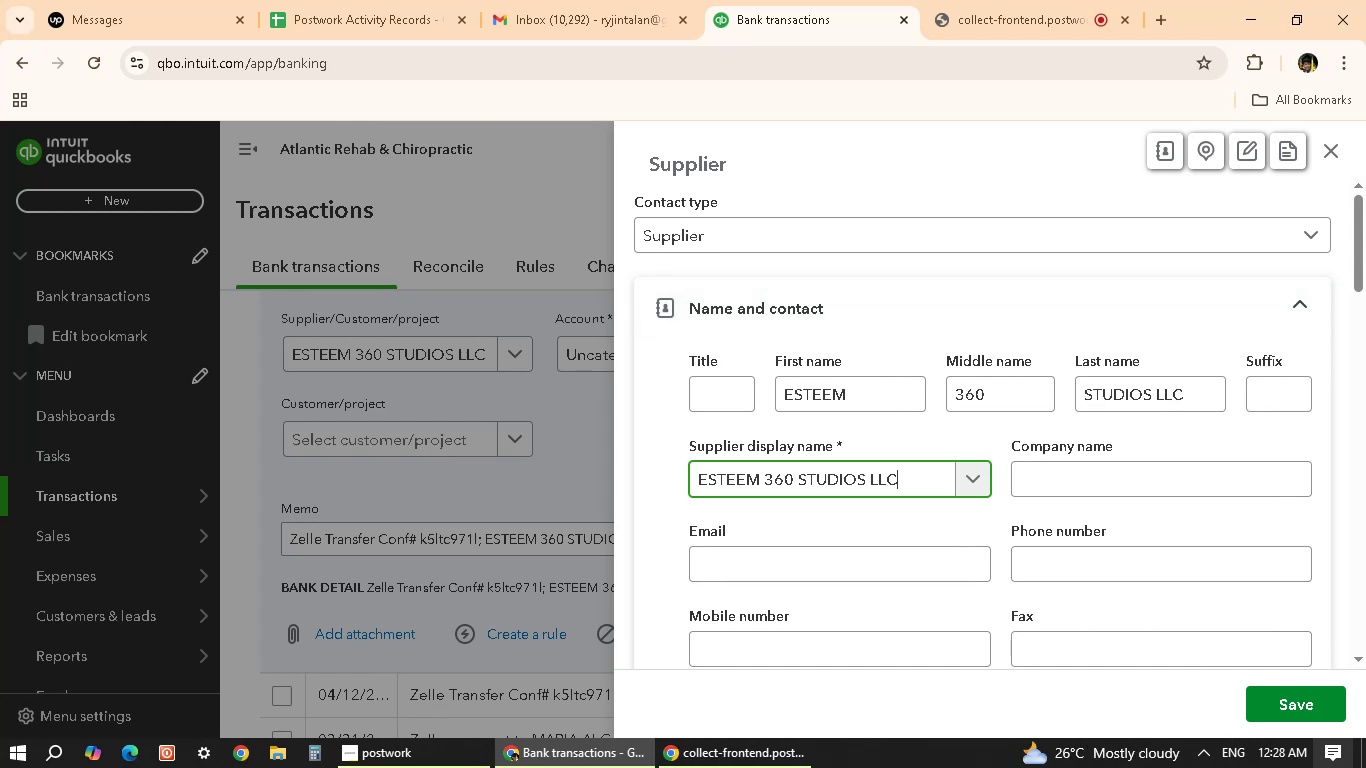 
wait(41.58)
 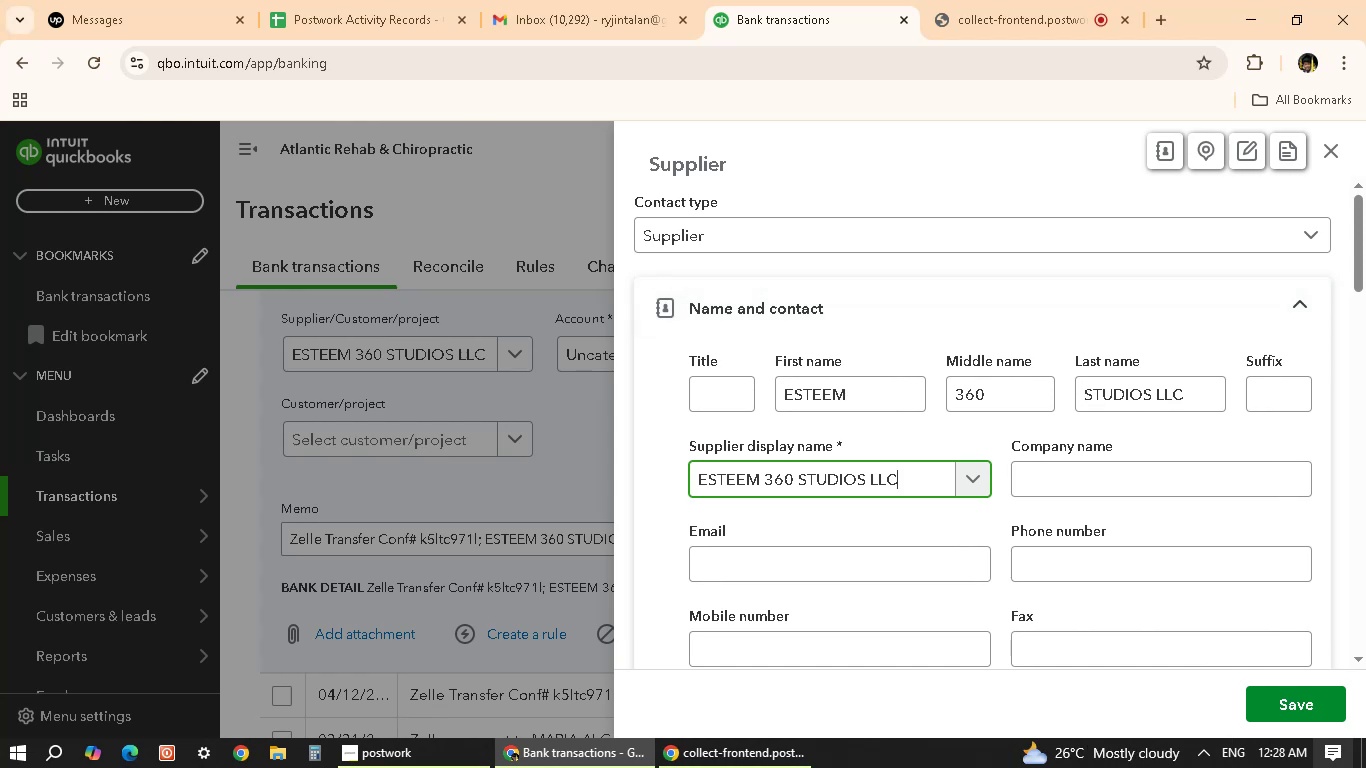 
left_click([1278, 712])
 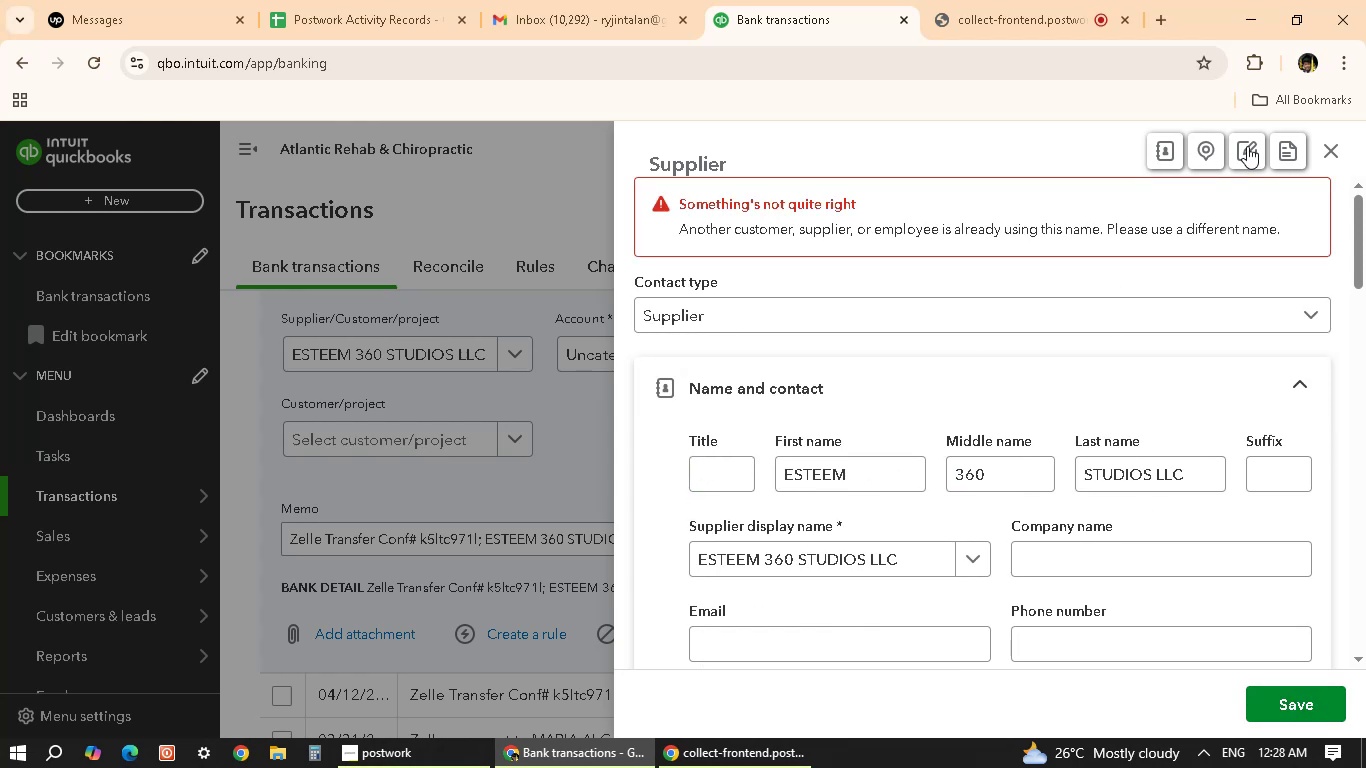 
left_click([1334, 145])
 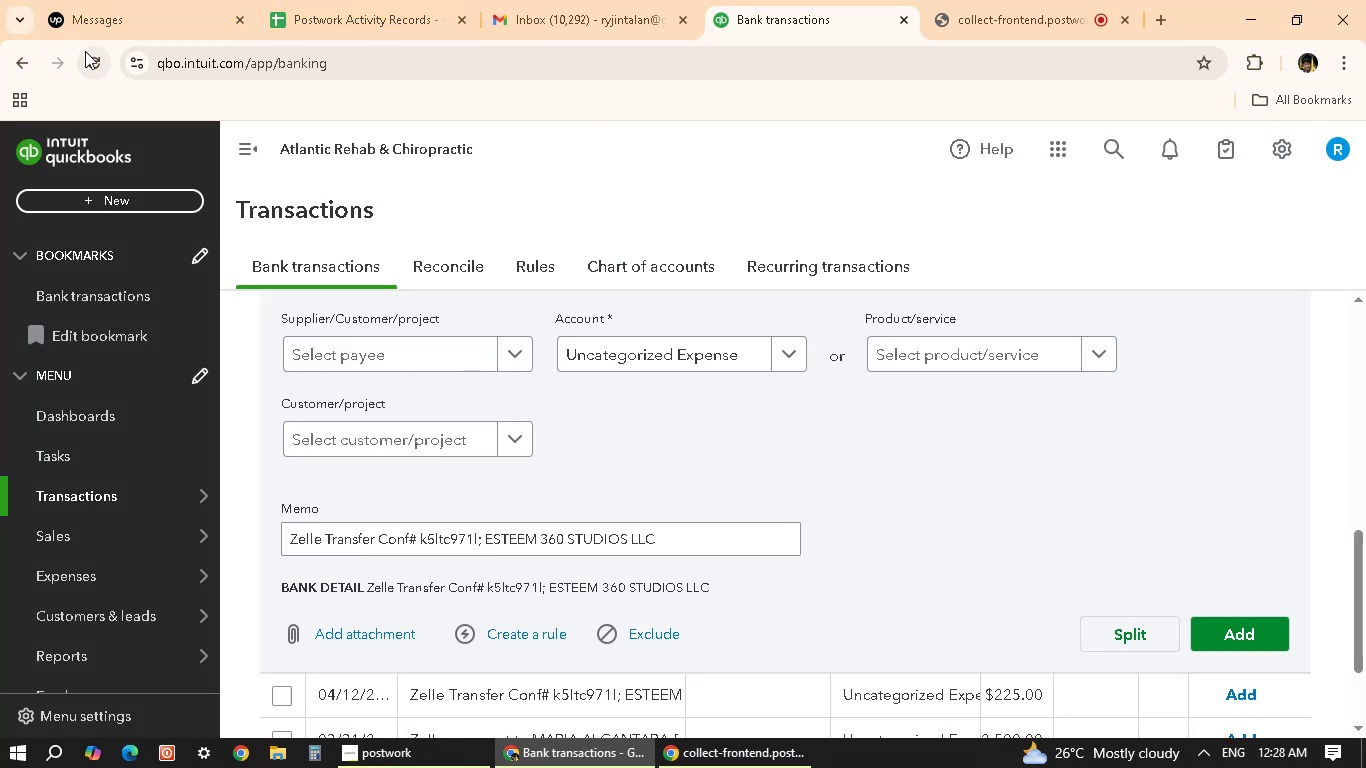 
left_click([104, 66])
 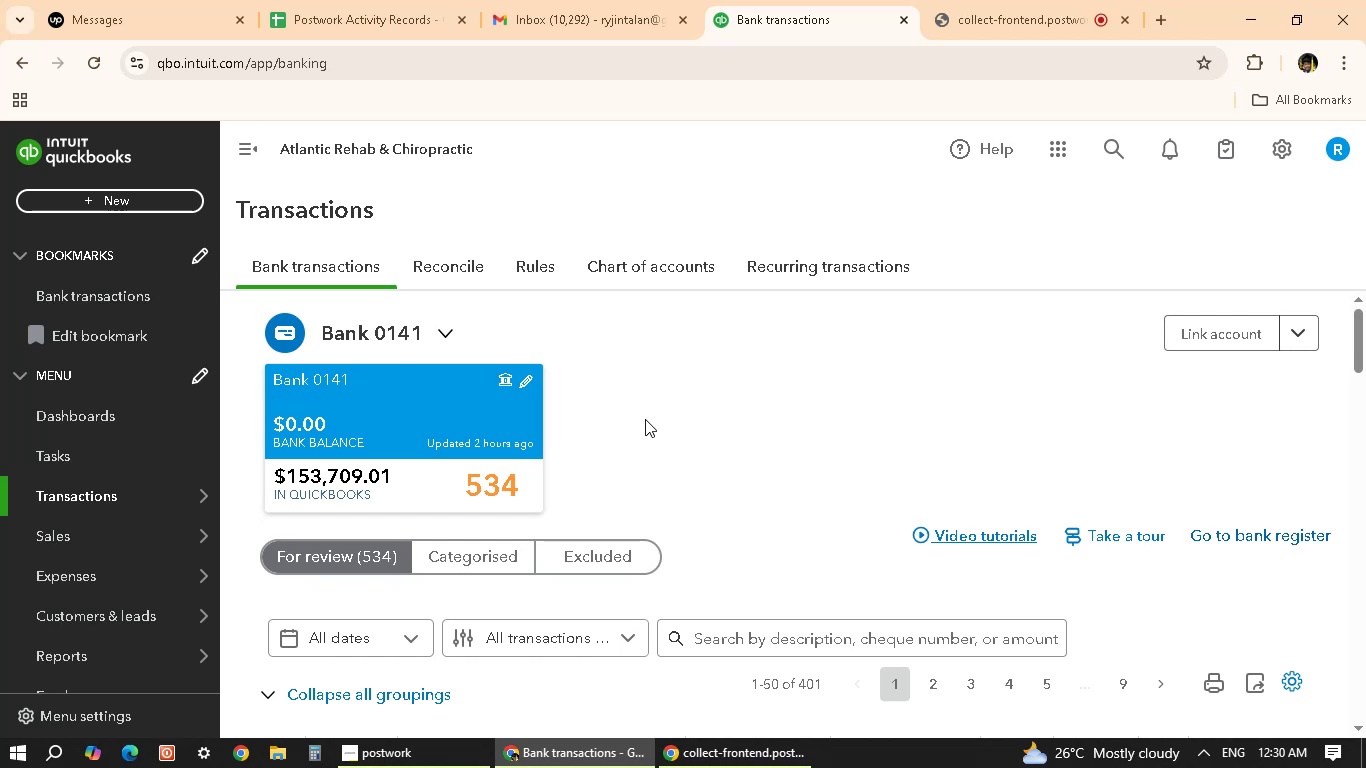 
wait(108.12)
 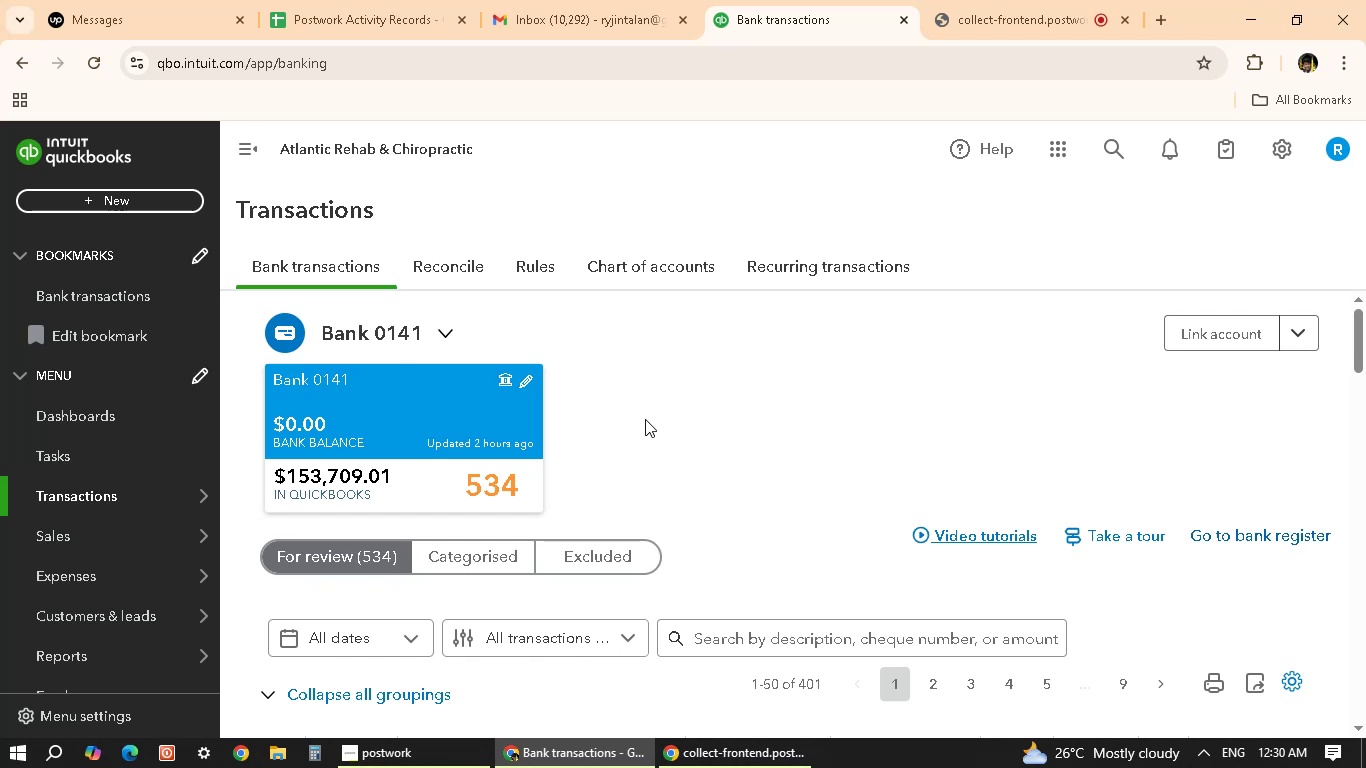 
scroll: coordinate [924, 524], scroll_direction: down, amount: 9.0
 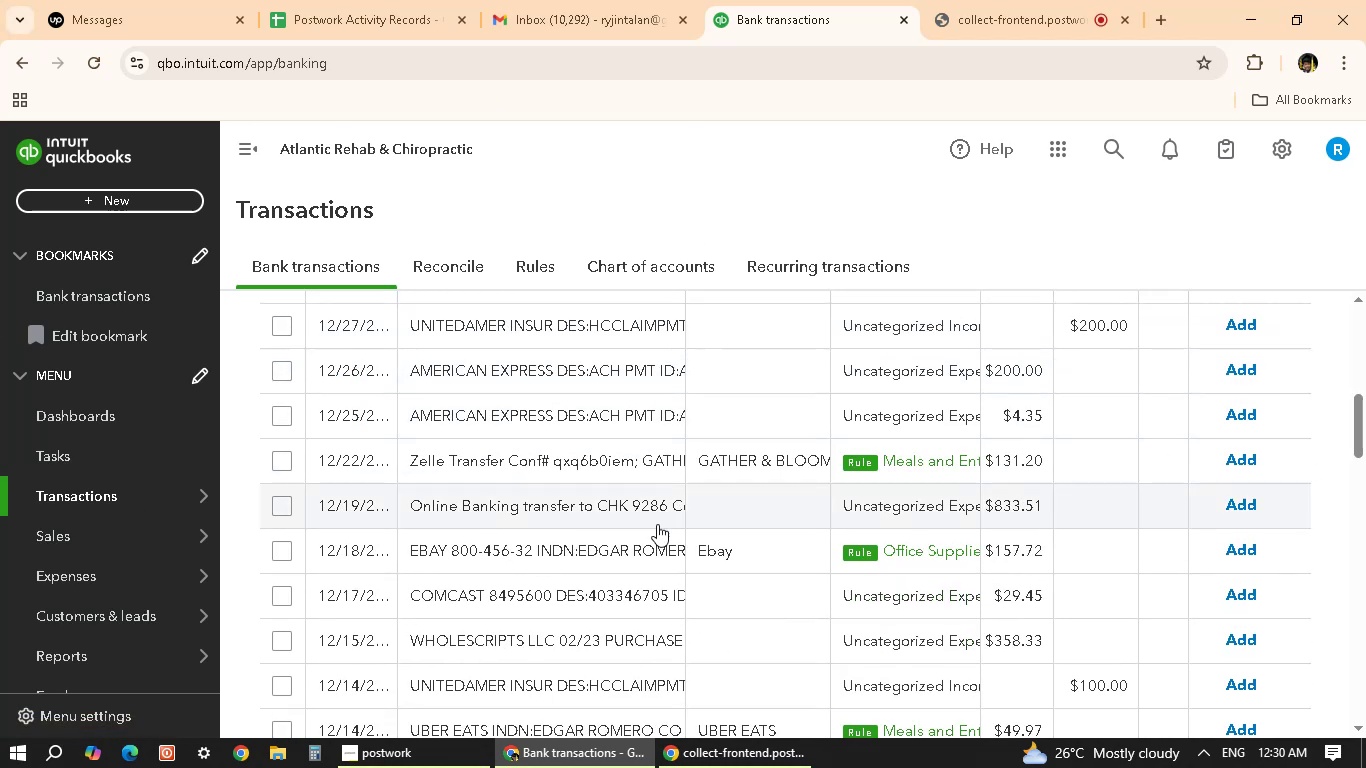 
scroll: coordinate [636, 521], scroll_direction: up, amount: 7.0
 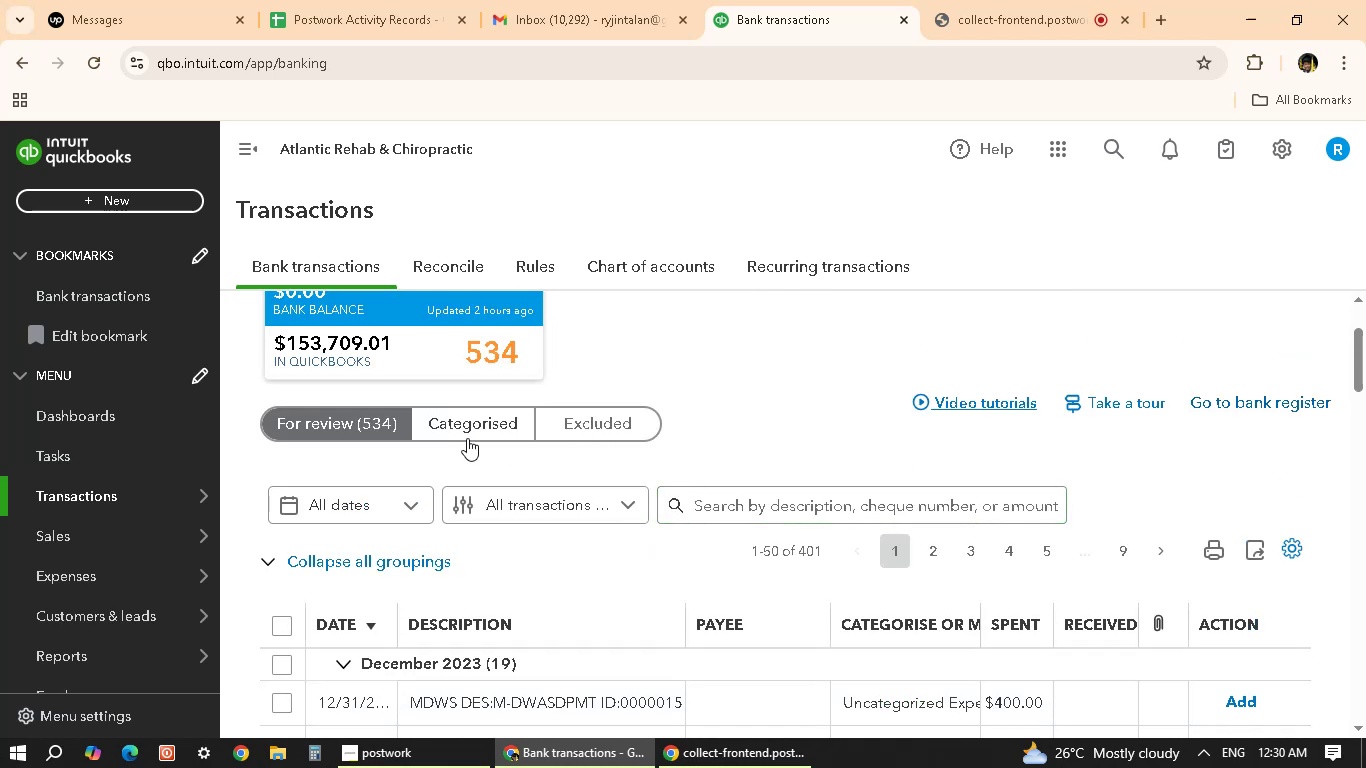 
left_click([463, 426])
 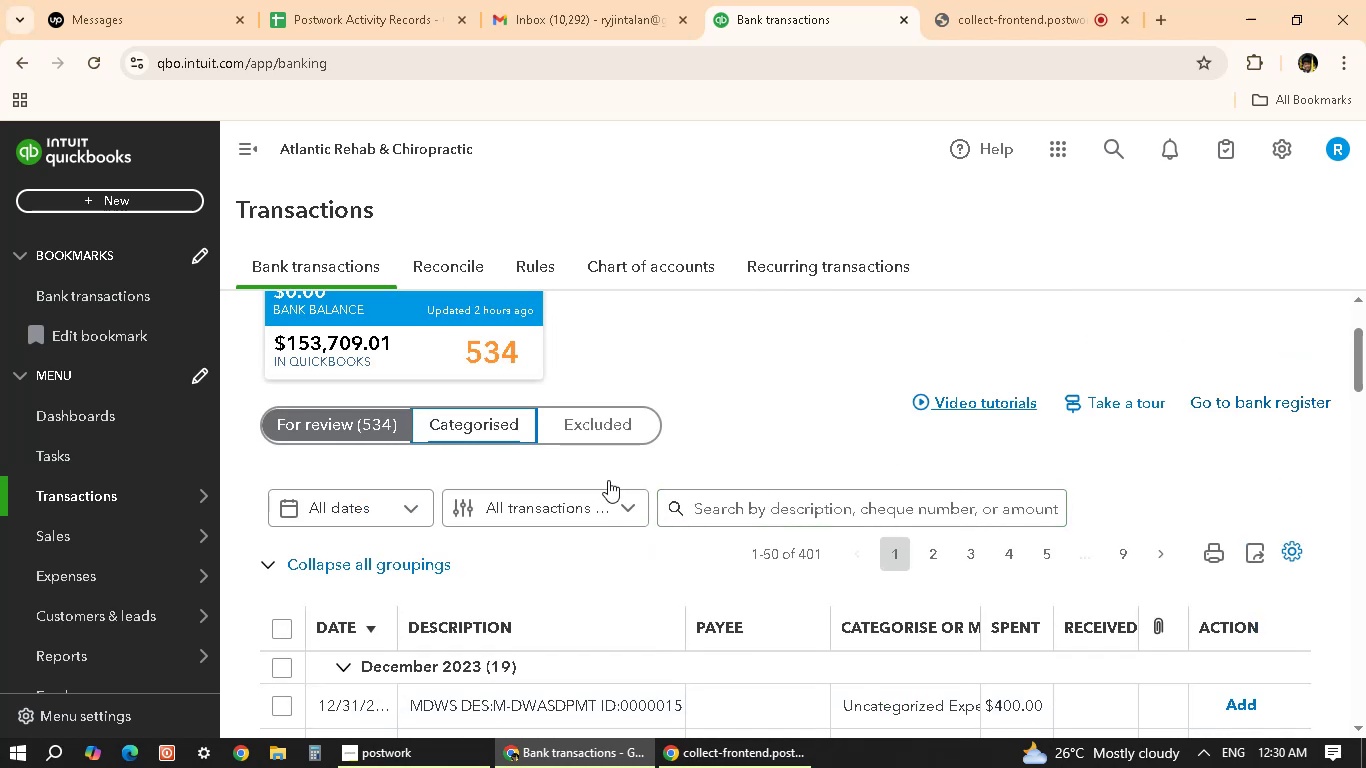 
scroll: coordinate [827, 565], scroll_direction: up, amount: 3.0
 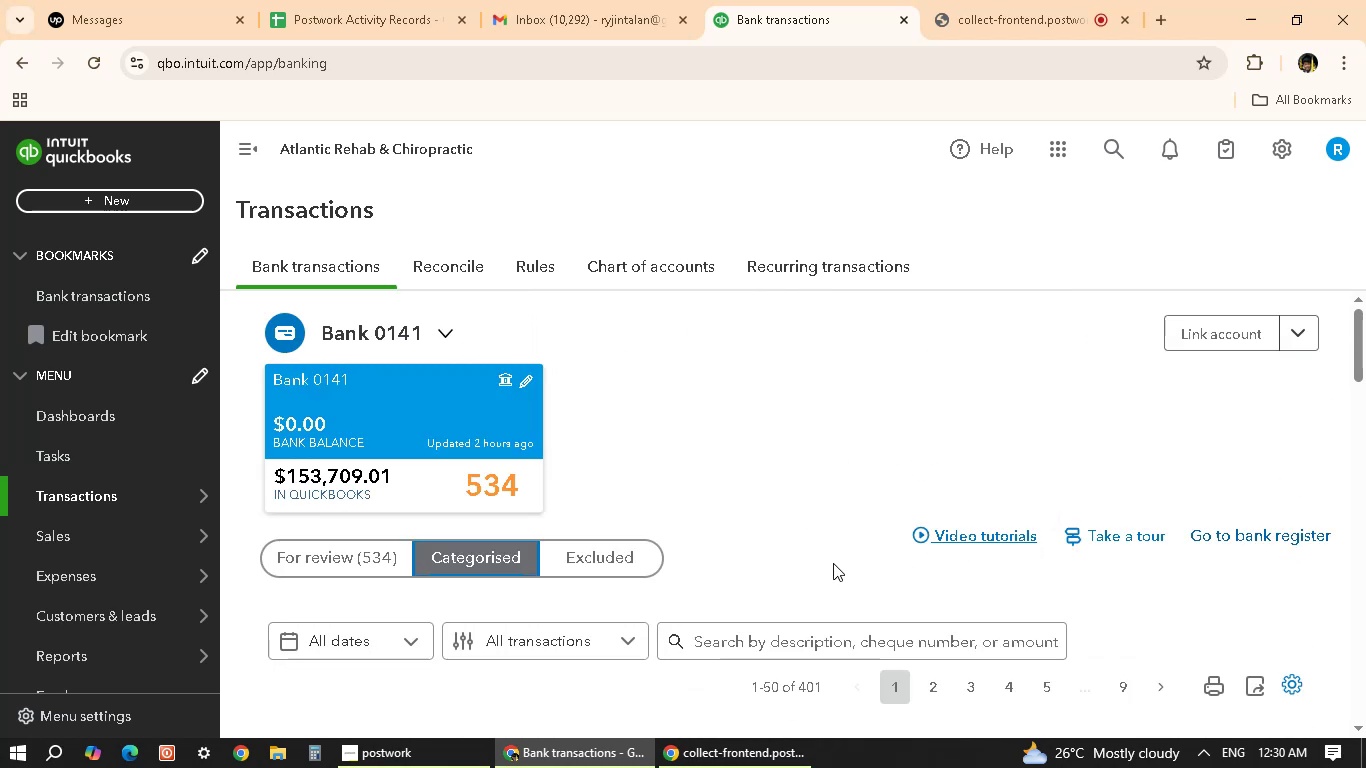 
scroll: coordinate [754, 511], scroll_direction: down, amount: 10.0
 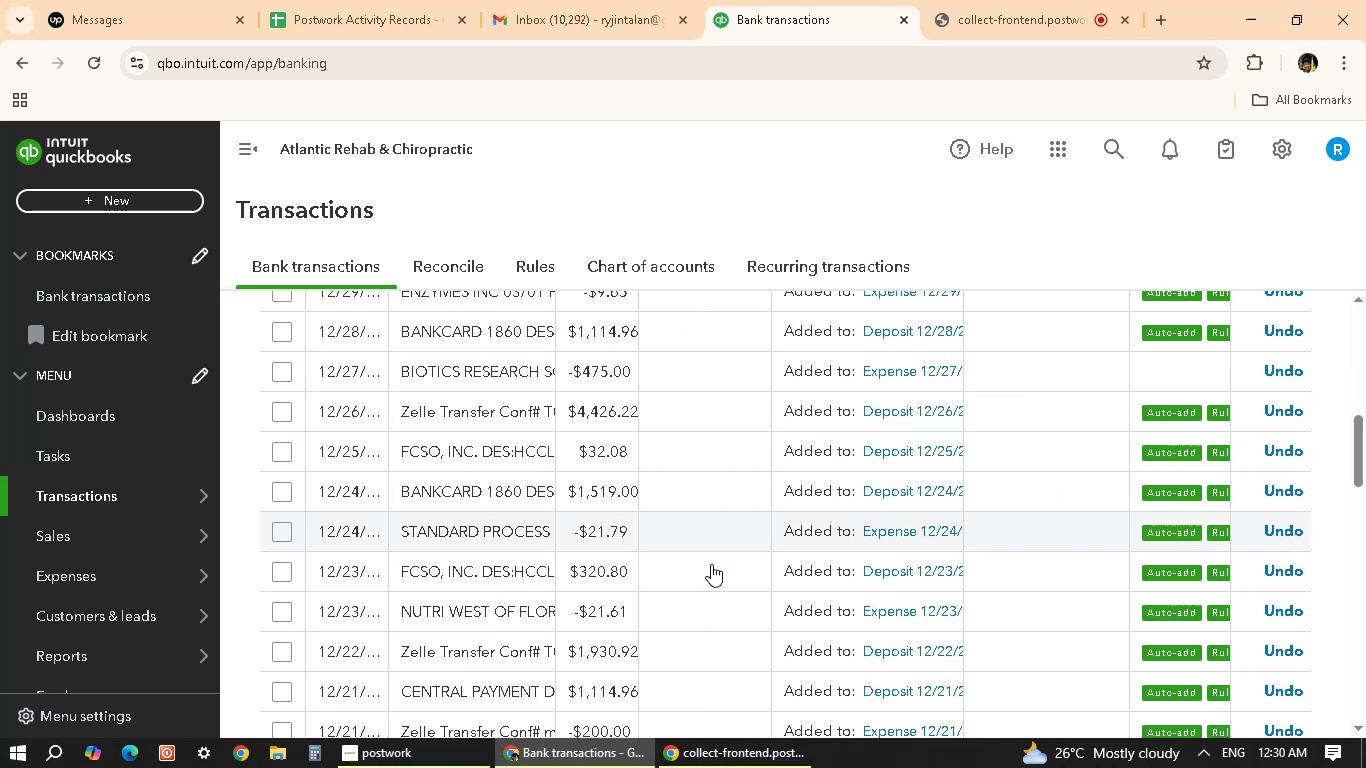 
scroll: coordinate [715, 550], scroll_direction: up, amount: 5.0
 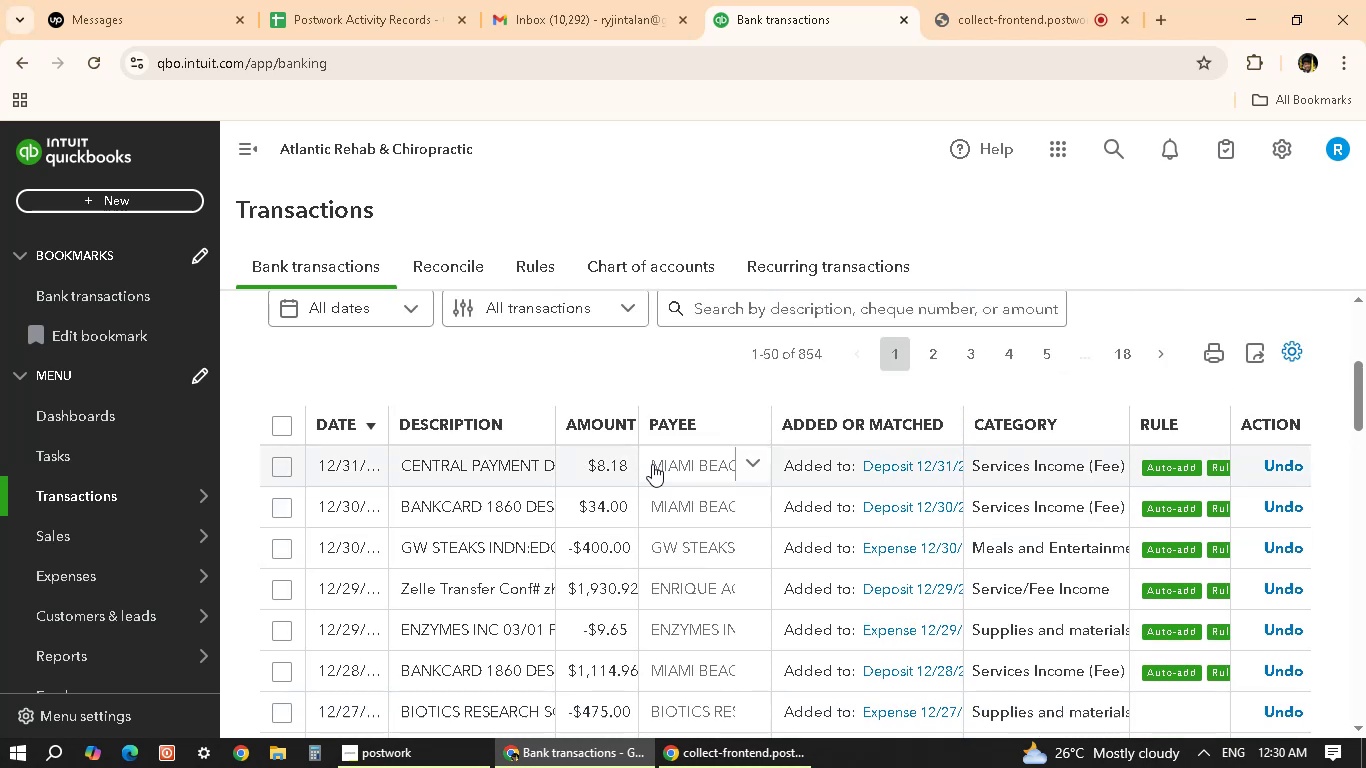 
scroll: coordinate [746, 543], scroll_direction: down, amount: 3.0
 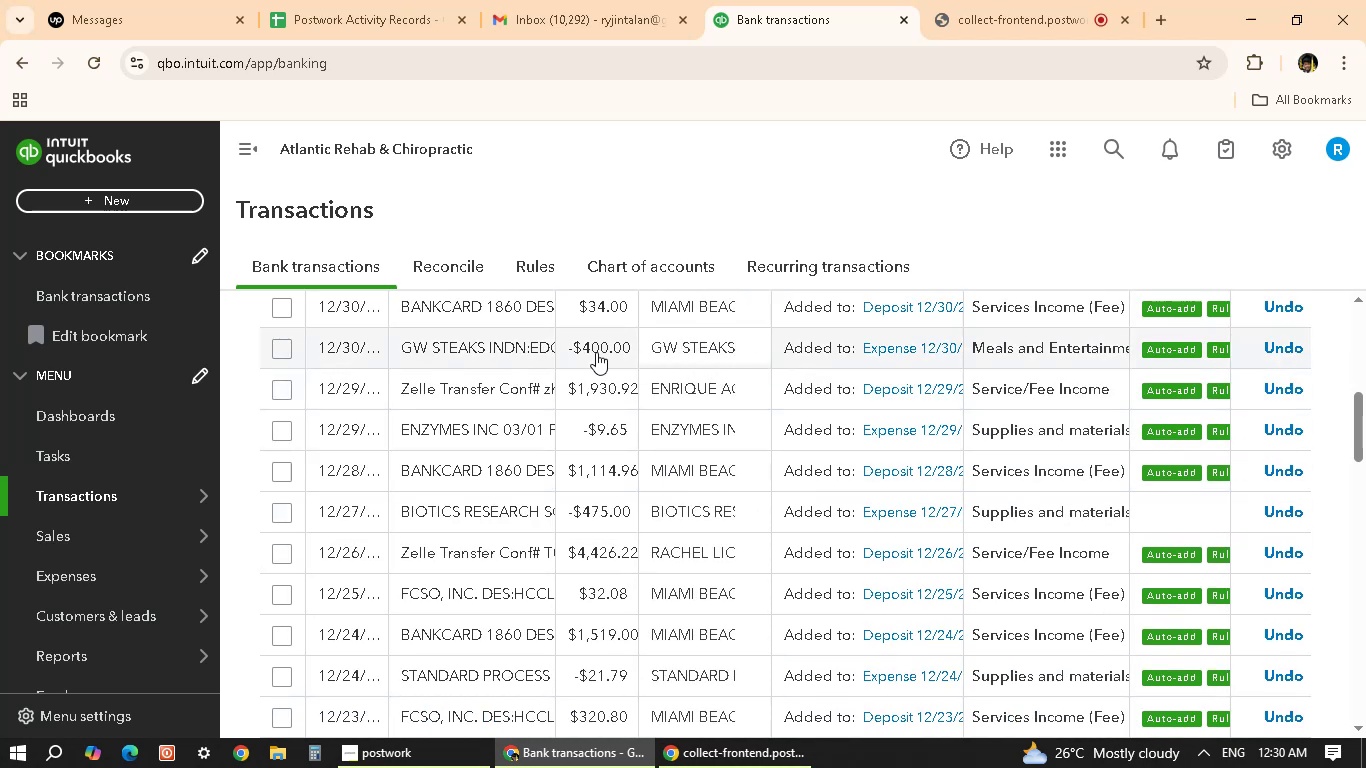 
wait(6.73)
 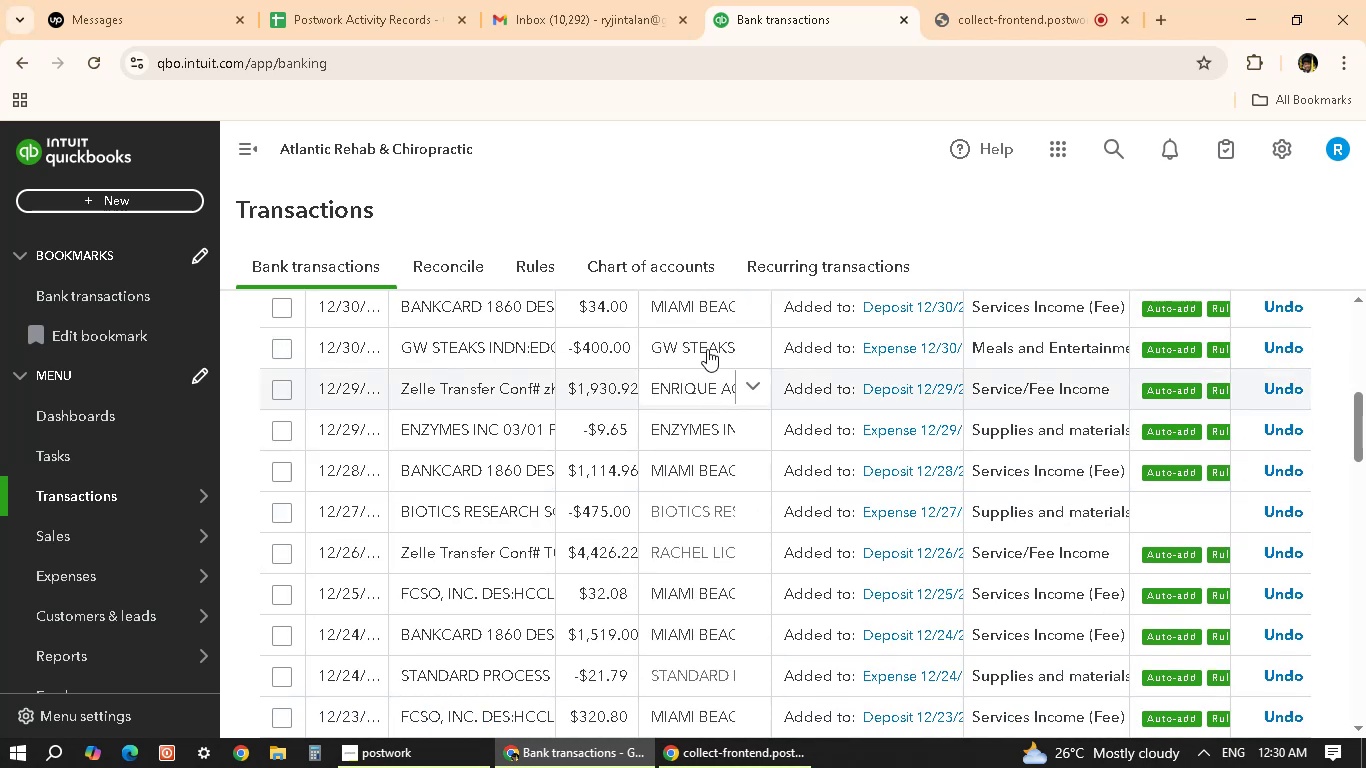 
scroll: coordinate [606, 523], scroll_direction: down, amount: 14.0
 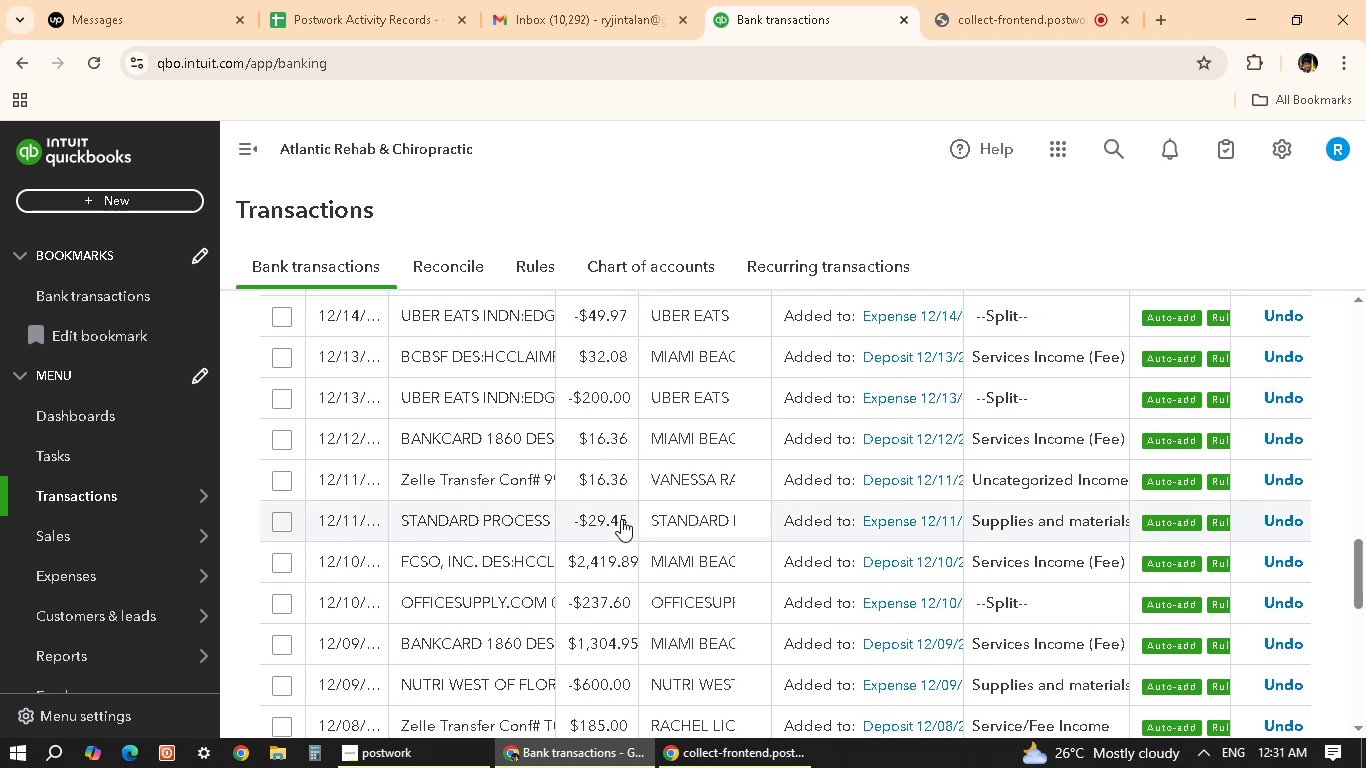 
scroll: coordinate [630, 515], scroll_direction: up, amount: 3.0
 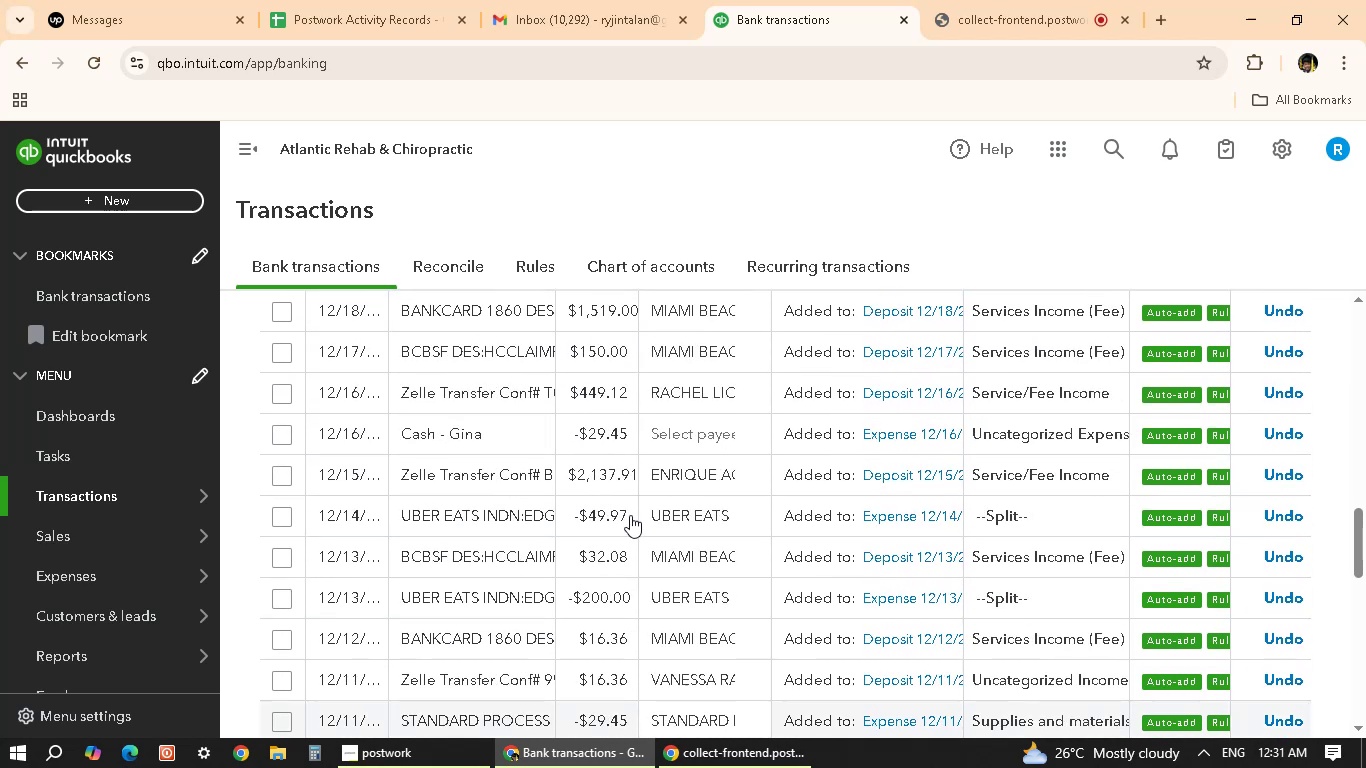 
mouse_move([703, 422])
 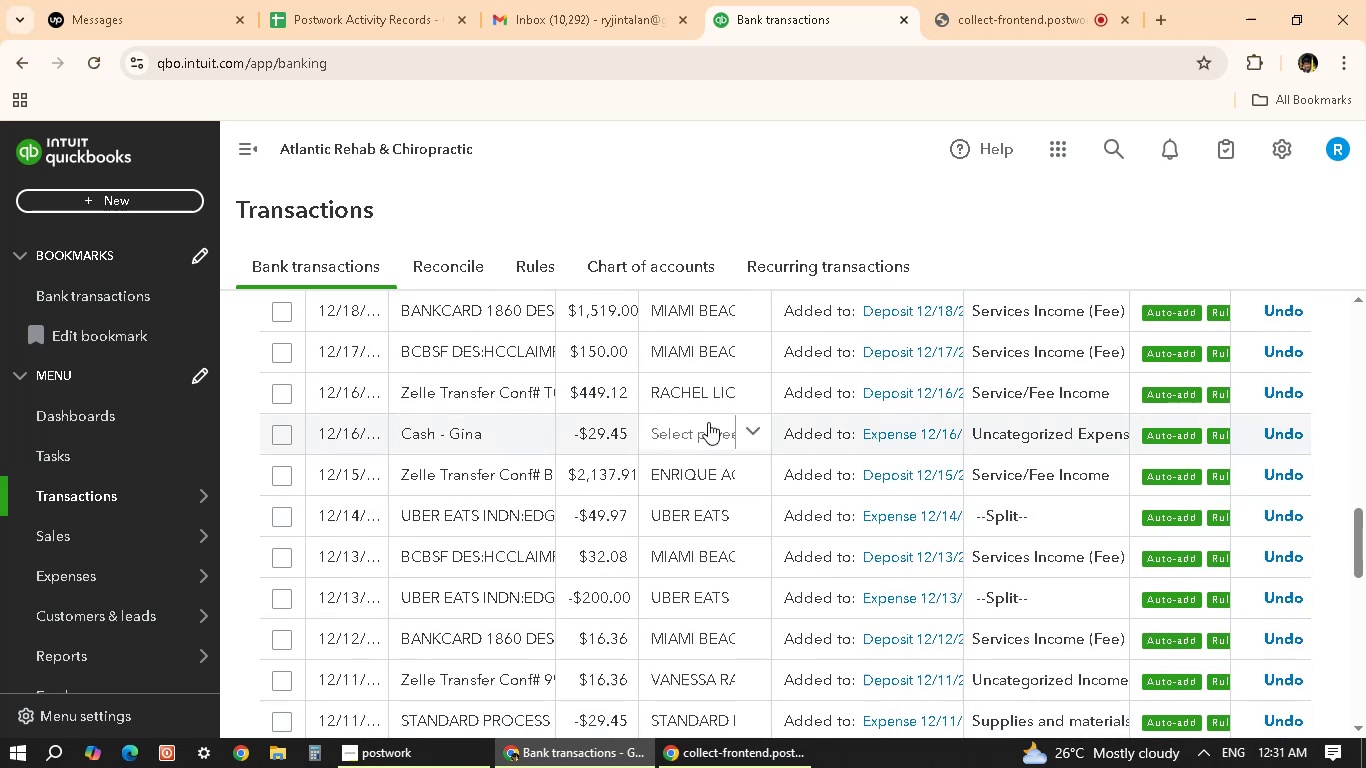 
mouse_move([703, 430])
 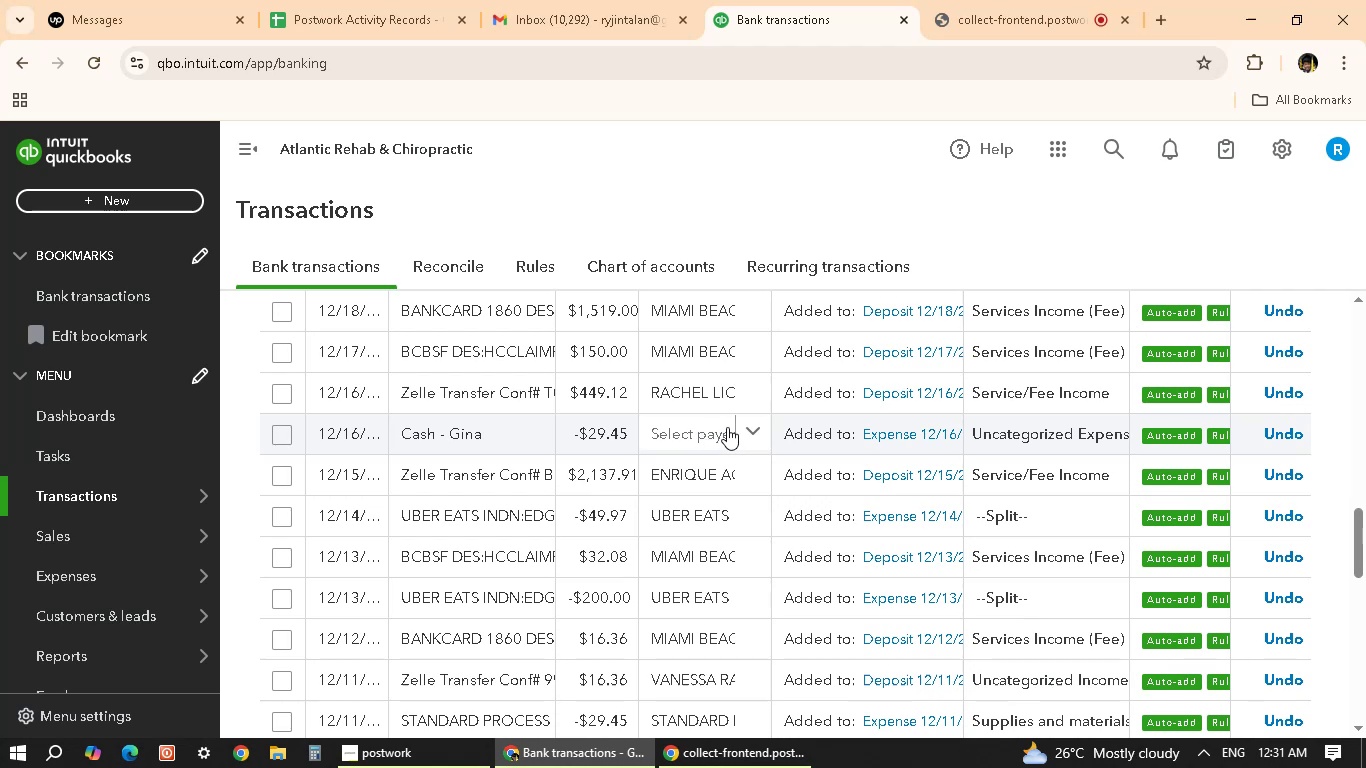 
left_click([750, 434])
 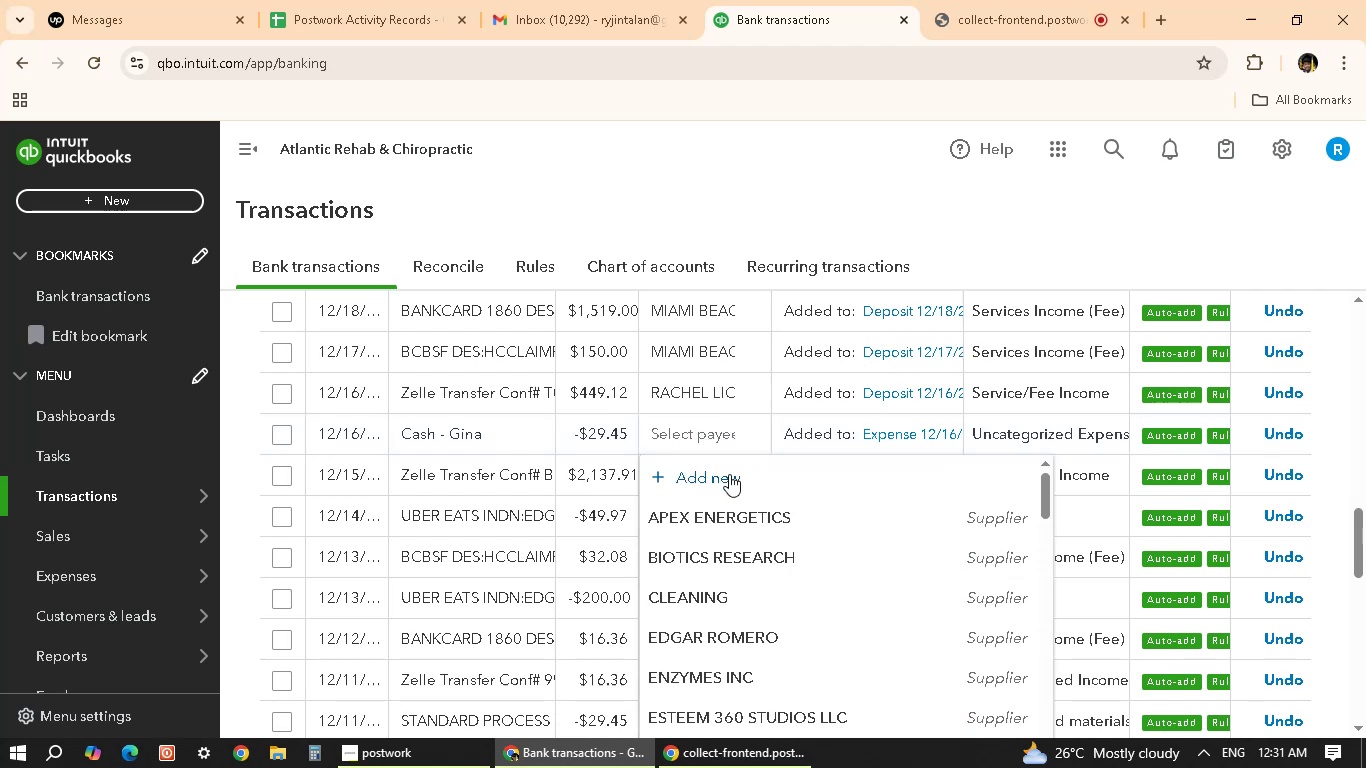 
scroll: coordinate [742, 539], scroll_direction: down, amount: 3.0
 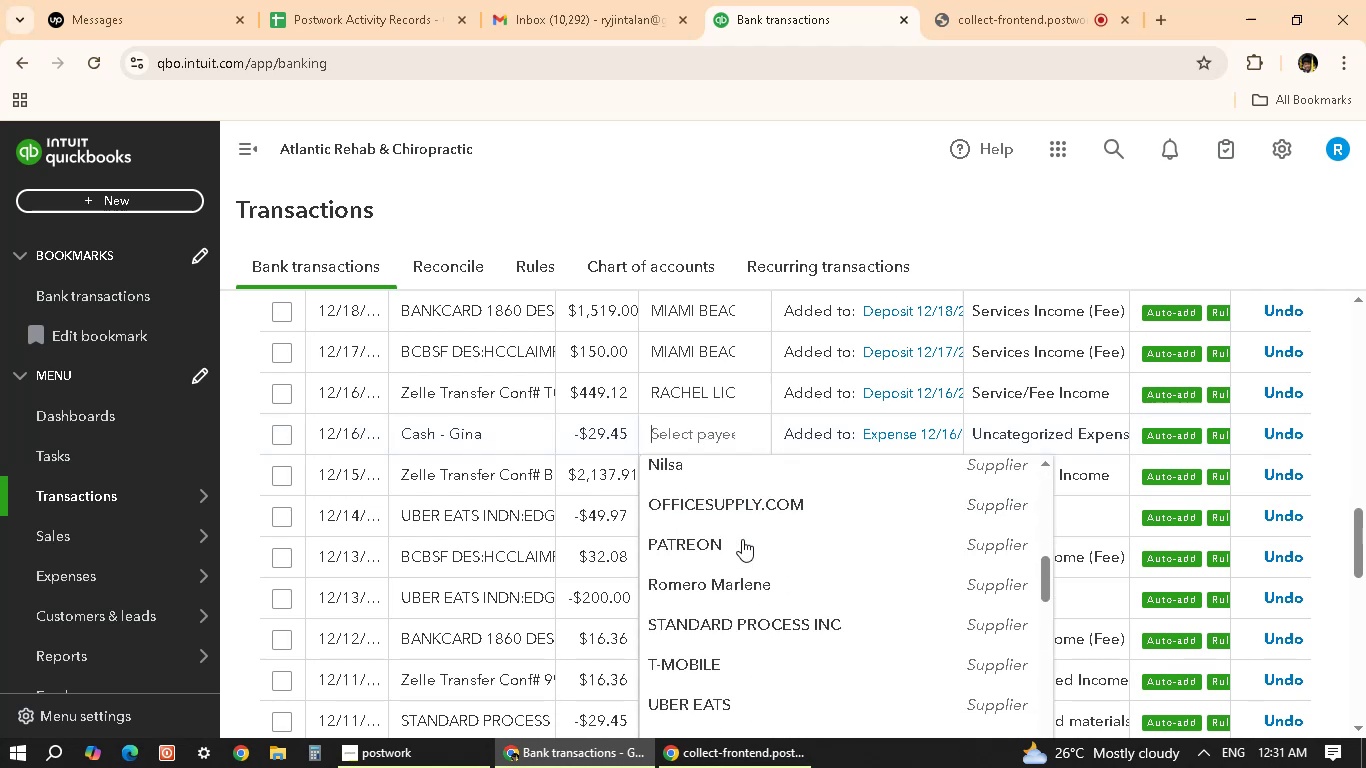 
scroll: coordinate [742, 539], scroll_direction: up, amount: 3.0
 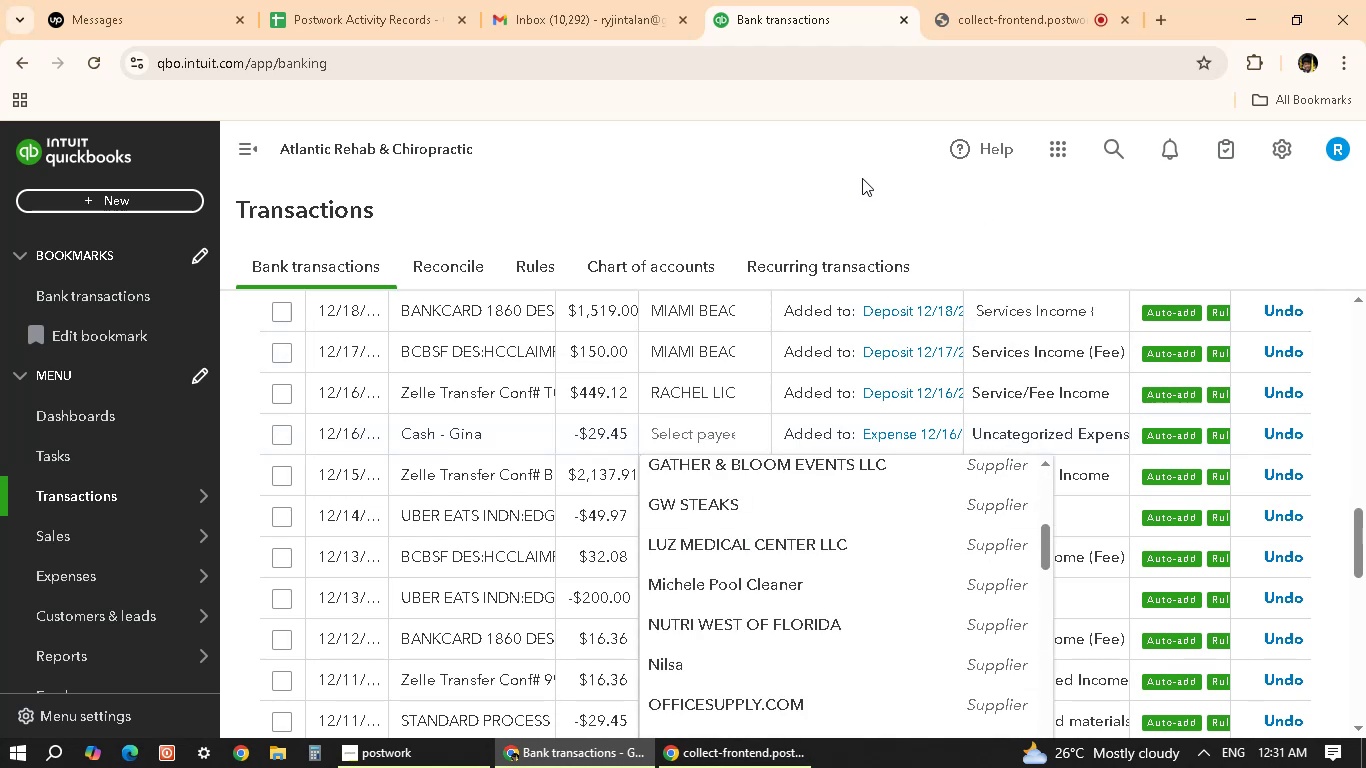 
left_click([862, 178])
 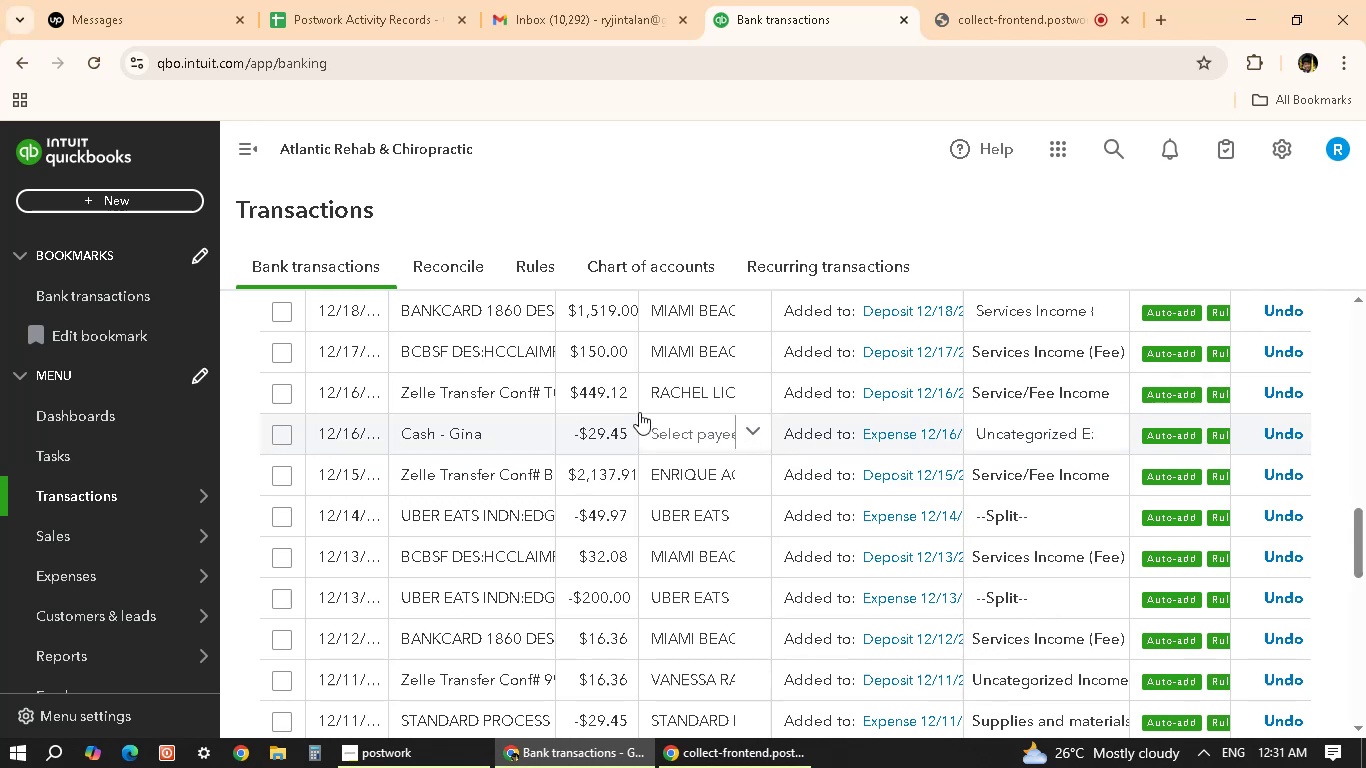 
wait(7.66)
 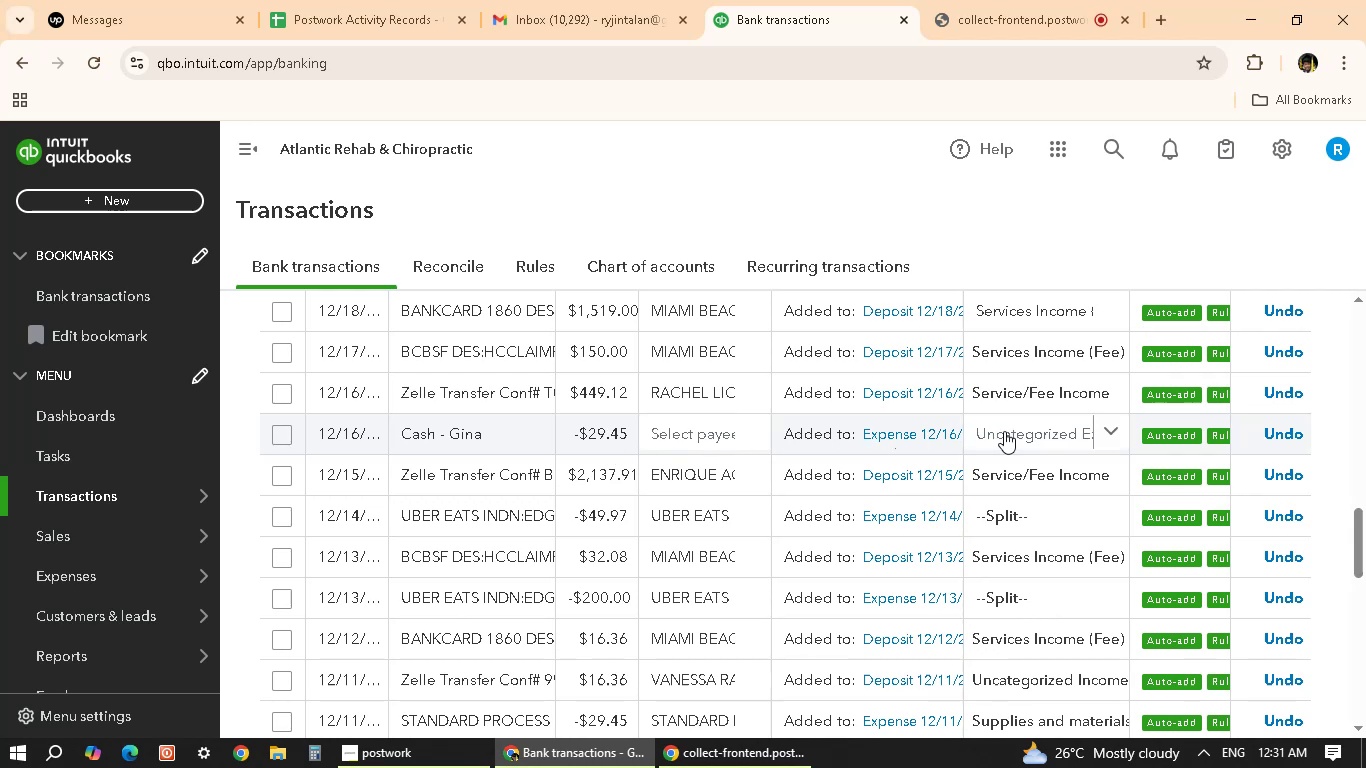 
left_click([709, 431])
 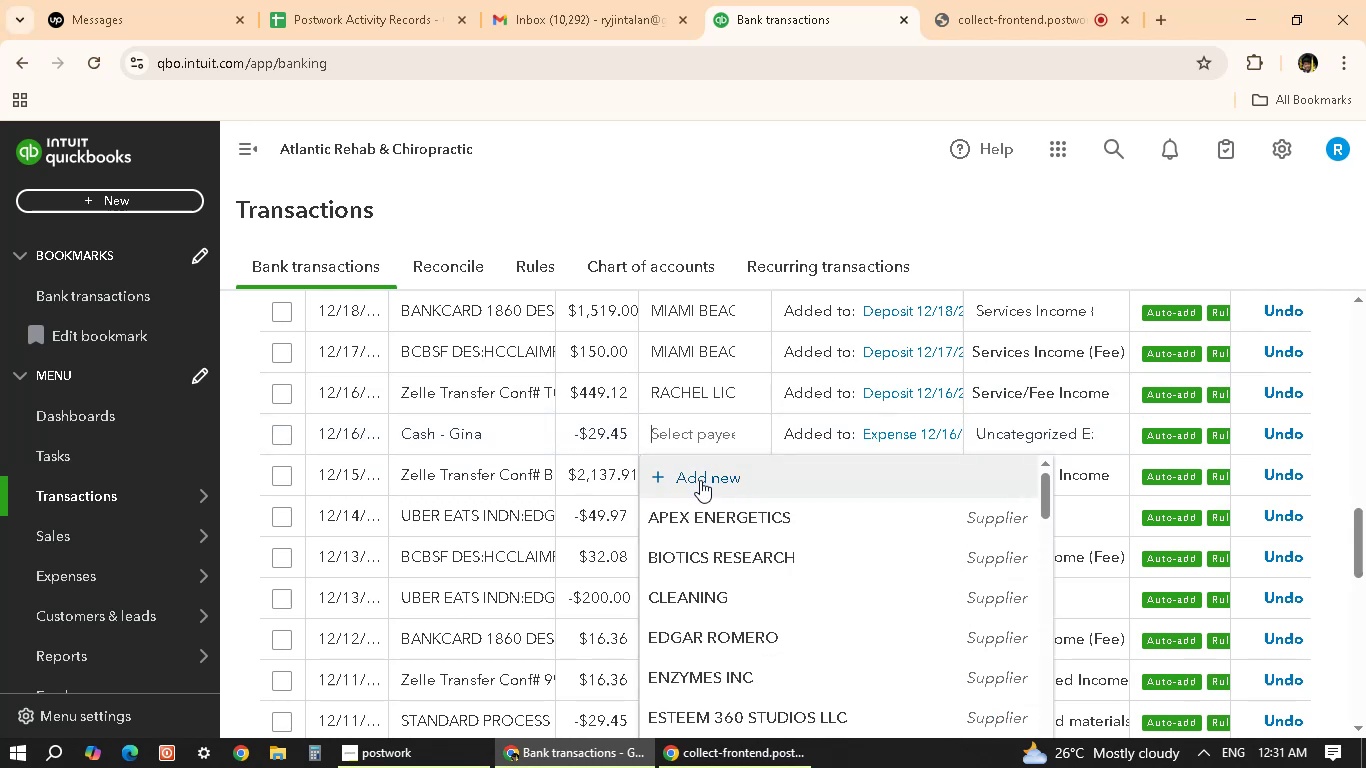 
left_click([700, 480])
 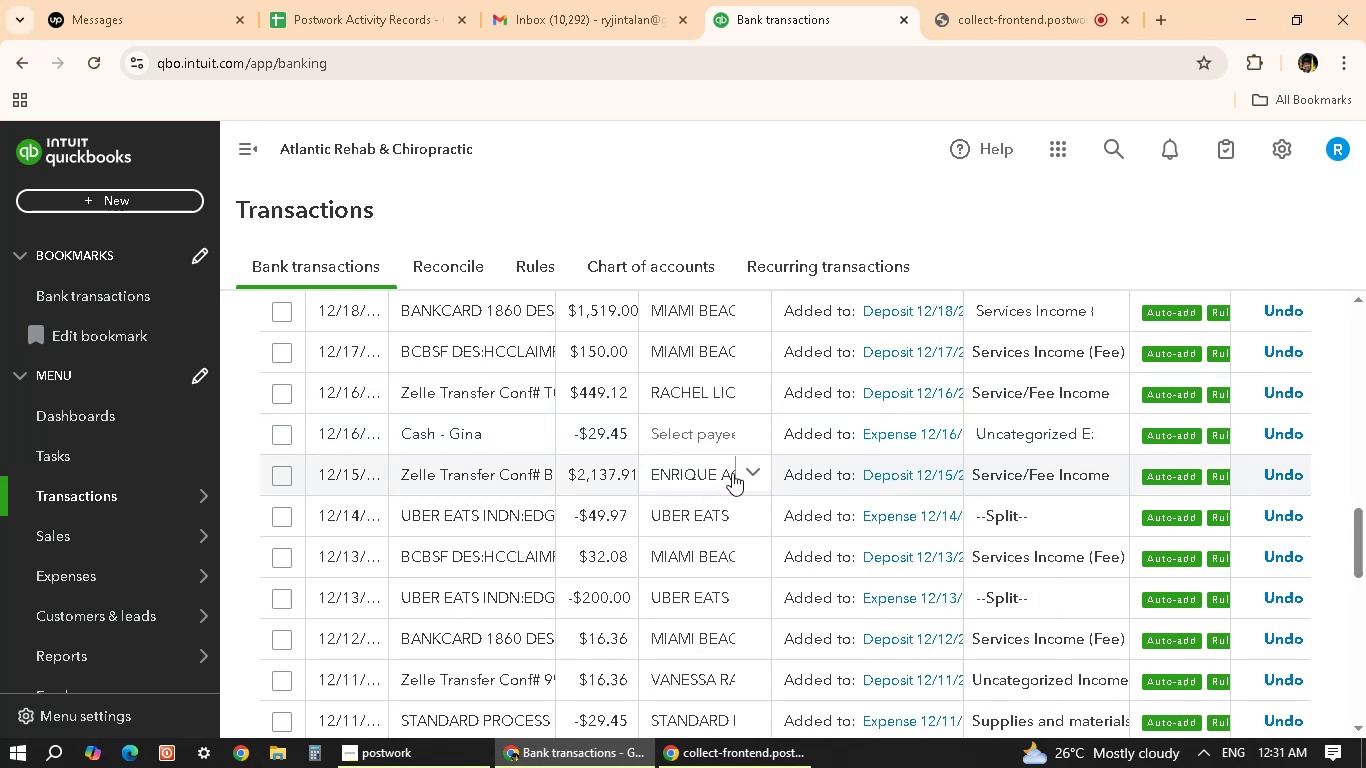 
mouse_move([727, 426])
 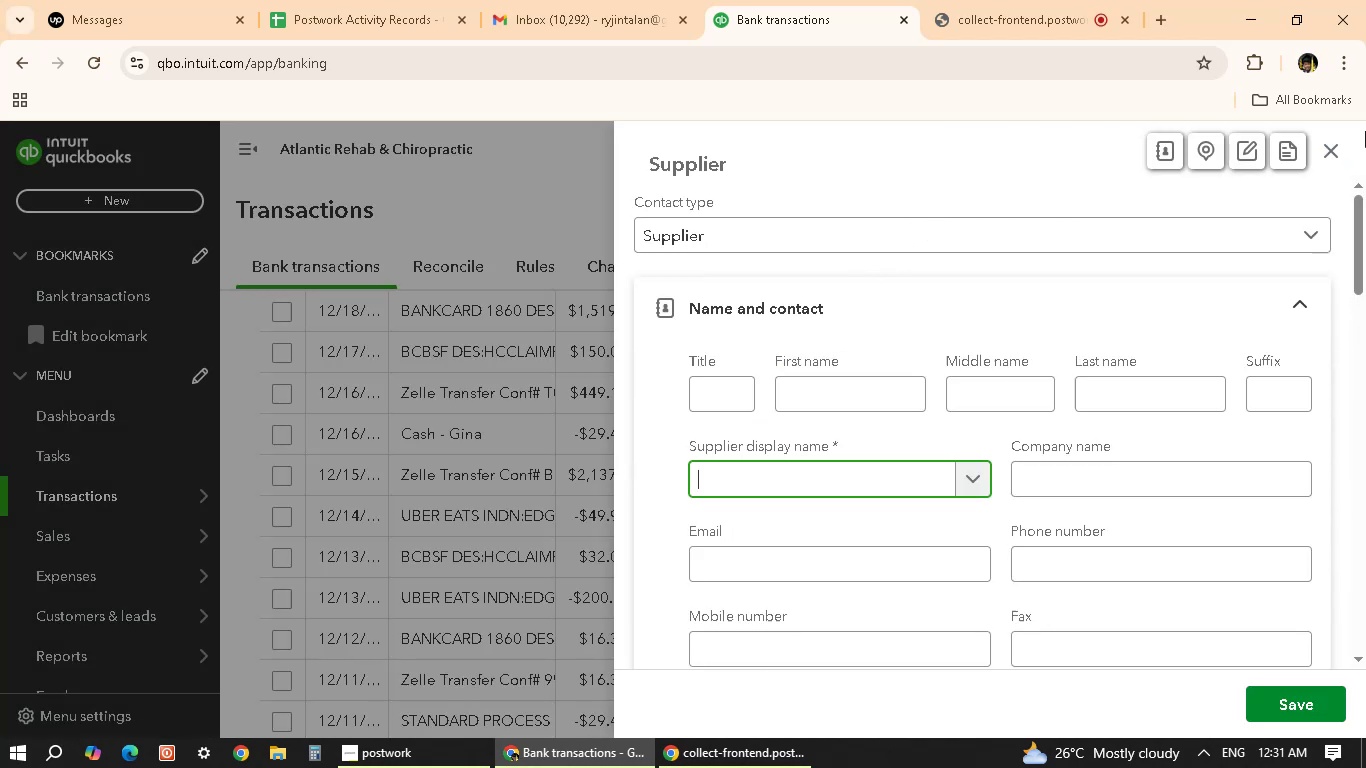 
wait(8.31)
 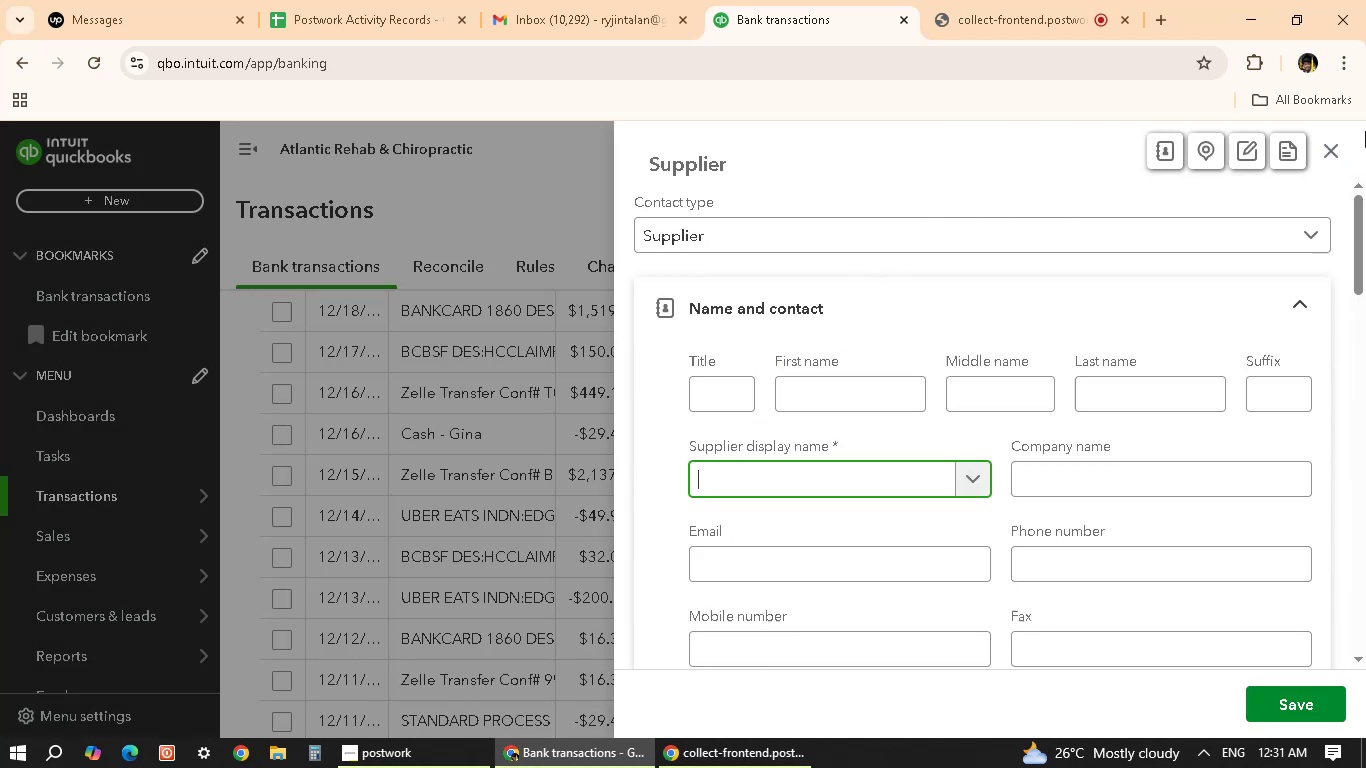 
left_click([1331, 151])
 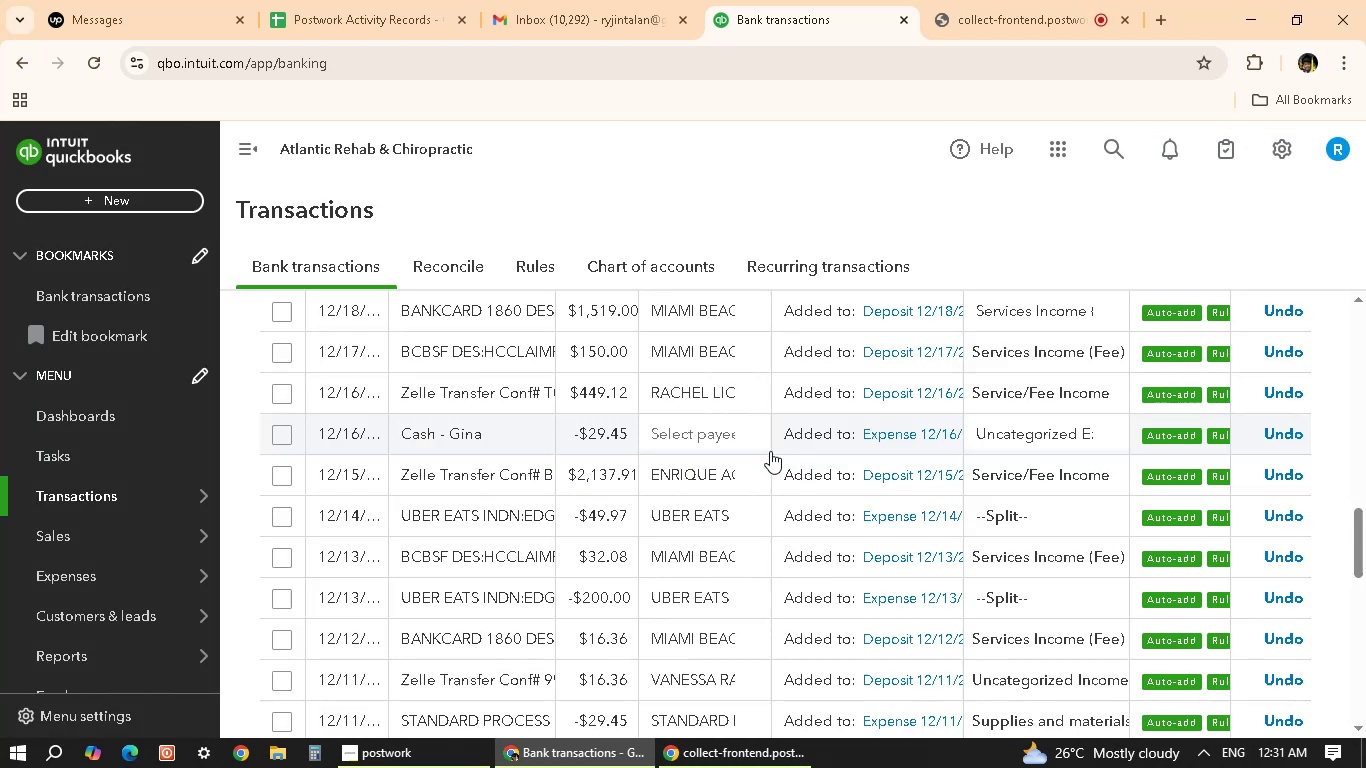 
scroll: coordinate [763, 443], scroll_direction: down, amount: 13.0
 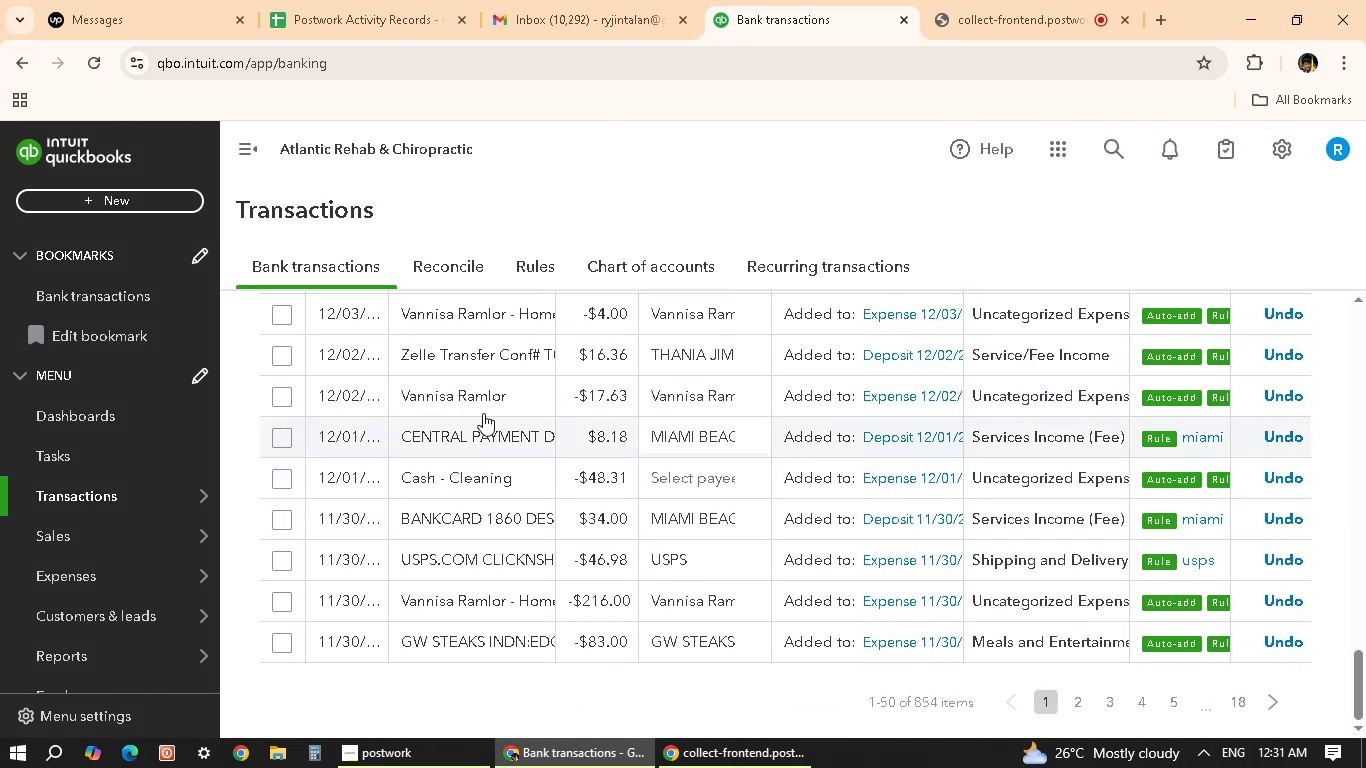 
scroll: coordinate [422, 452], scroll_direction: up, amount: 35.0
 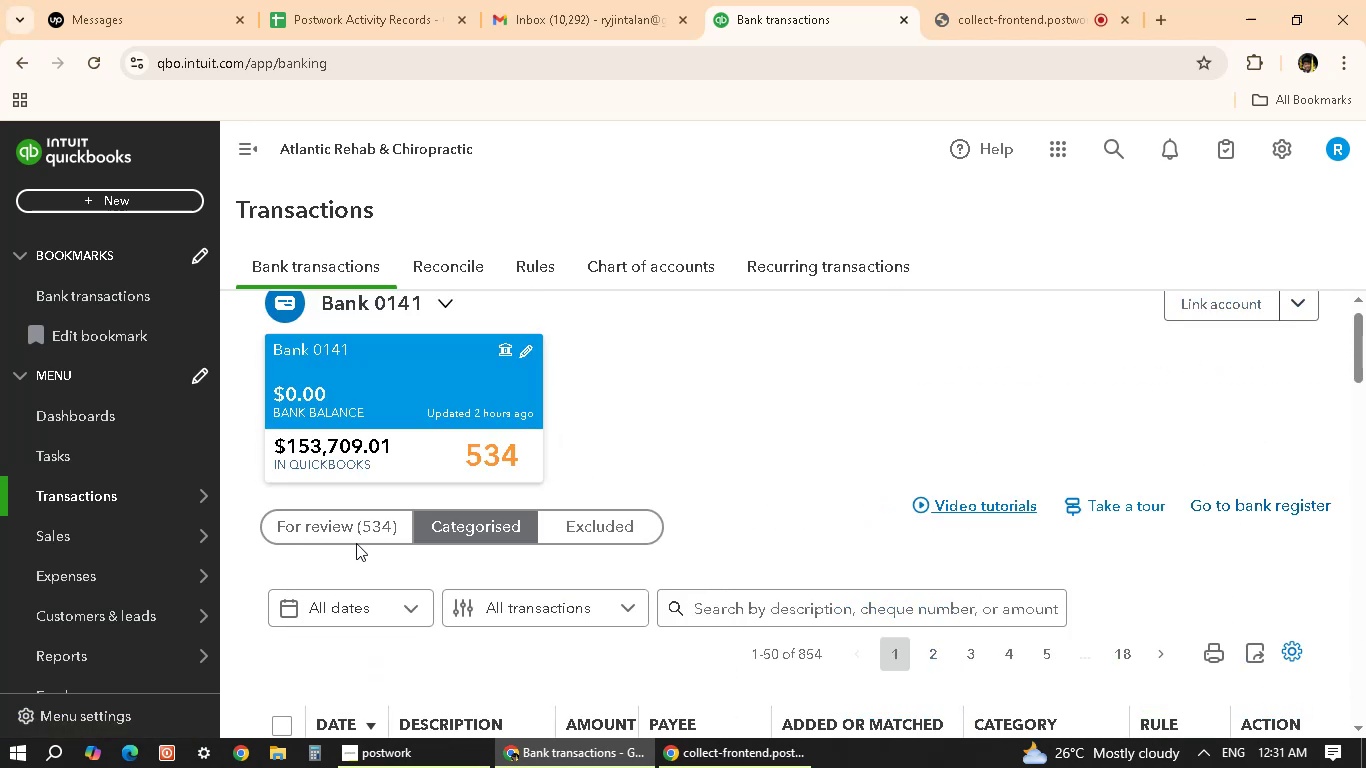 
left_click([365, 530])
 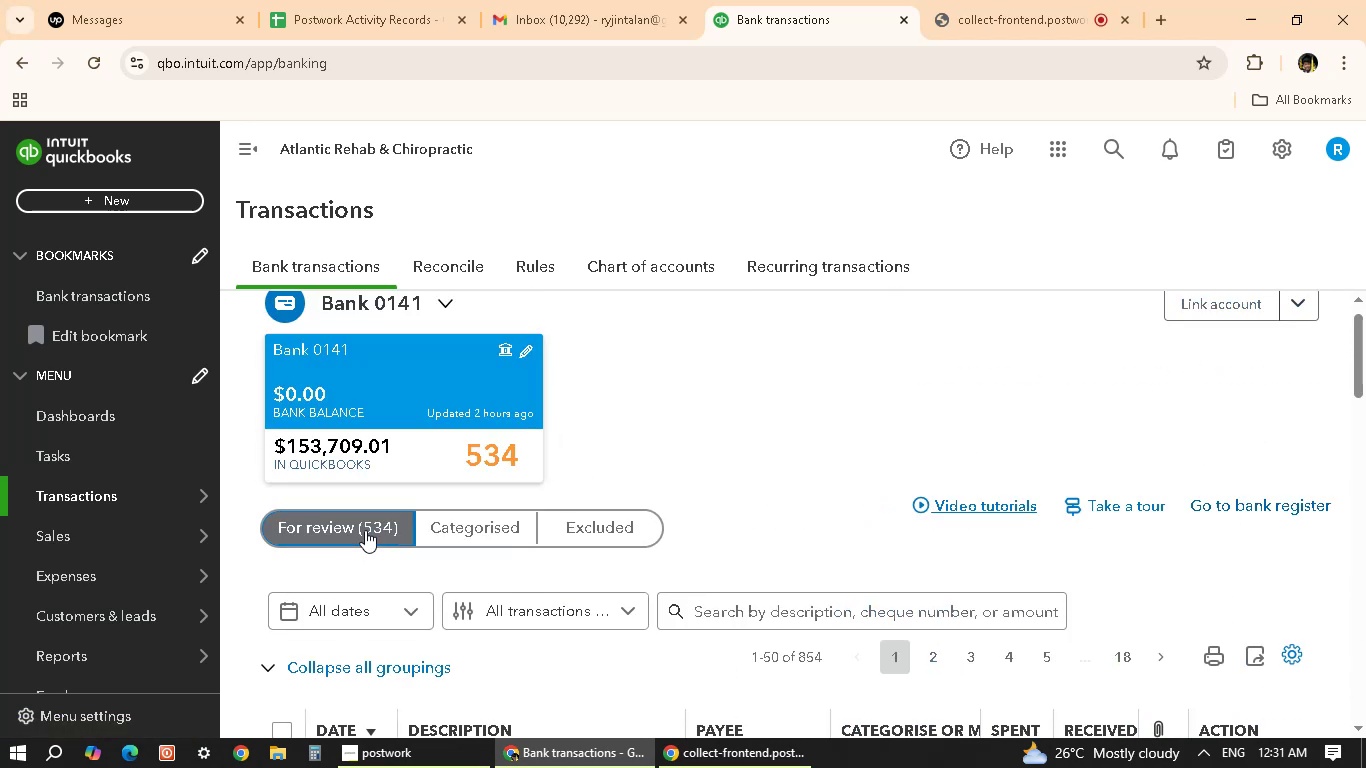 
scroll: coordinate [860, 501], scroll_direction: down, amount: 5.0
 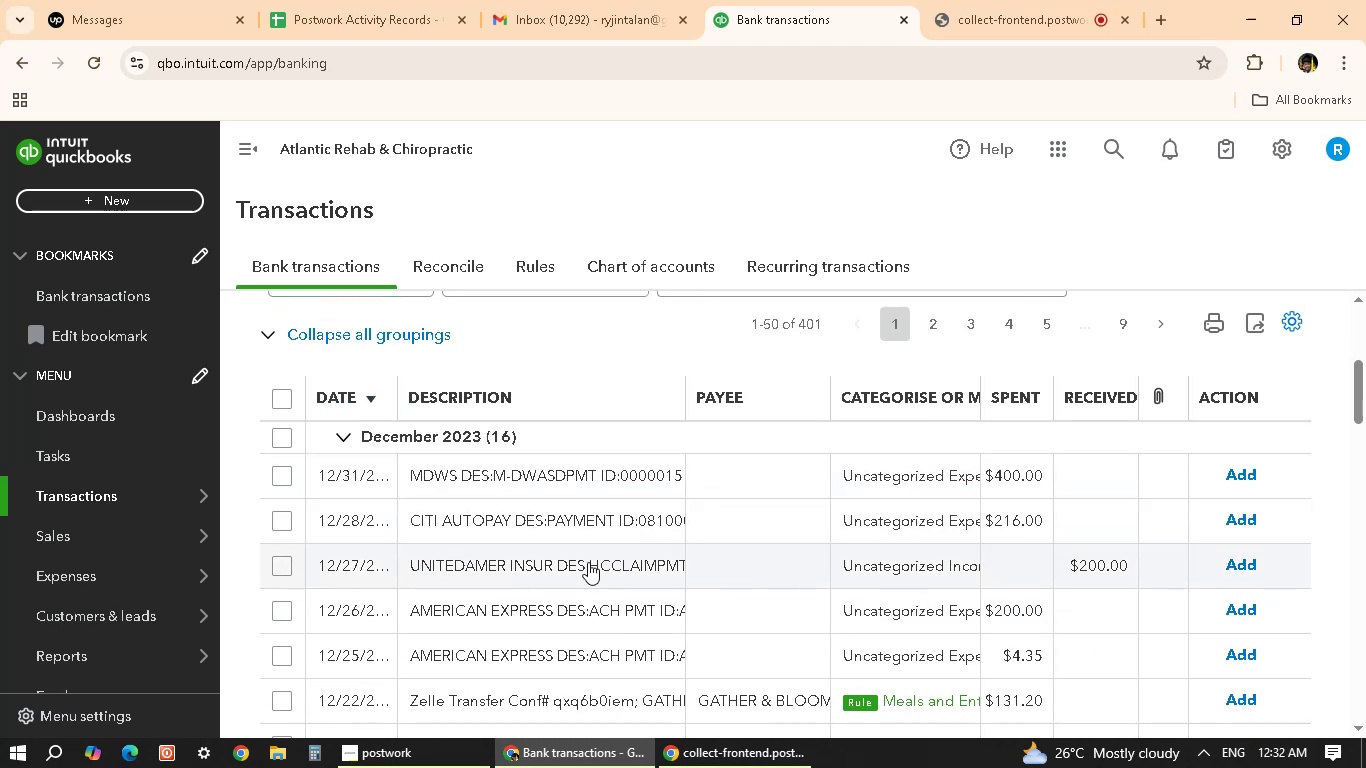 
wait(7.18)
 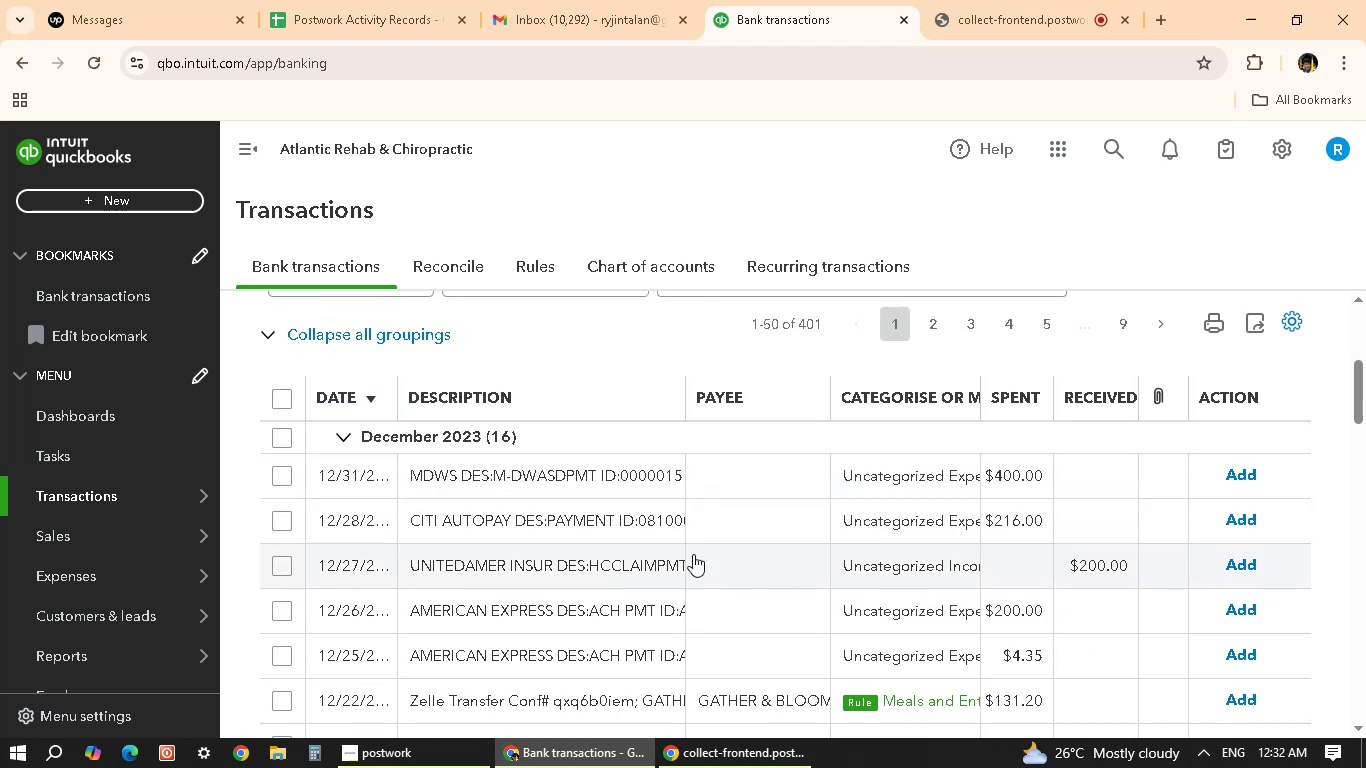 
left_click([576, 564])
 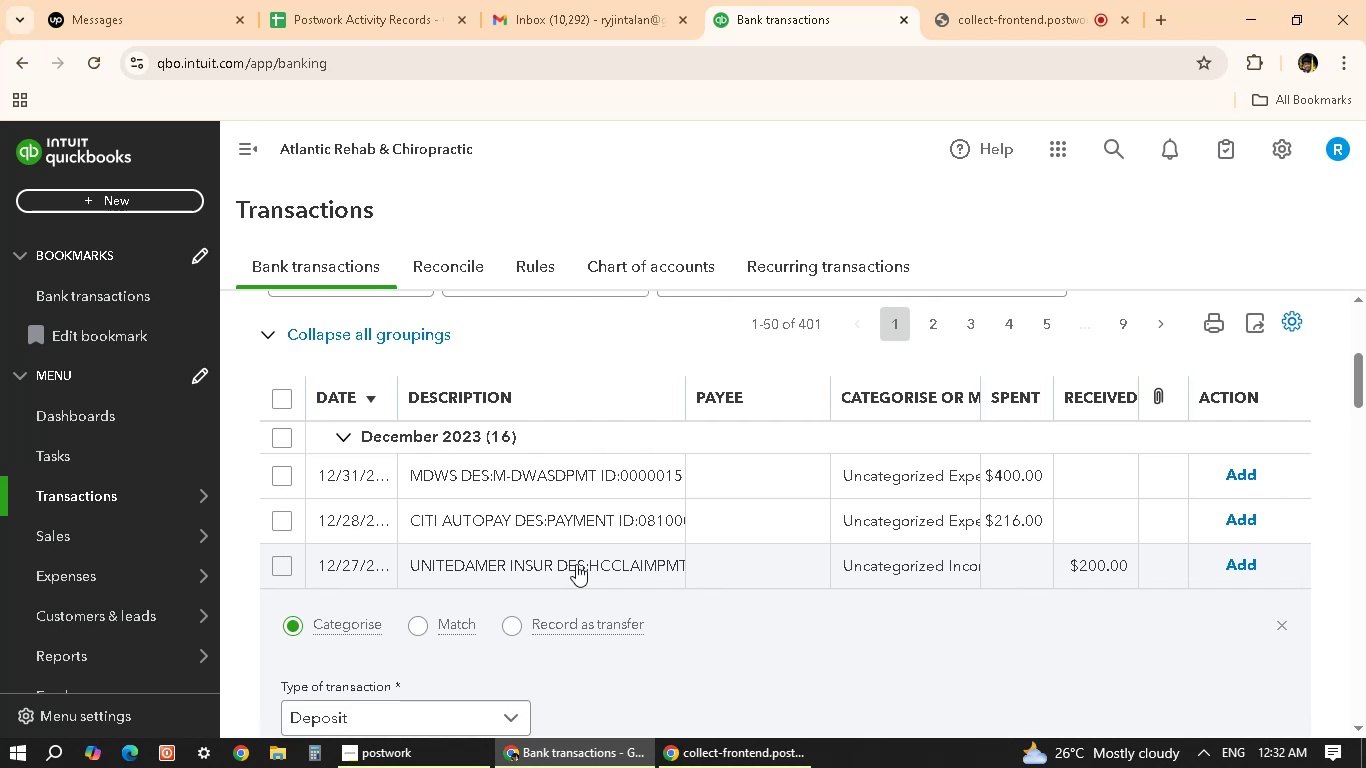 
wait(6.2)
 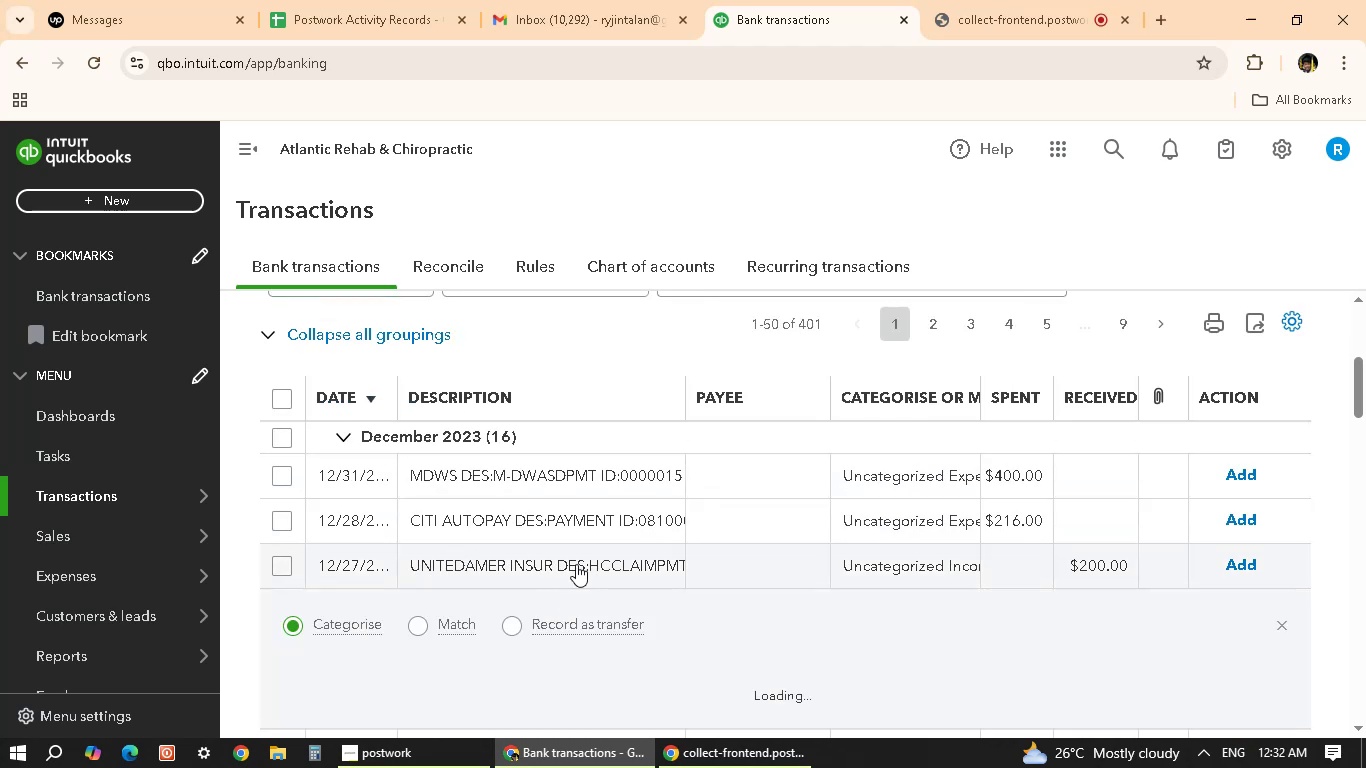 
scroll: coordinate [729, 576], scroll_direction: down, amount: 5.0
 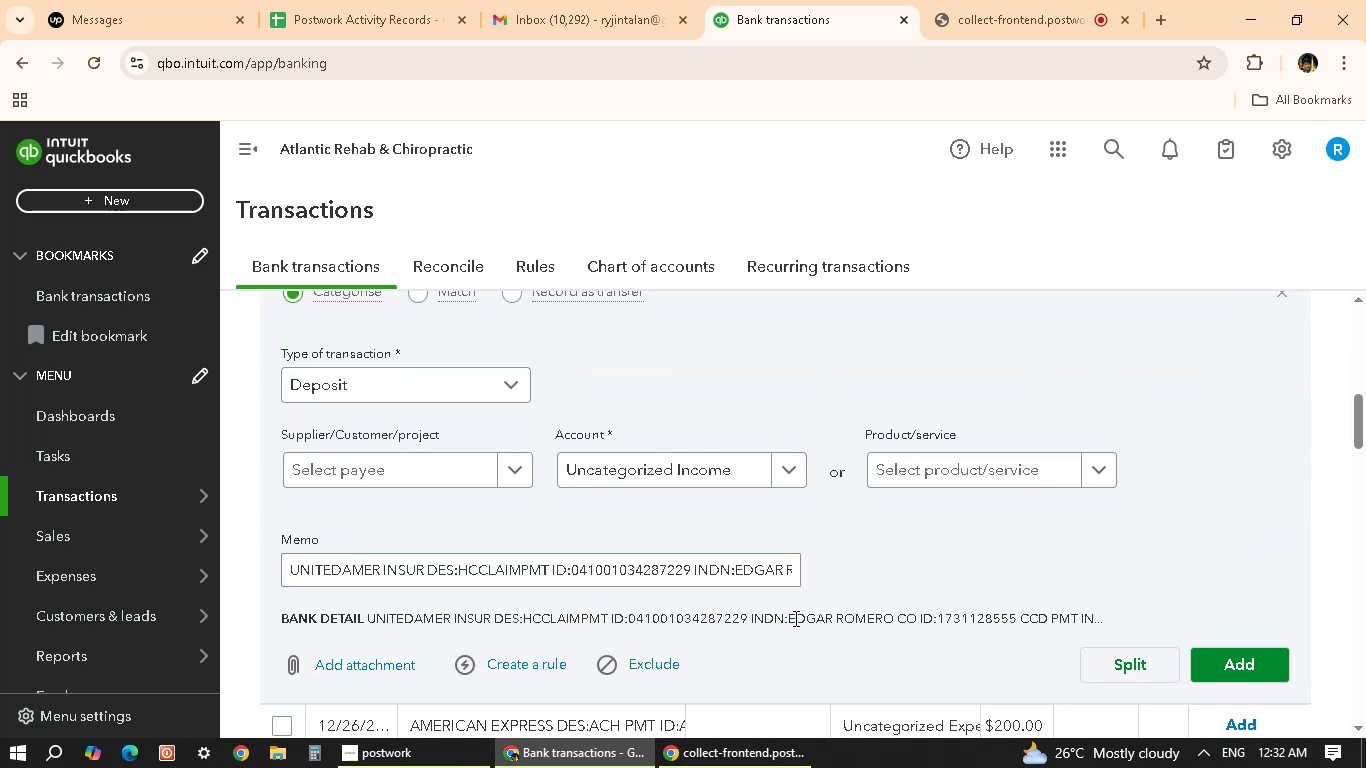 
left_click_drag(start_coordinate=[785, 615], to_coordinate=[889, 615])
 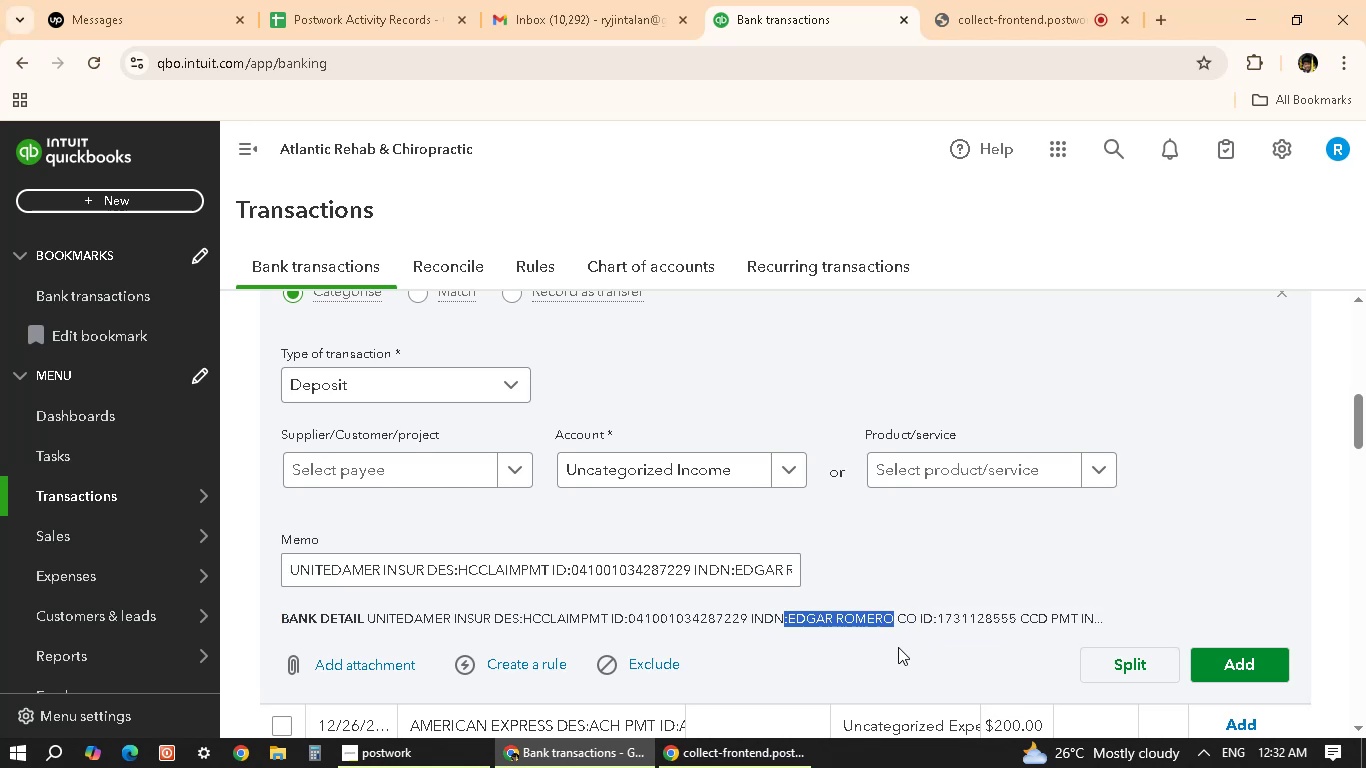 
left_click([885, 647])
 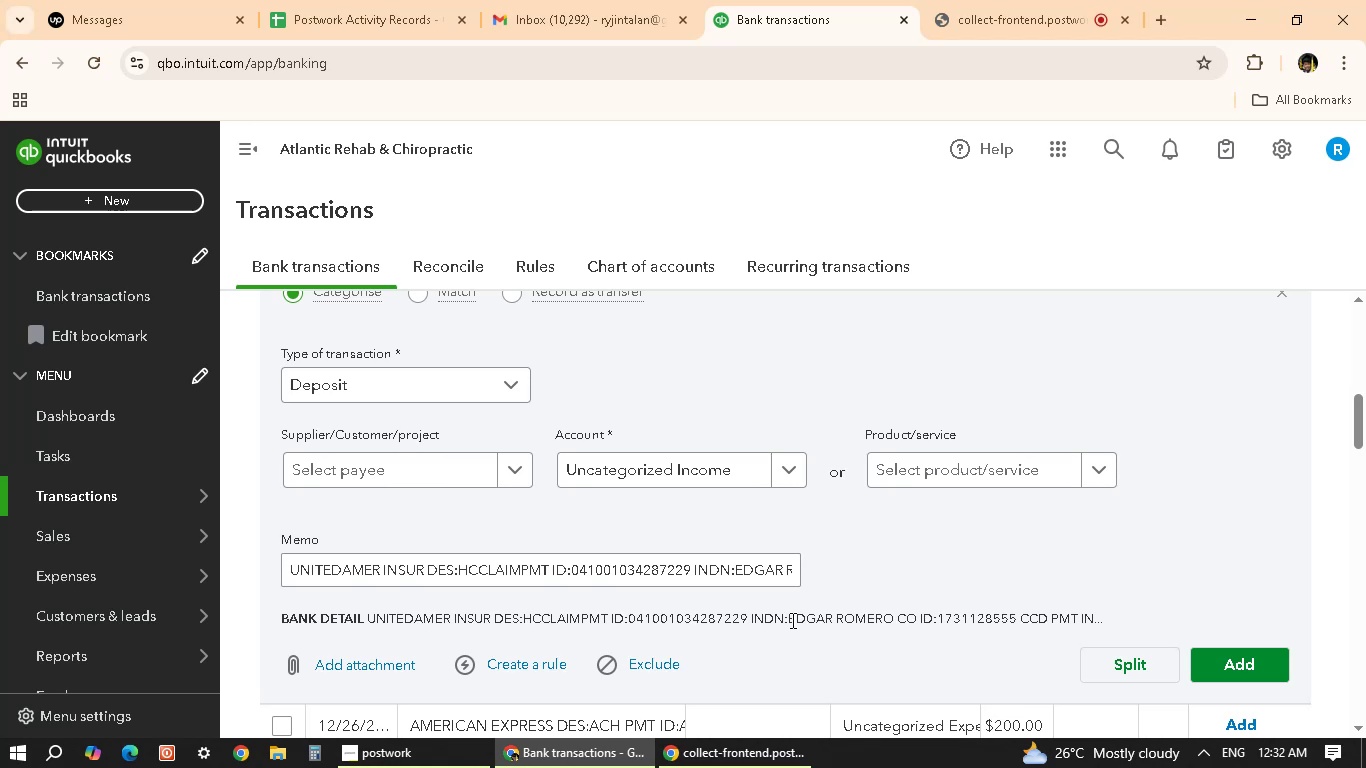 
left_click_drag(start_coordinate=[787, 618], to_coordinate=[891, 615])
 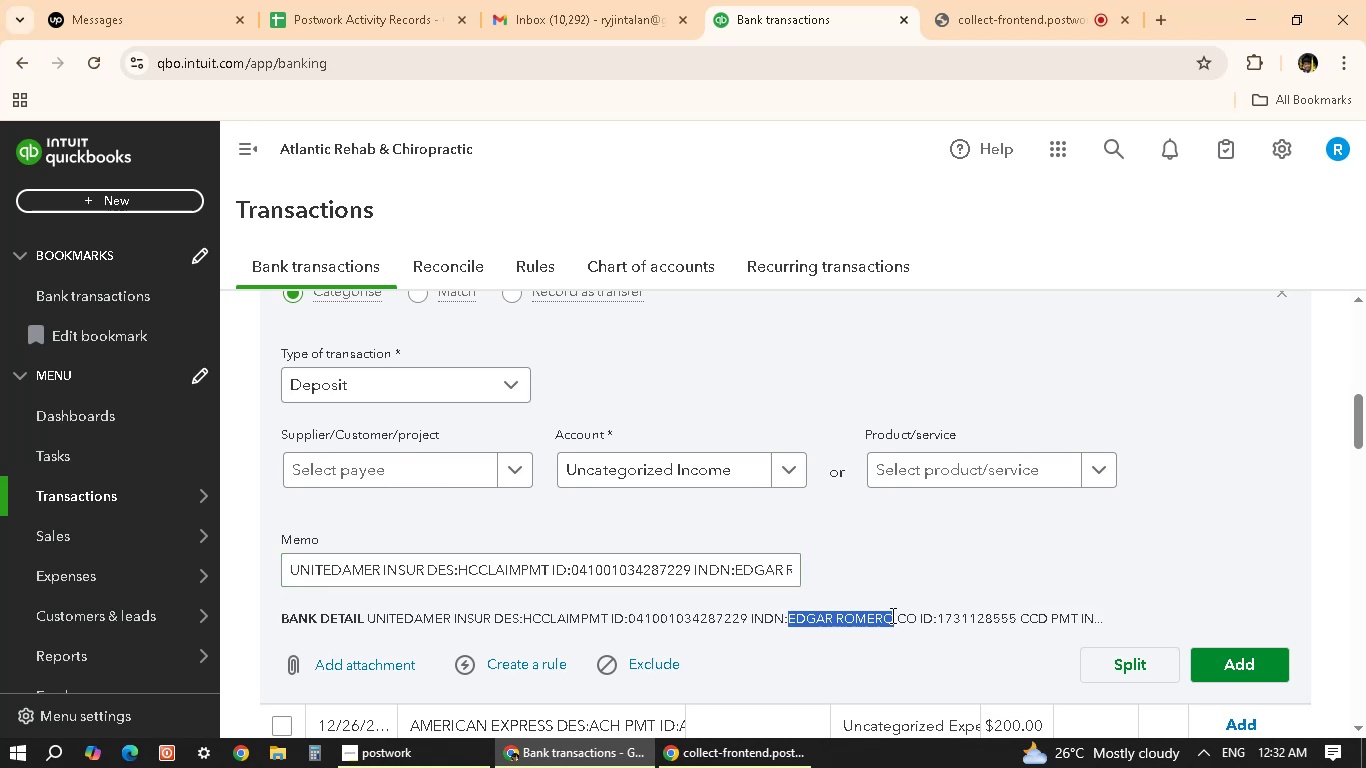 
key(Control+C)
 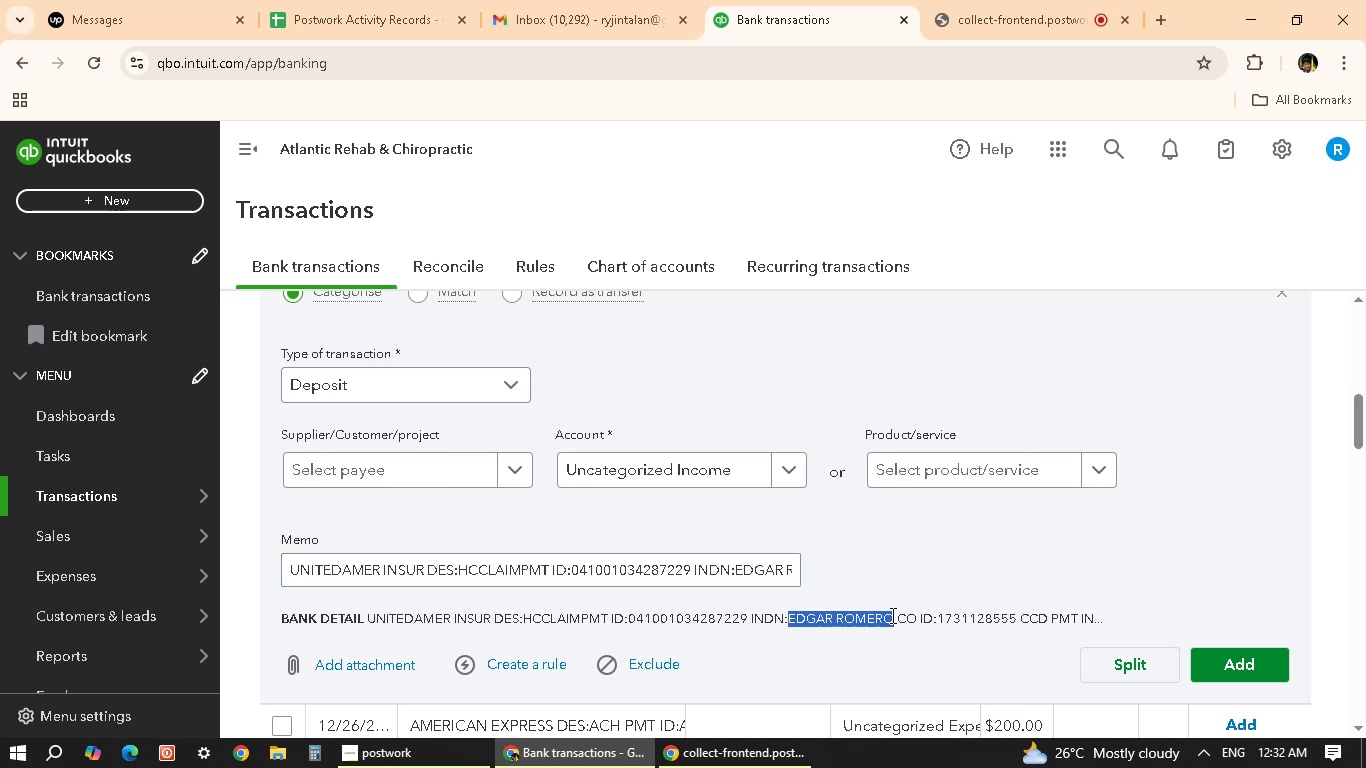 
key(Control+C)
 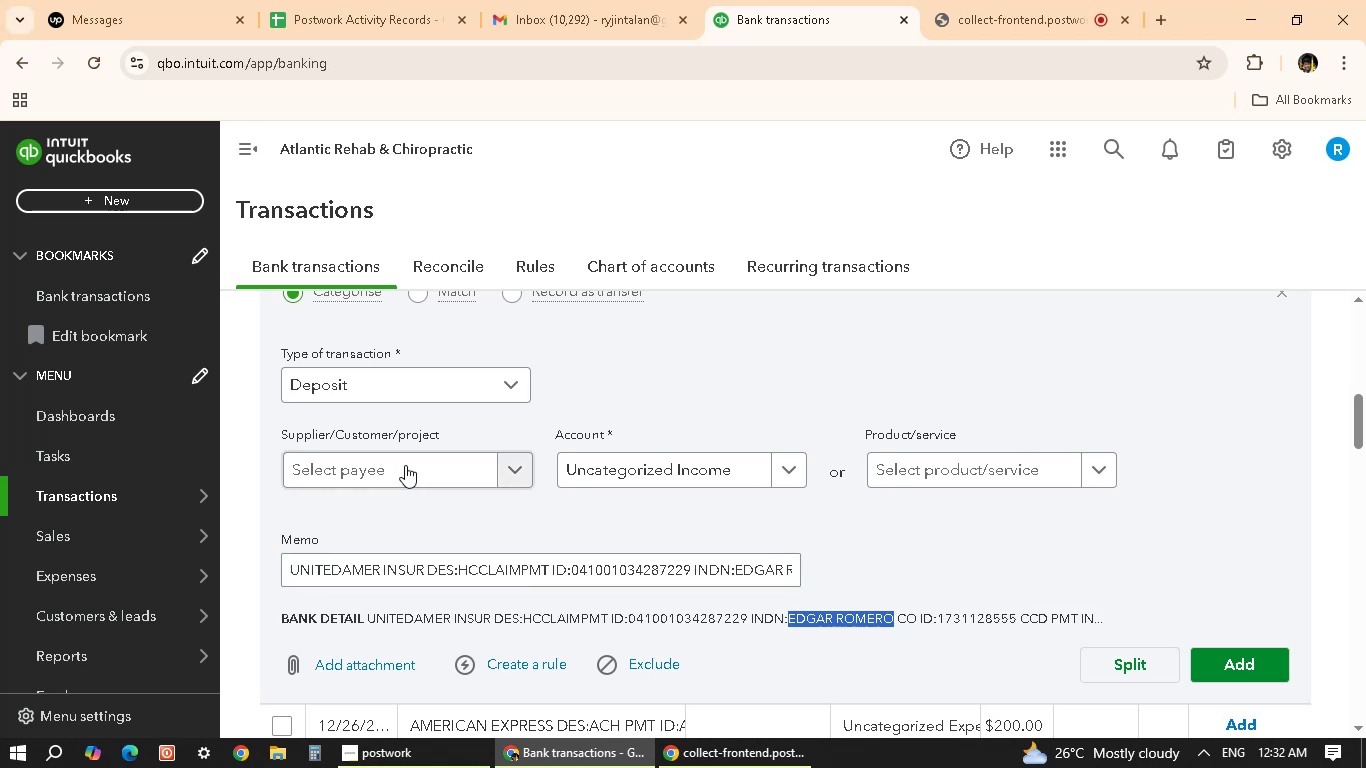 
left_click([405, 465])
 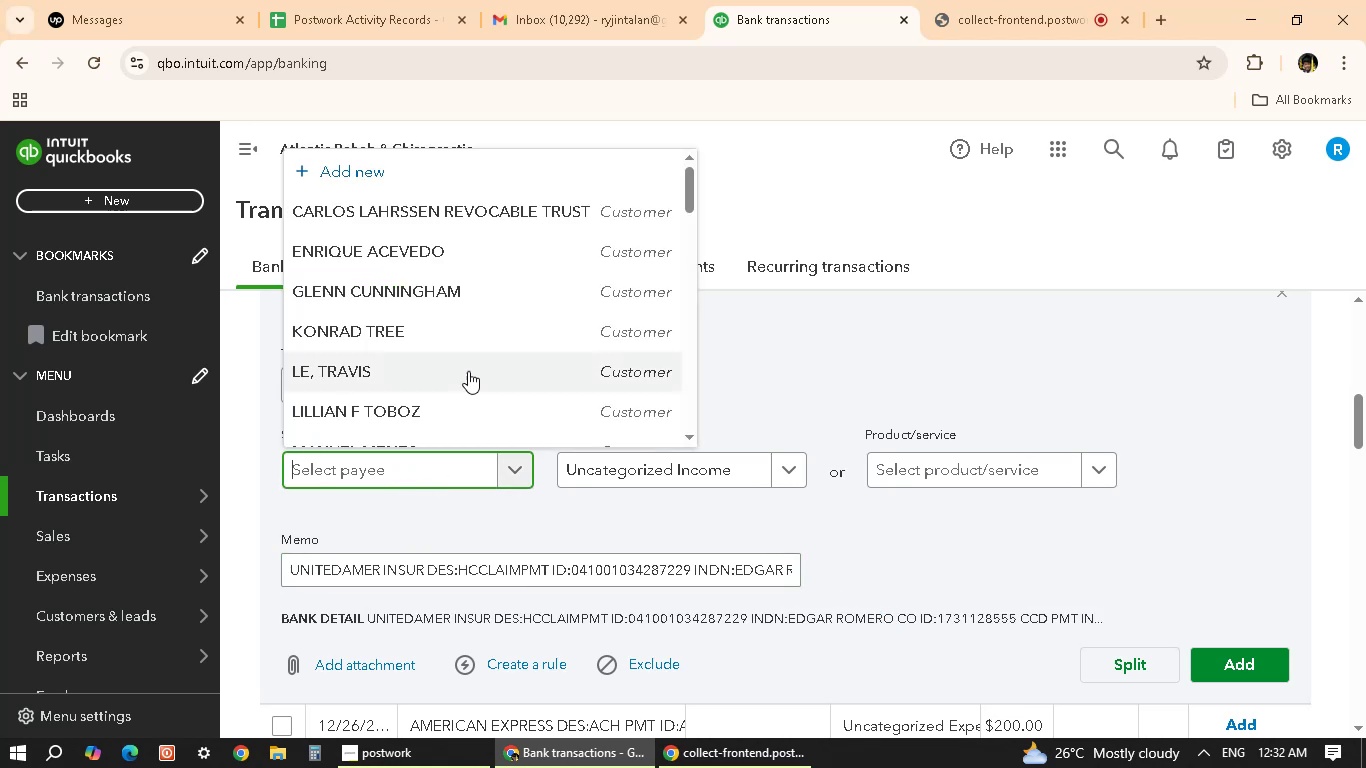 
scroll: coordinate [514, 303], scroll_direction: down, amount: 13.0
 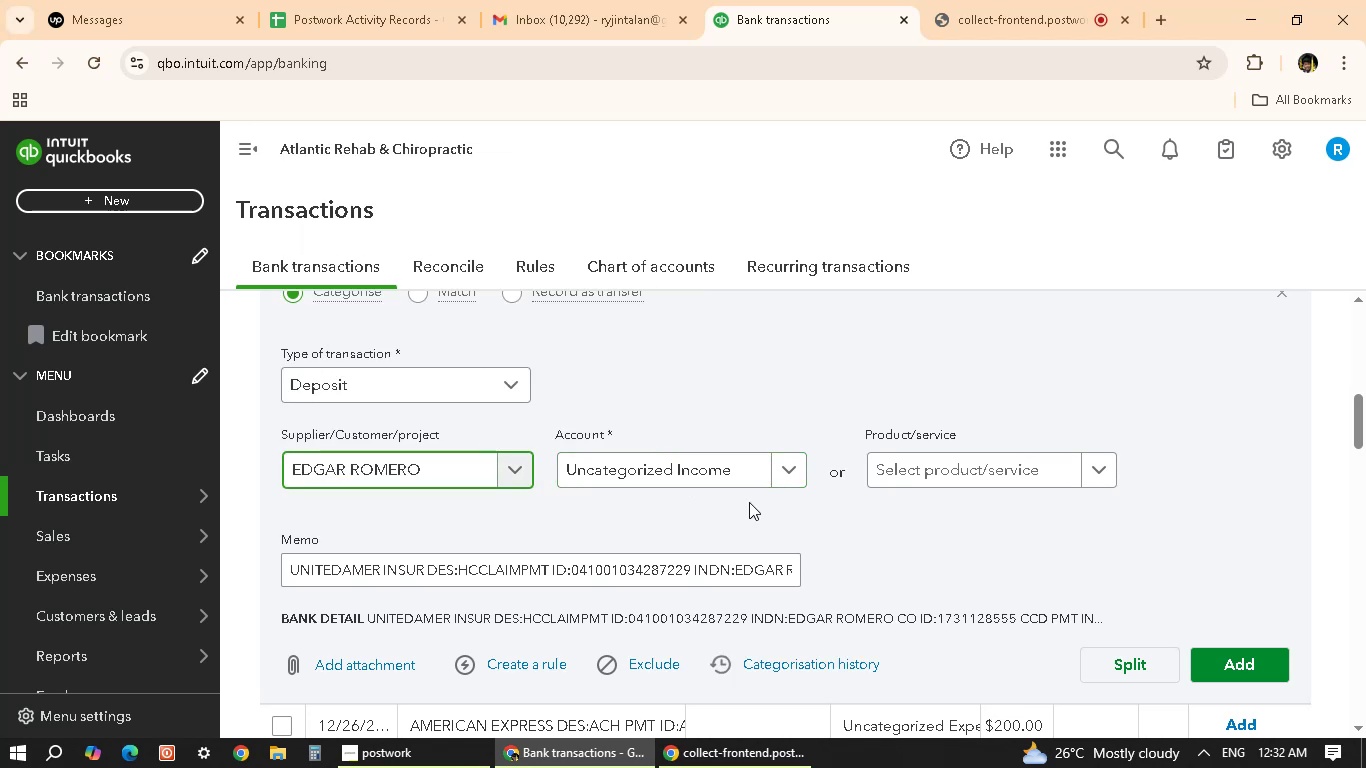 
wait(9.5)
 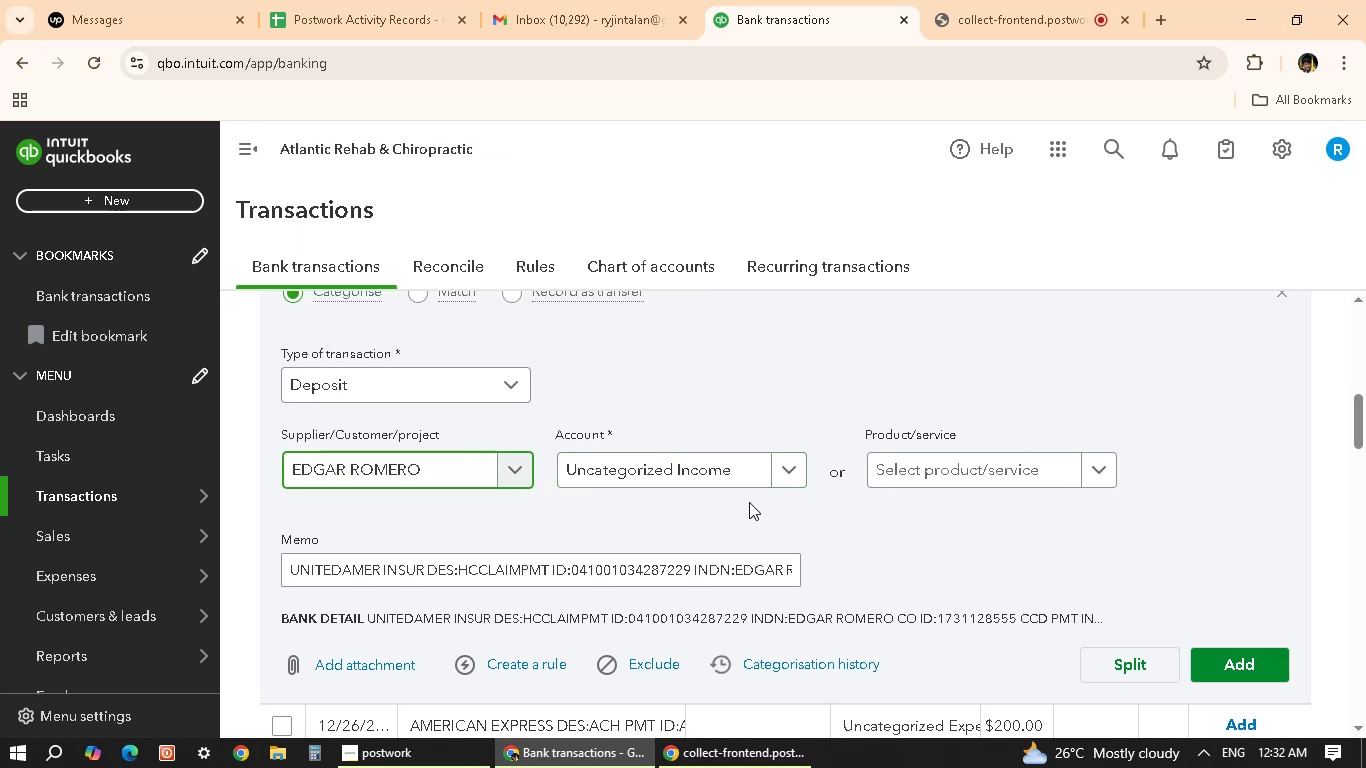 
left_click([665, 573])
 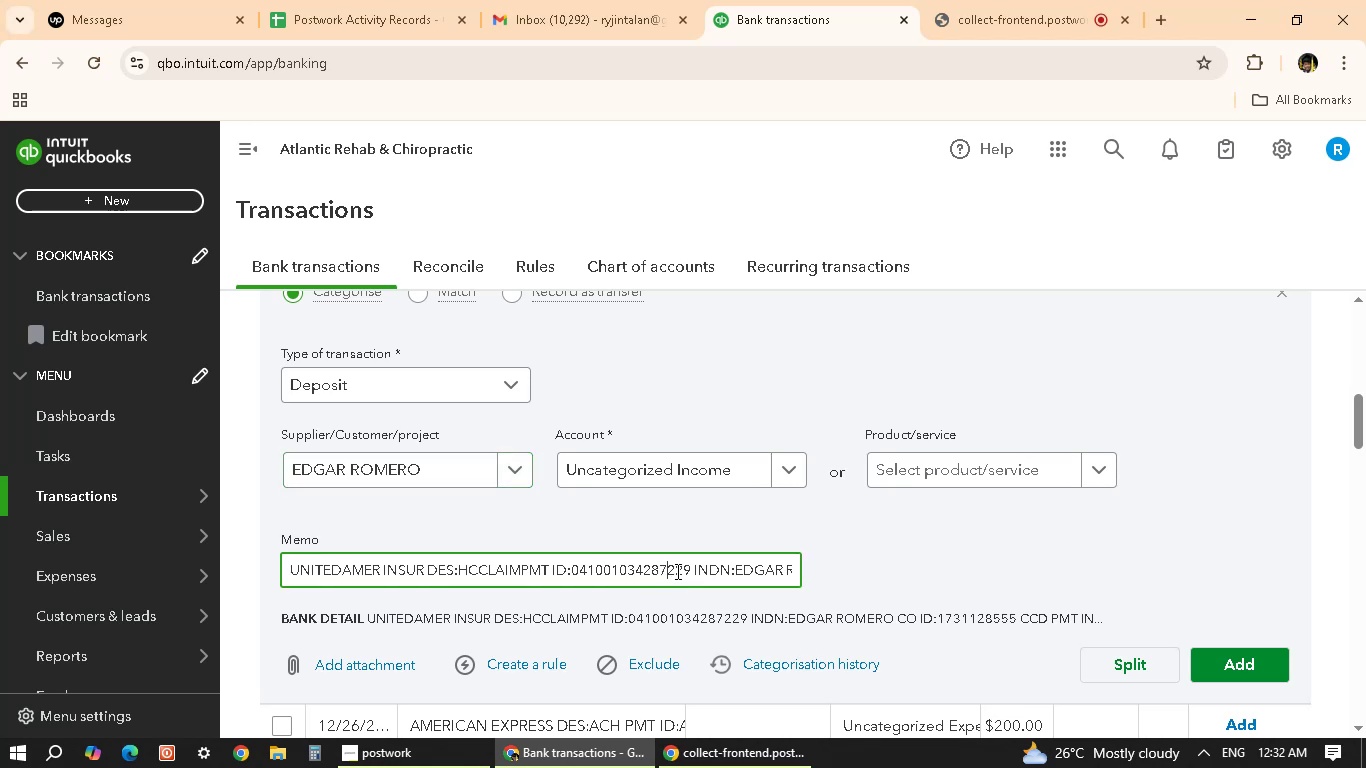 
key(ArrowDown)
 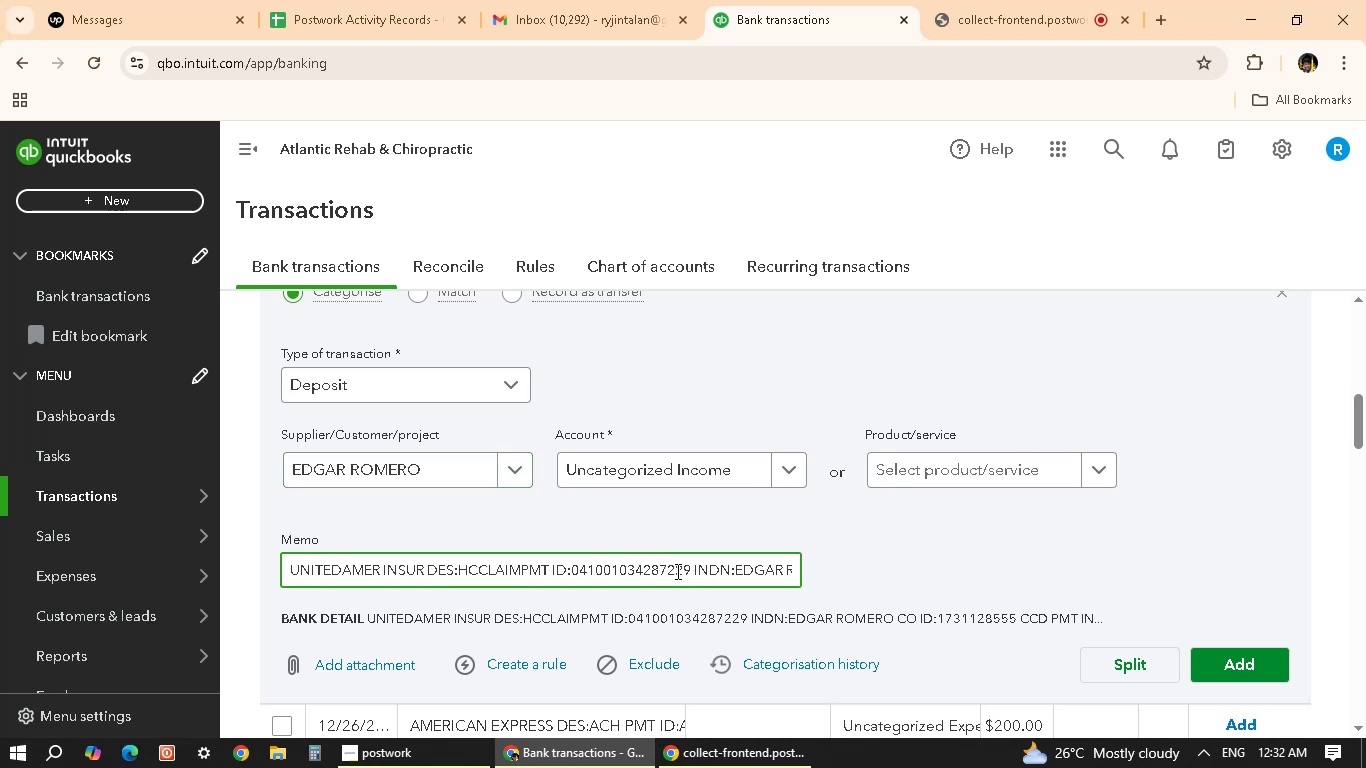 
hold_key(key=ArrowRight, duration=0.69)
 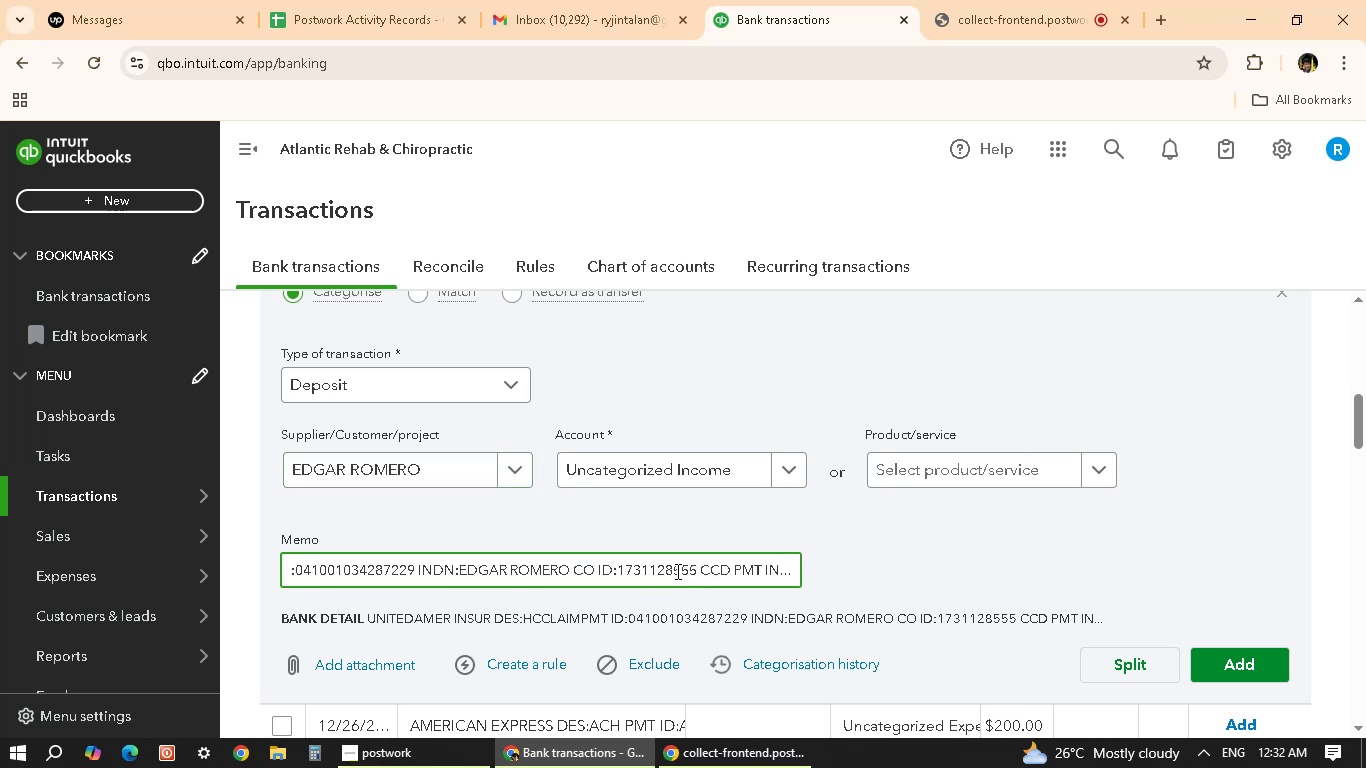 
key(ArrowRight)
 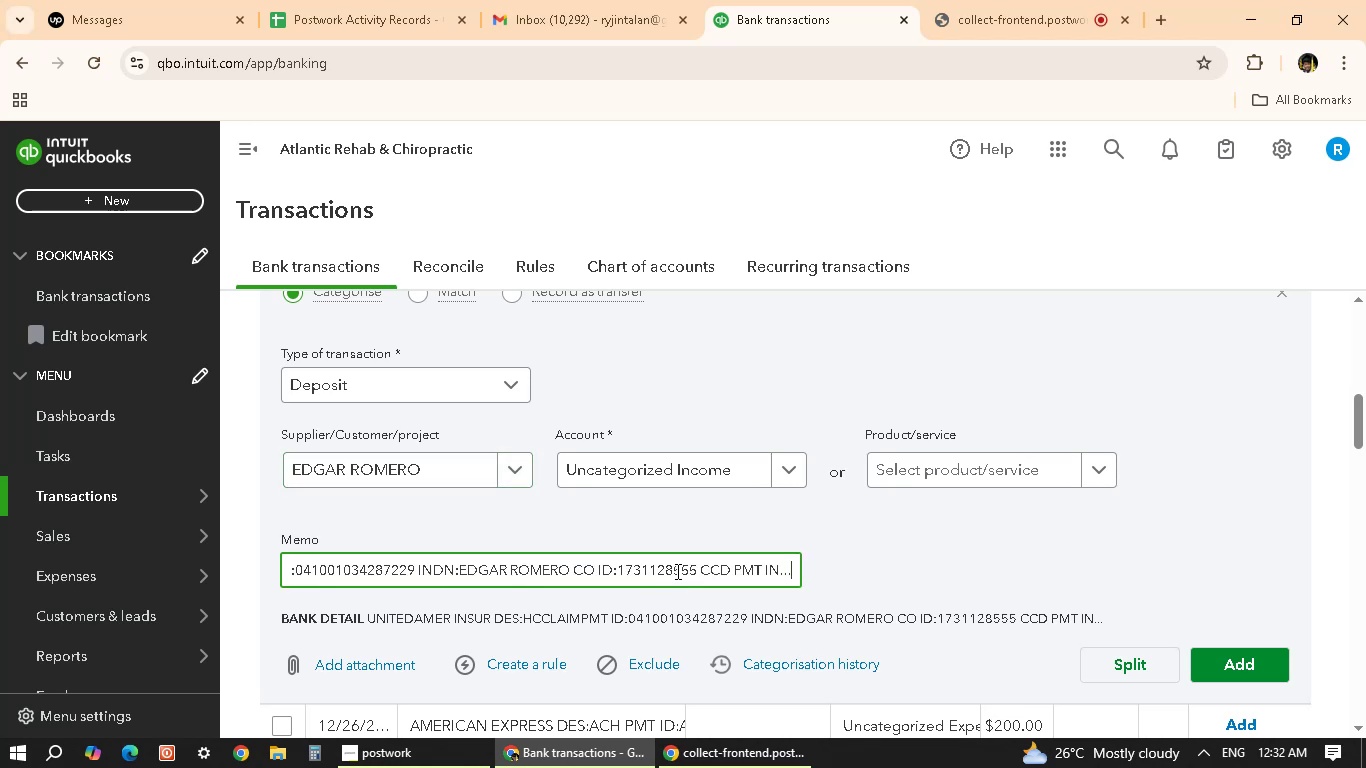 
key(ArrowRight)
 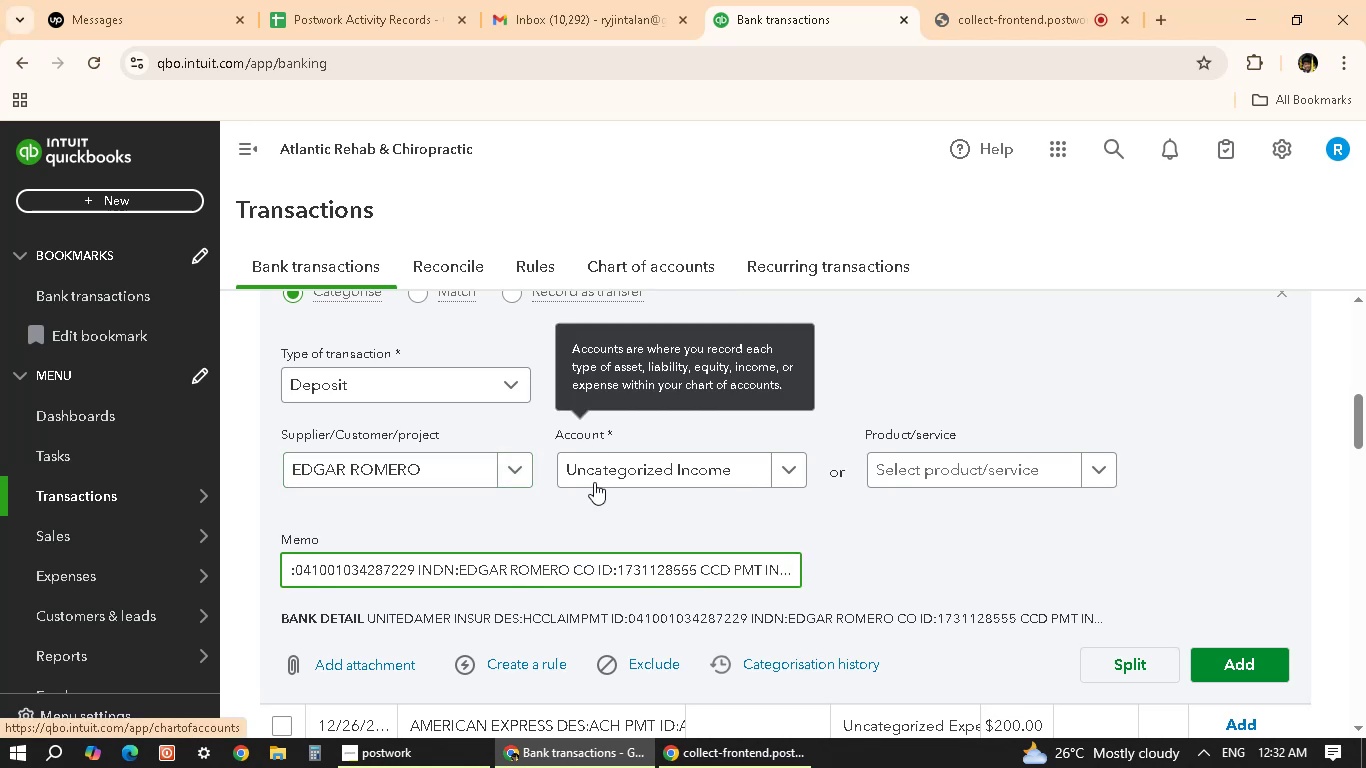 
scroll: coordinate [781, 509], scroll_direction: down, amount: 1.0
 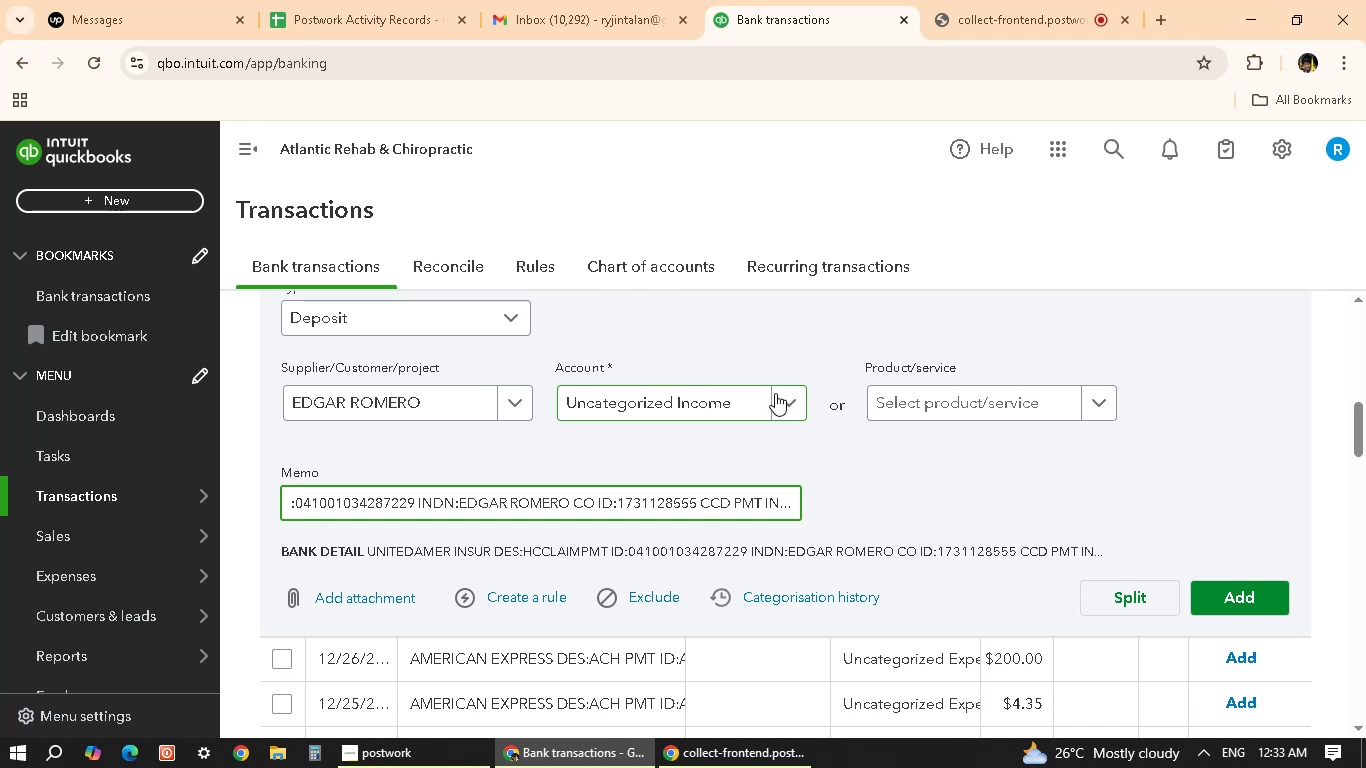 
wait(7.92)
 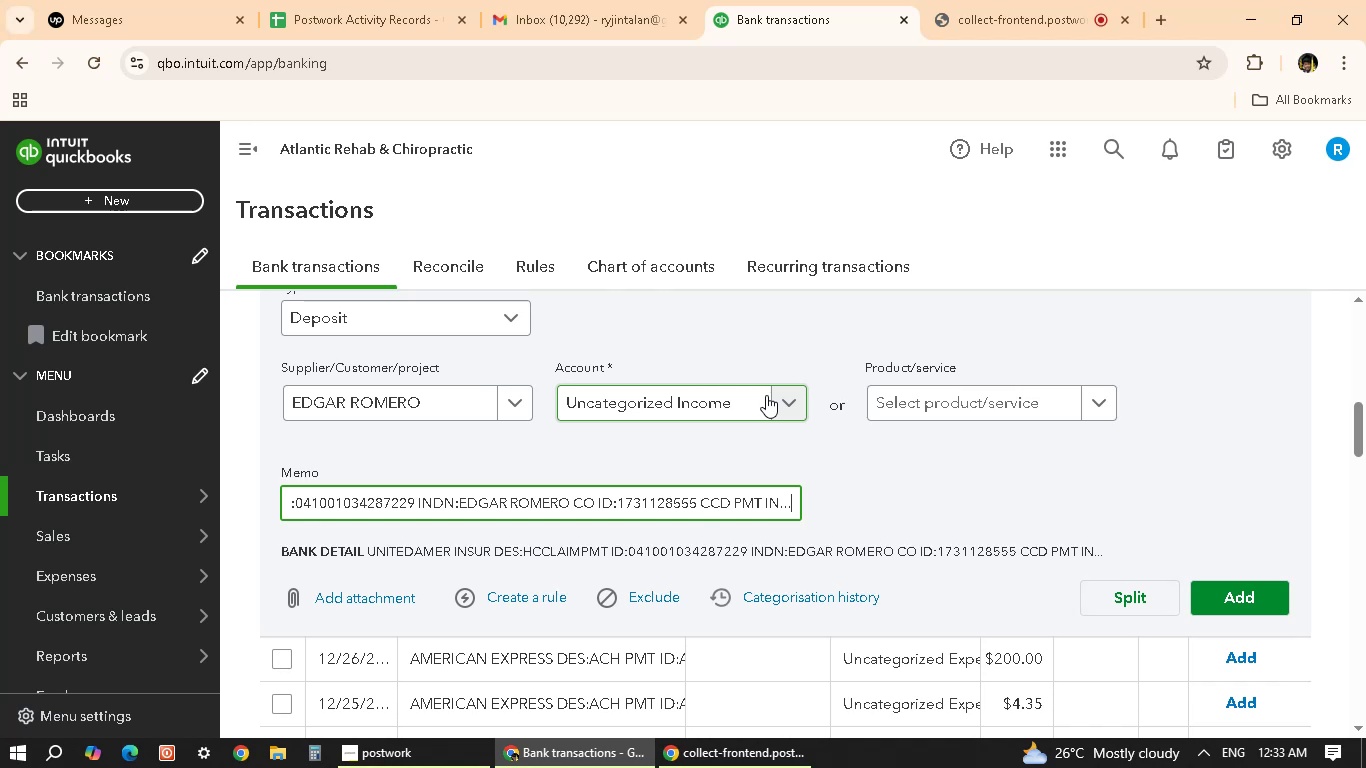 
left_click([1146, 427])
 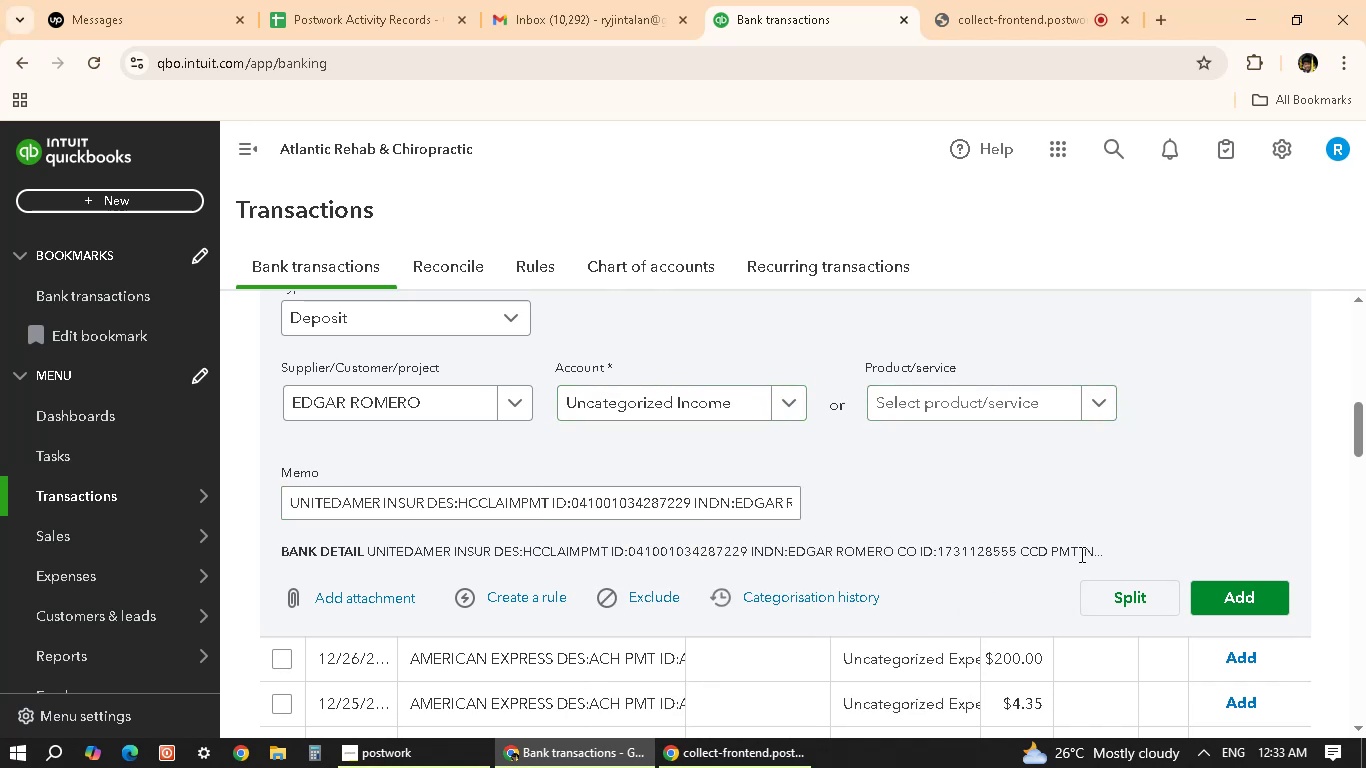 
wait(8.36)
 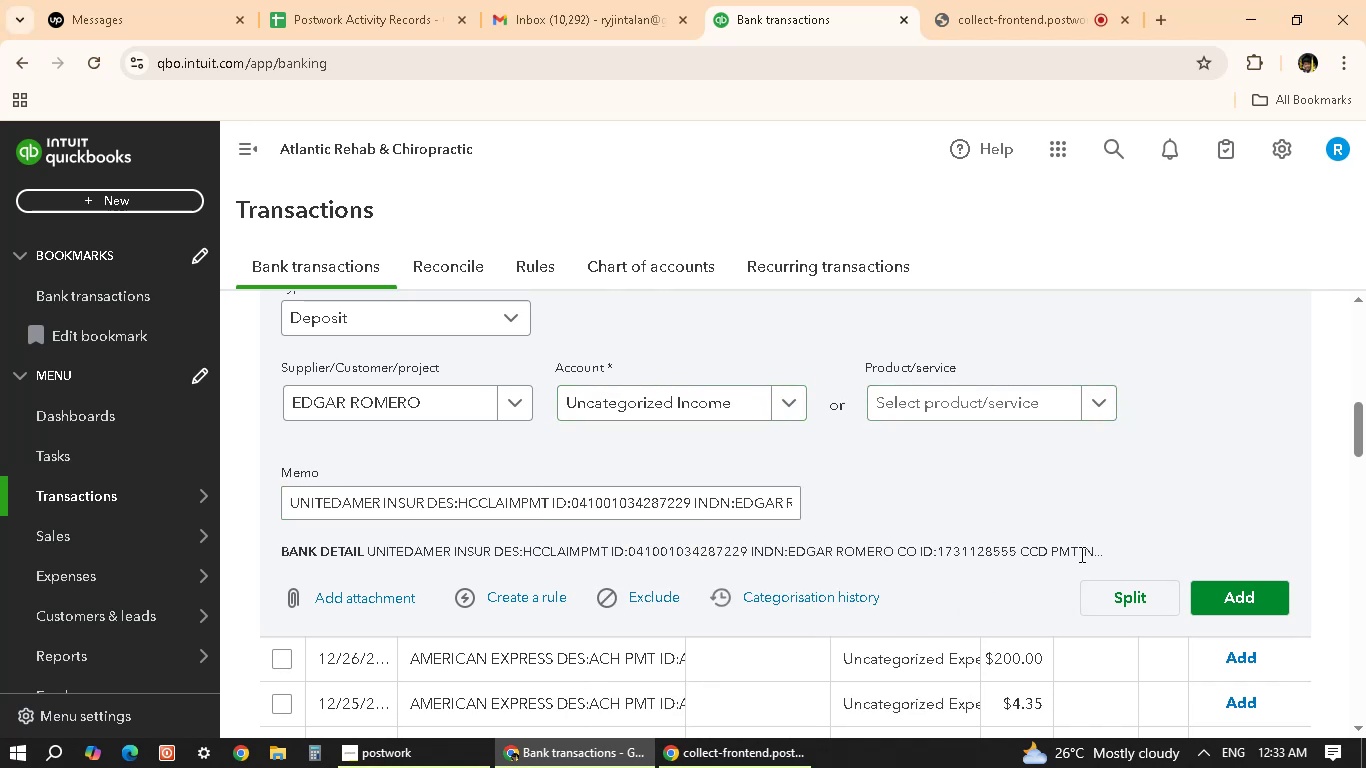 
left_click([677, 414])
 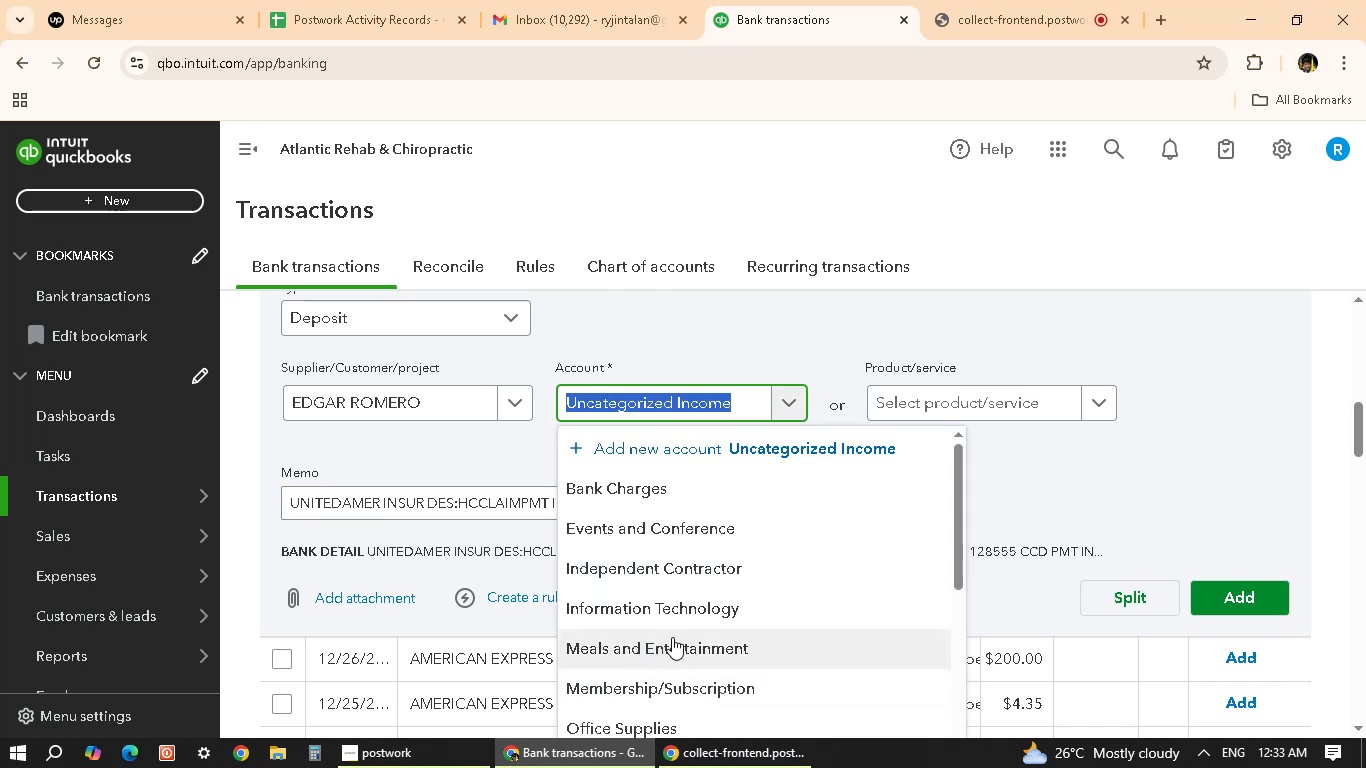 
wait(5.18)
 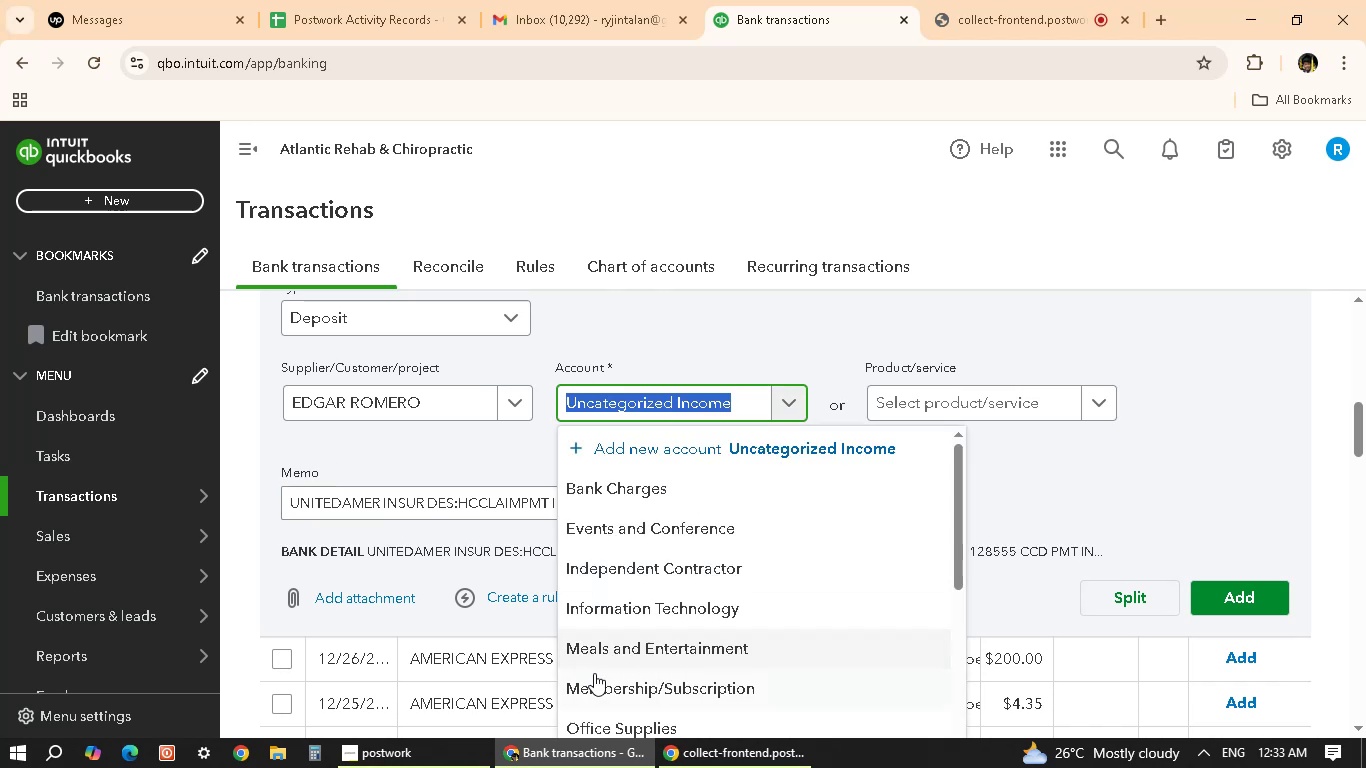 
scroll: coordinate [673, 637], scroll_direction: up, amount: 3.0
 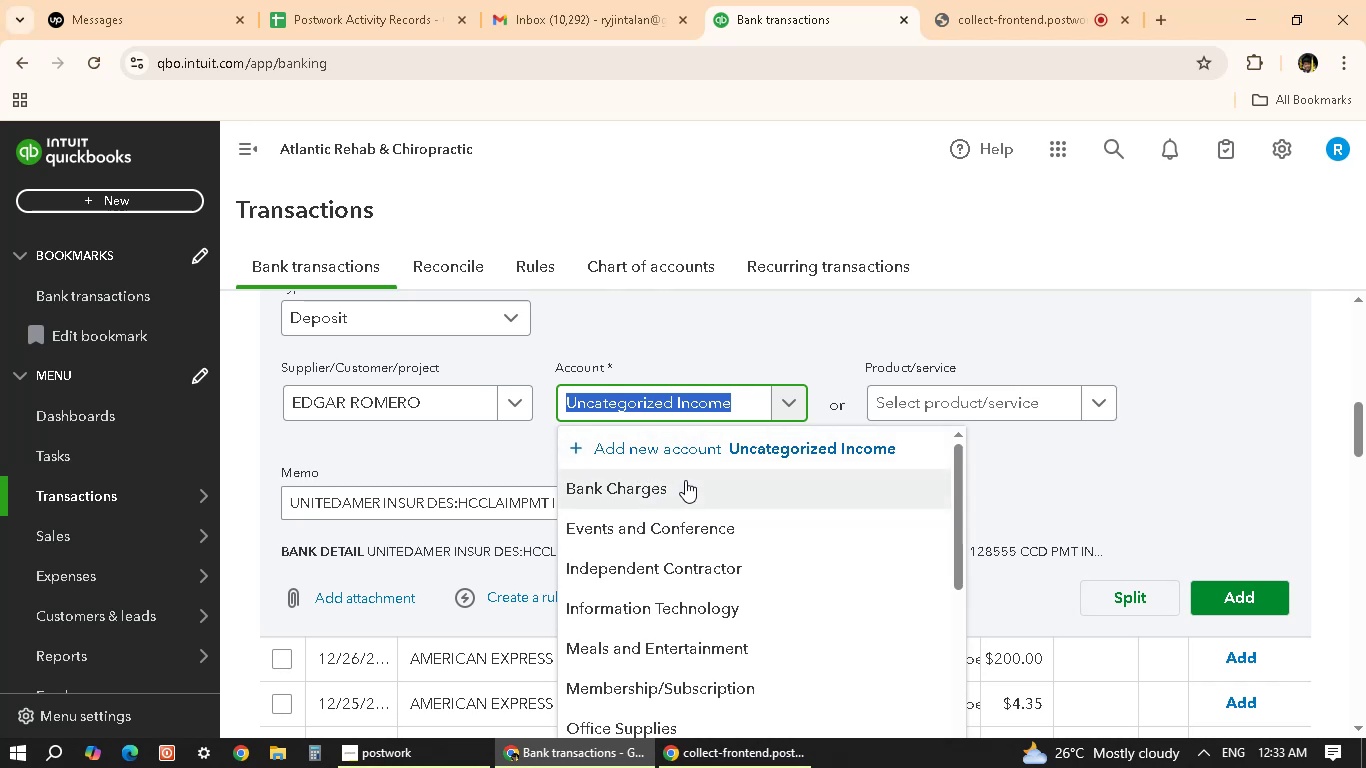 
scroll: coordinate [690, 591], scroll_direction: down, amount: 1.0
 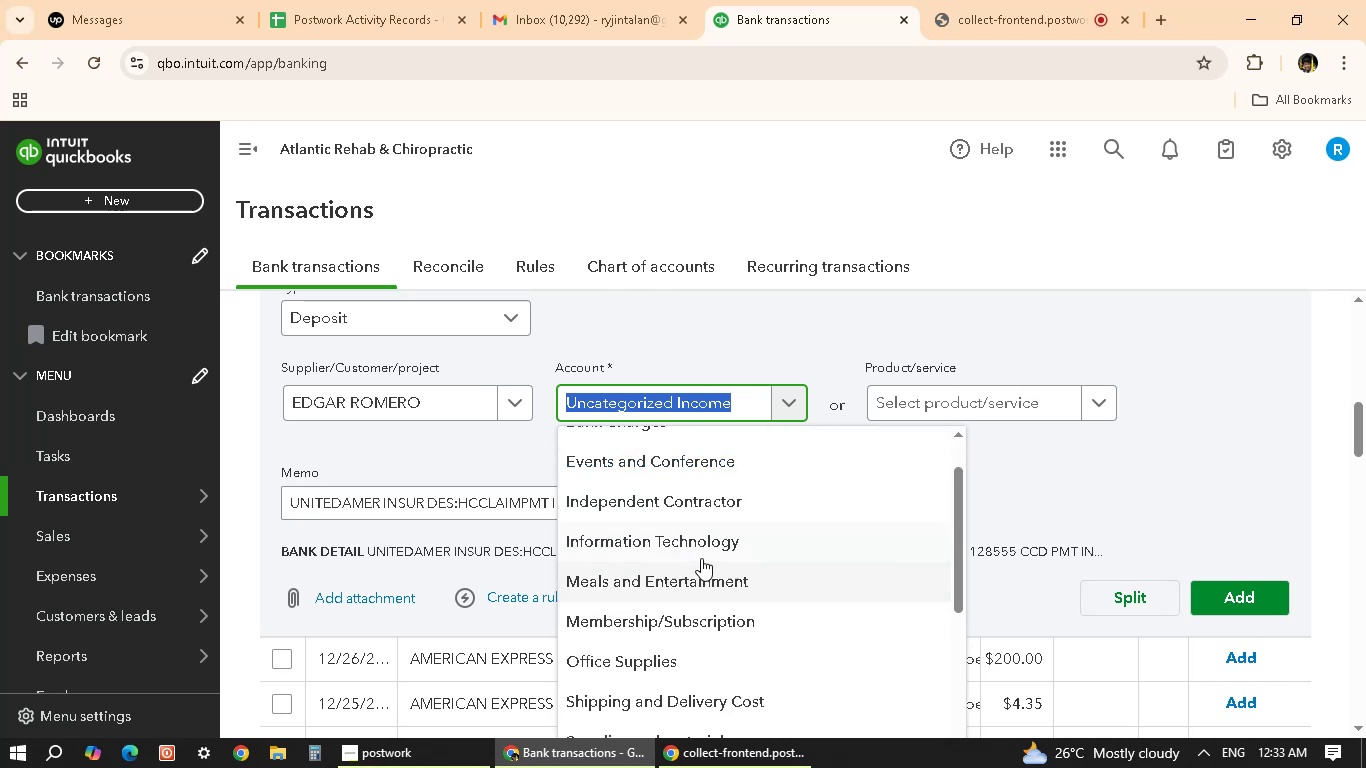 
scroll: coordinate [716, 536], scroll_direction: up, amount: 2.0
 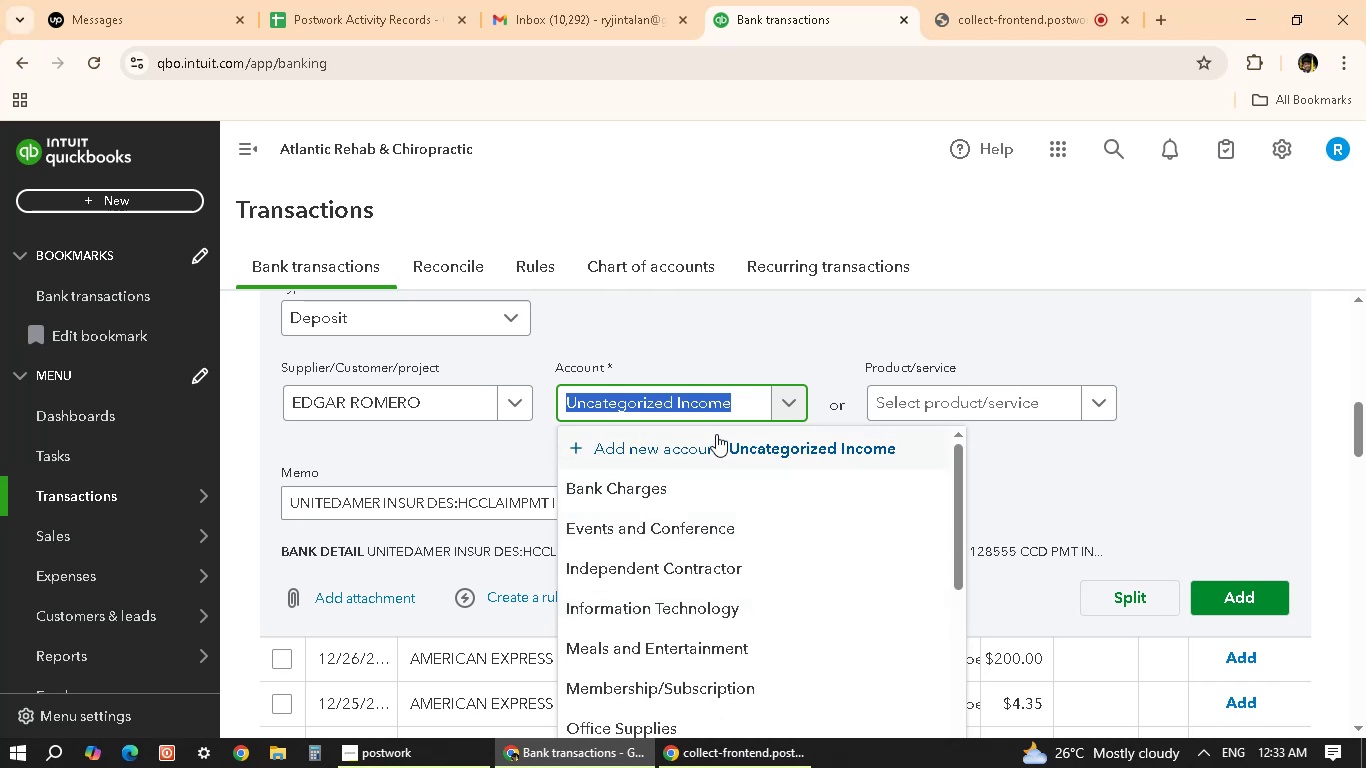 
mouse_move([743, 602])
 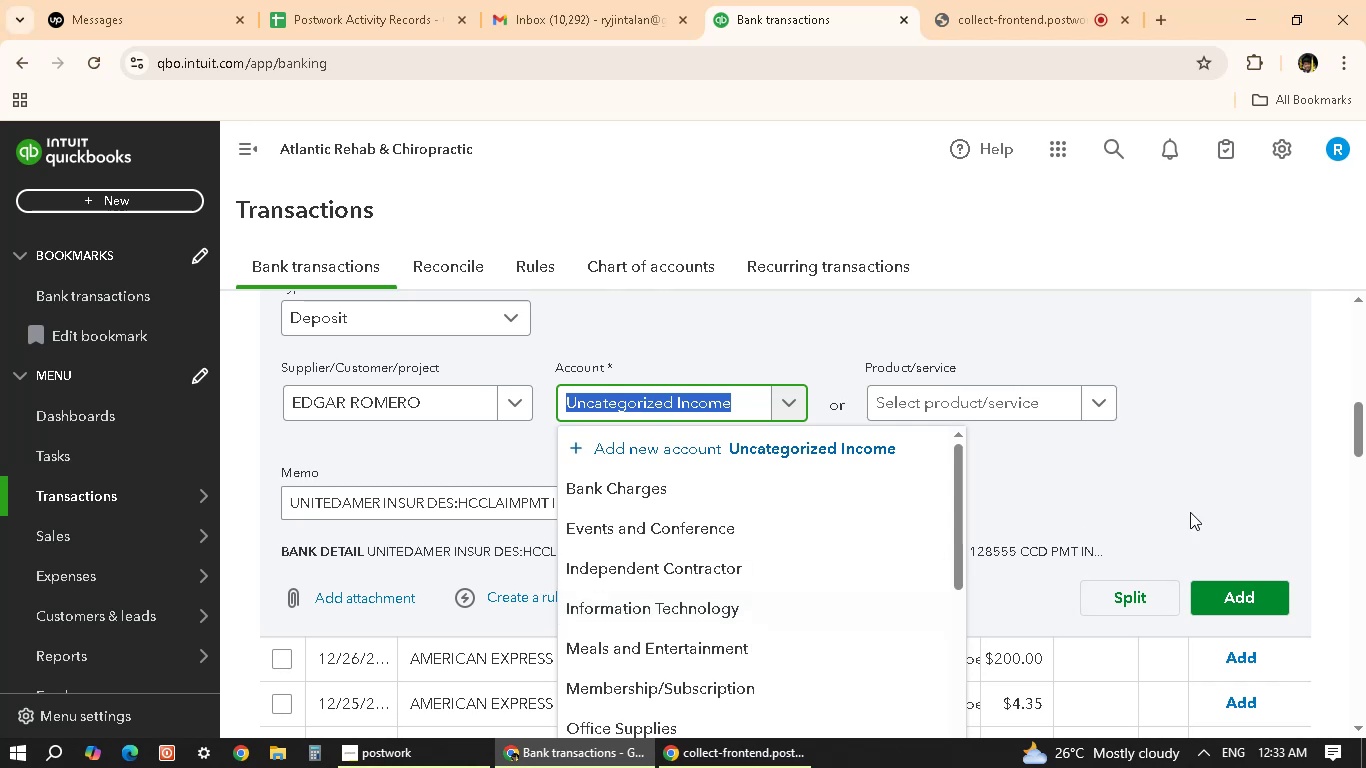 
scroll: coordinate [1237, 501], scroll_direction: up, amount: 3.0
 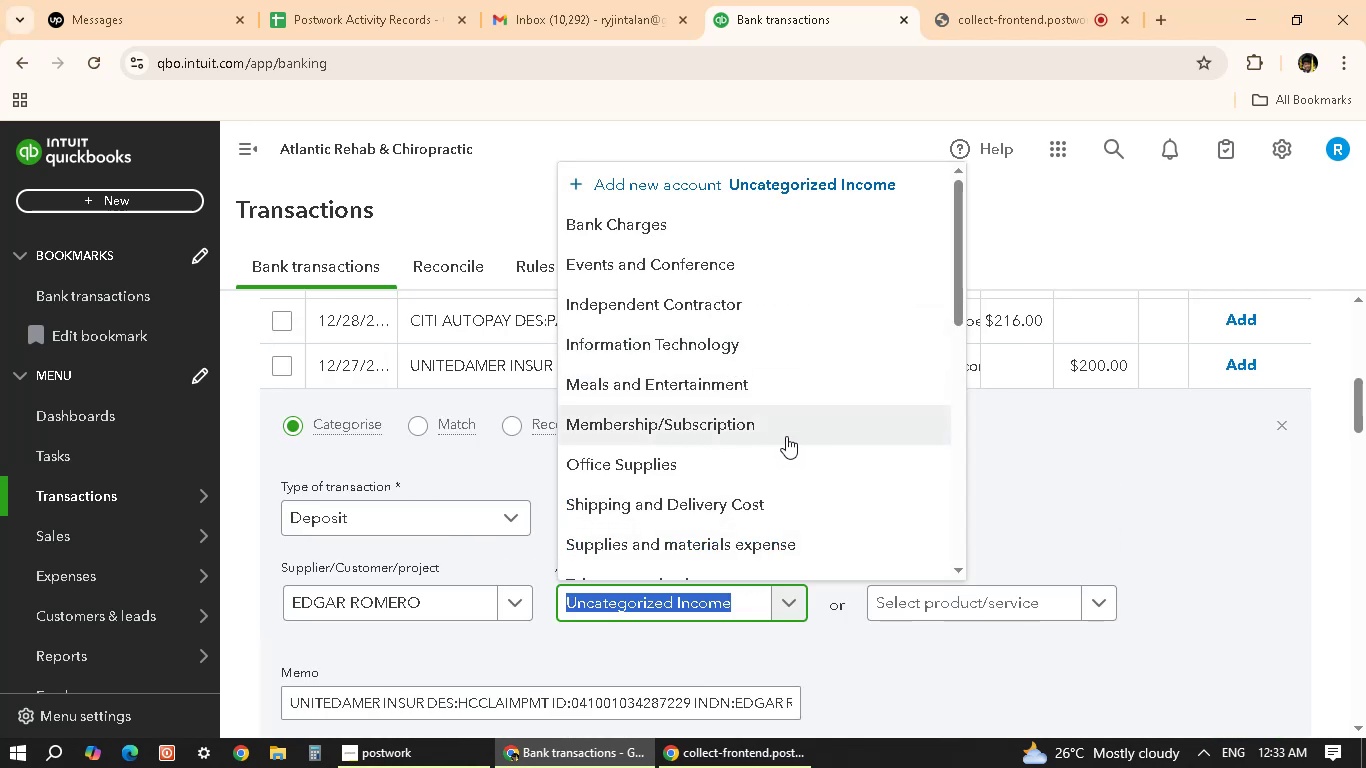 
wait(12.97)
 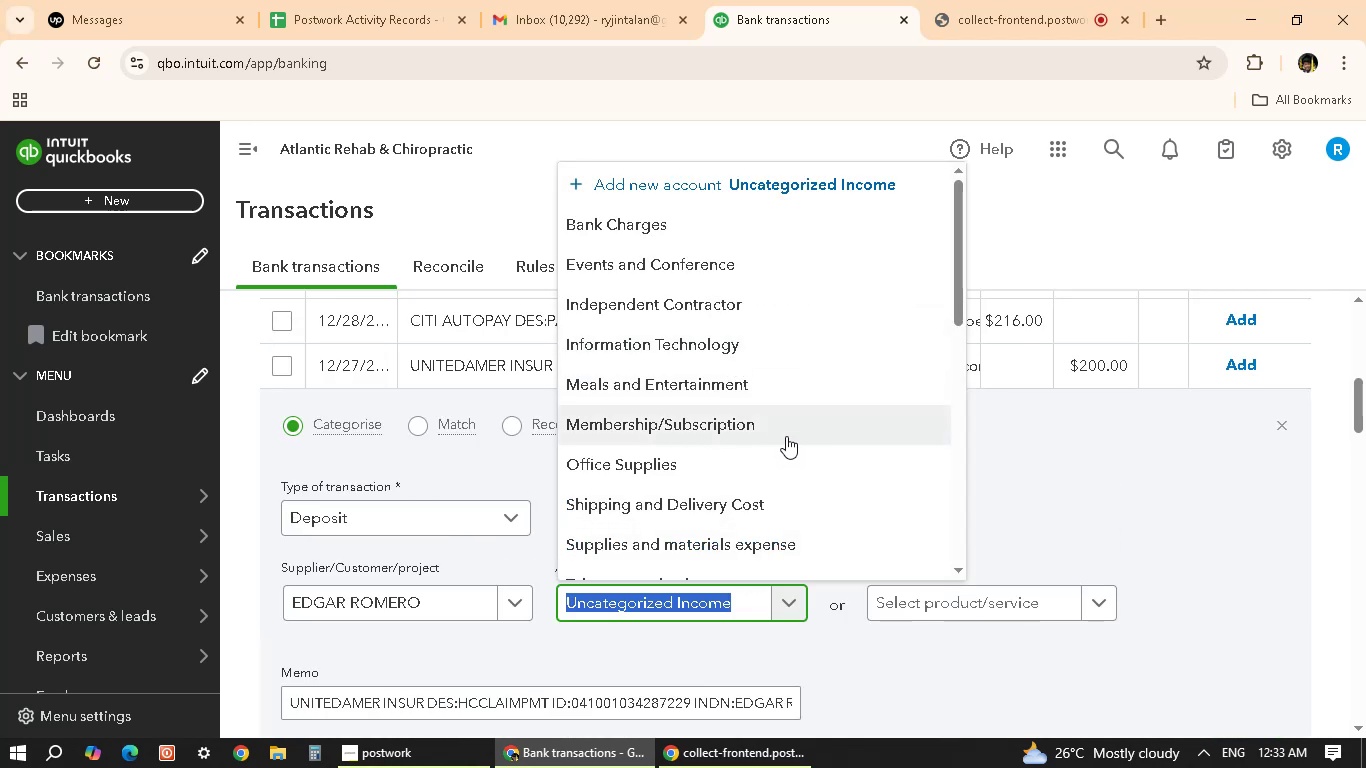 
scroll: coordinate [611, 327], scroll_direction: down, amount: 11.0
 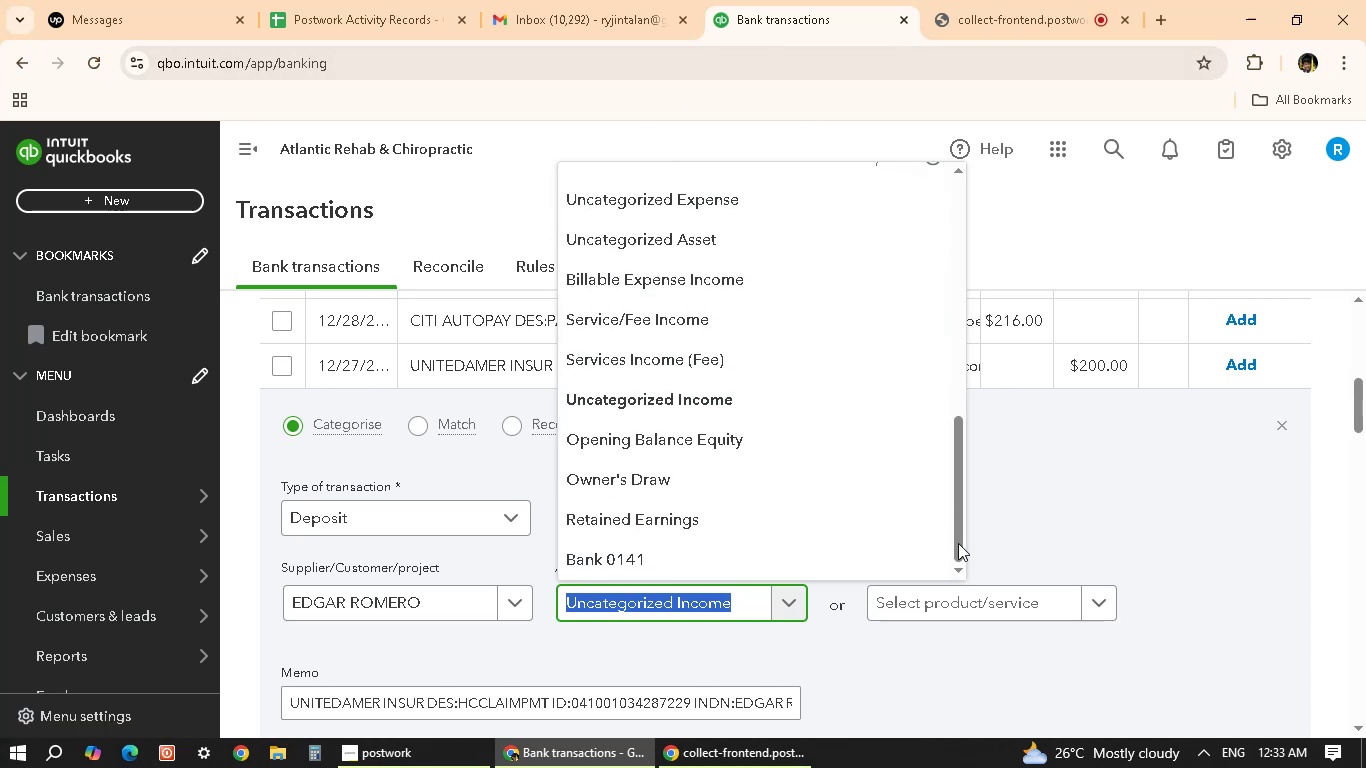 
left_click([1131, 449])
 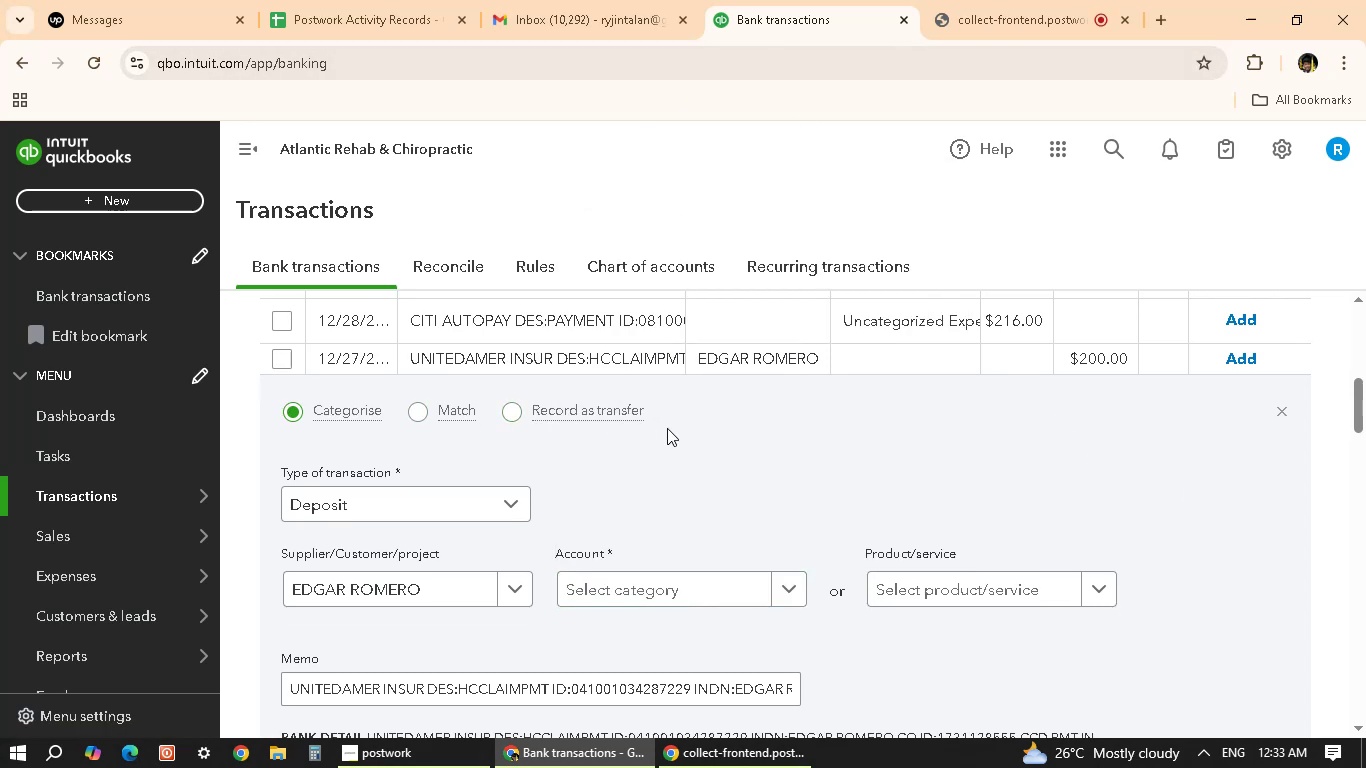 
scroll: coordinate [722, 447], scroll_direction: down, amount: 1.0
 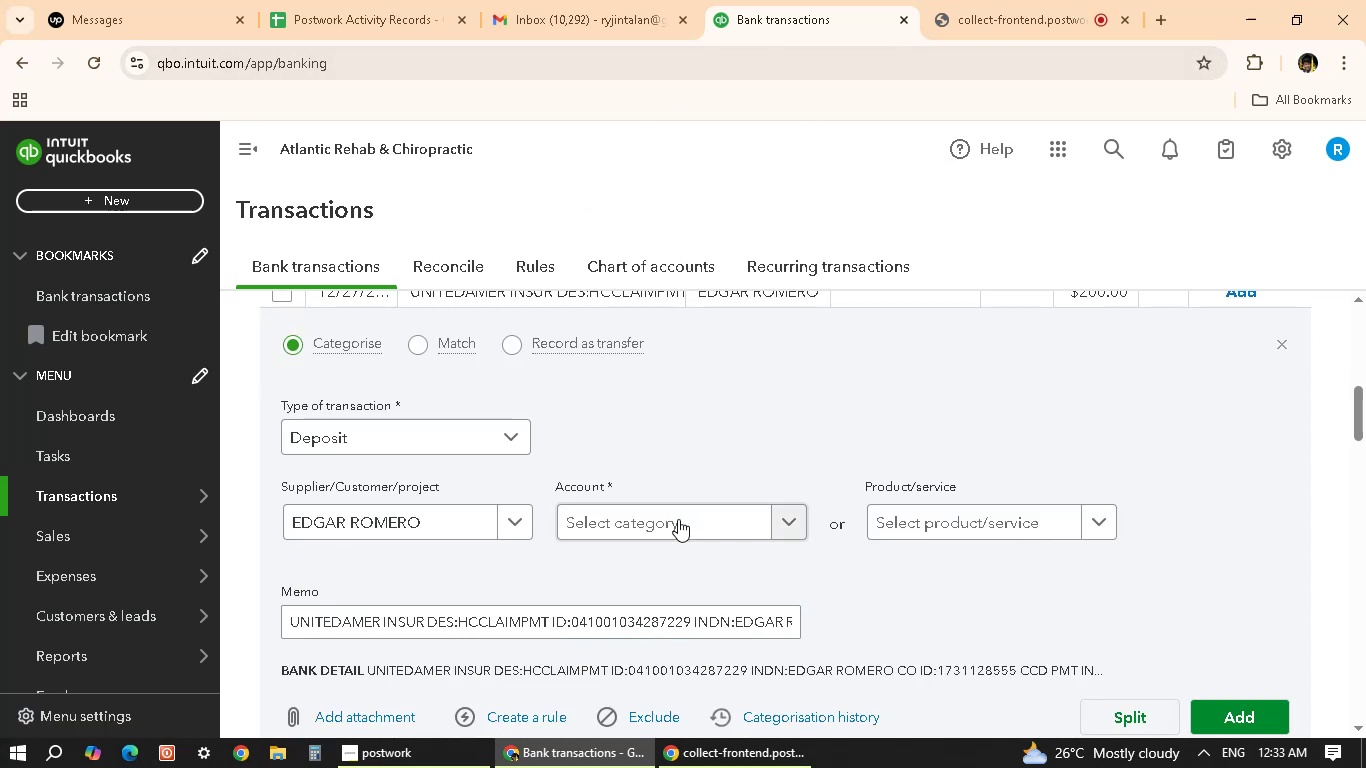 
left_click([677, 526])
 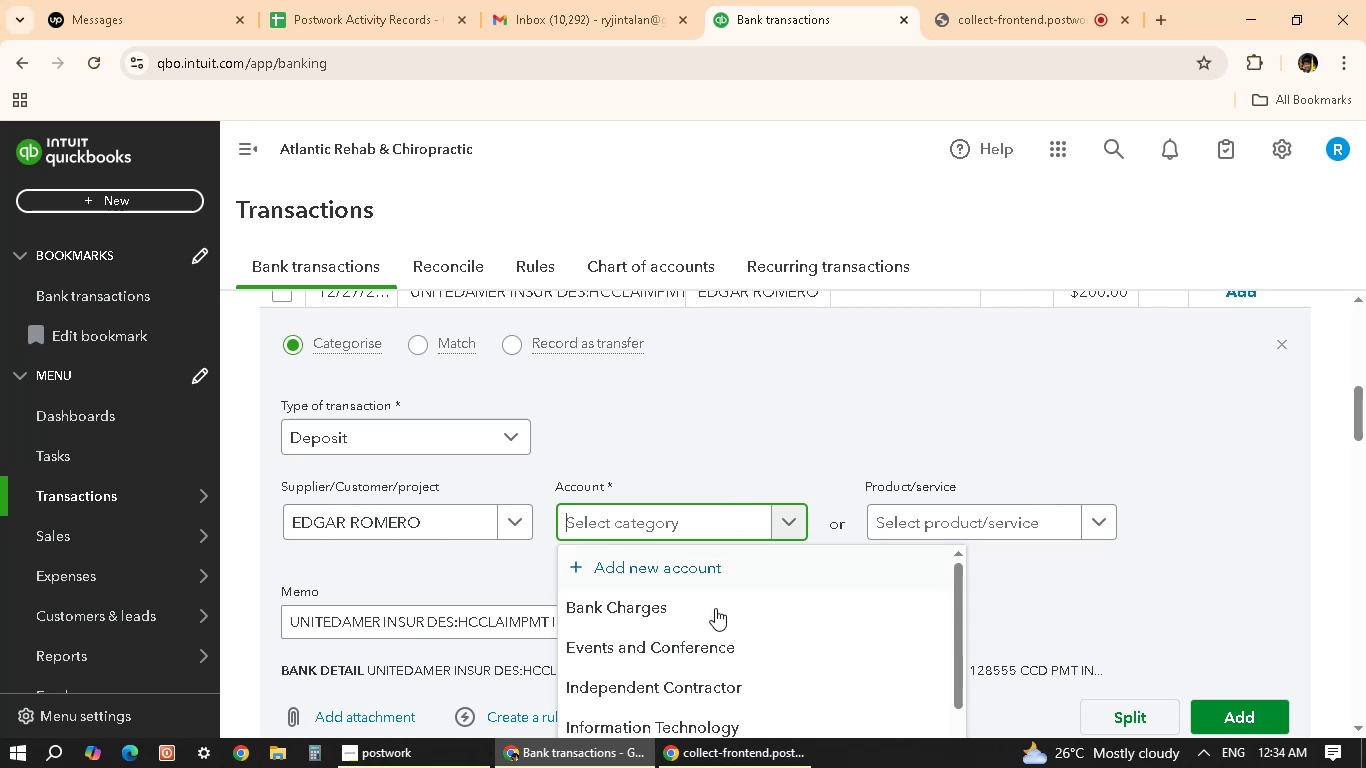 
scroll: coordinate [712, 625], scroll_direction: down, amount: 2.0
 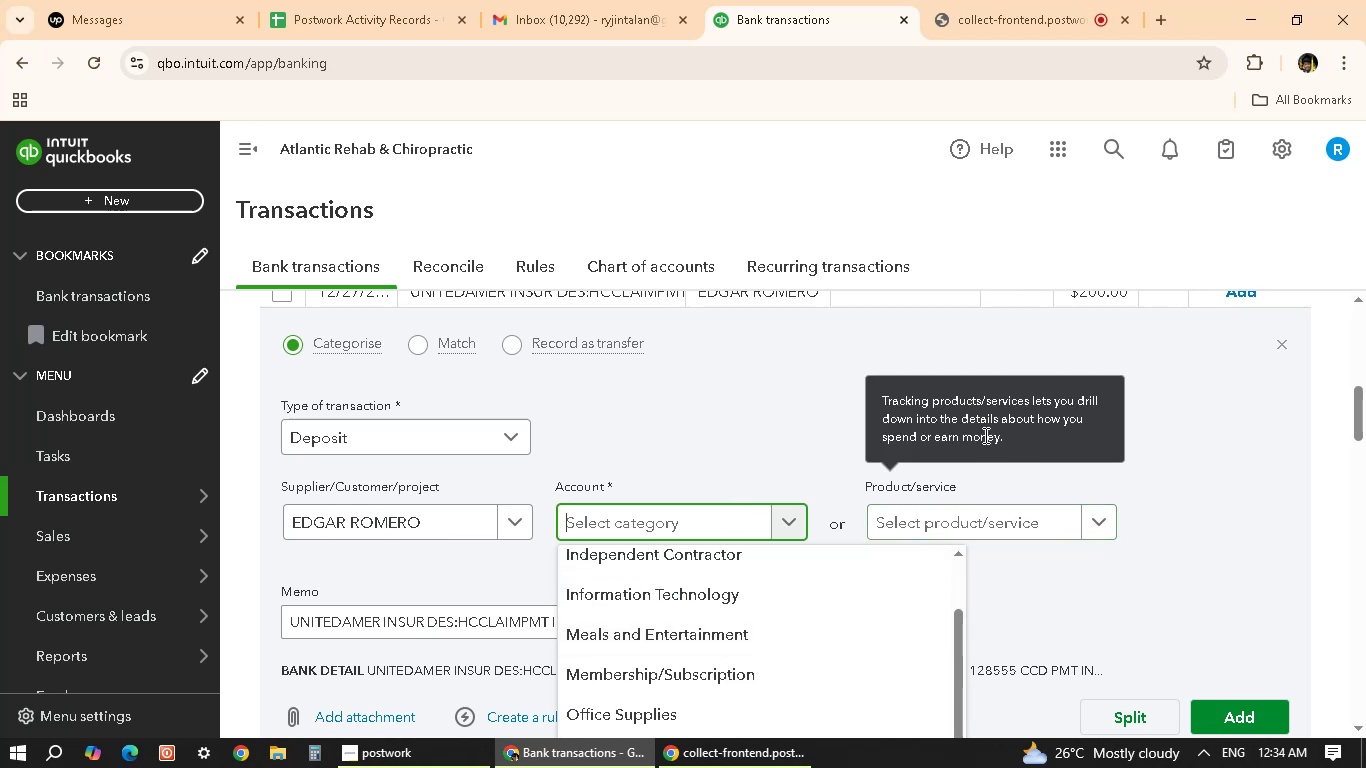 
scroll: coordinate [771, 418], scroll_direction: up, amount: 1.0
 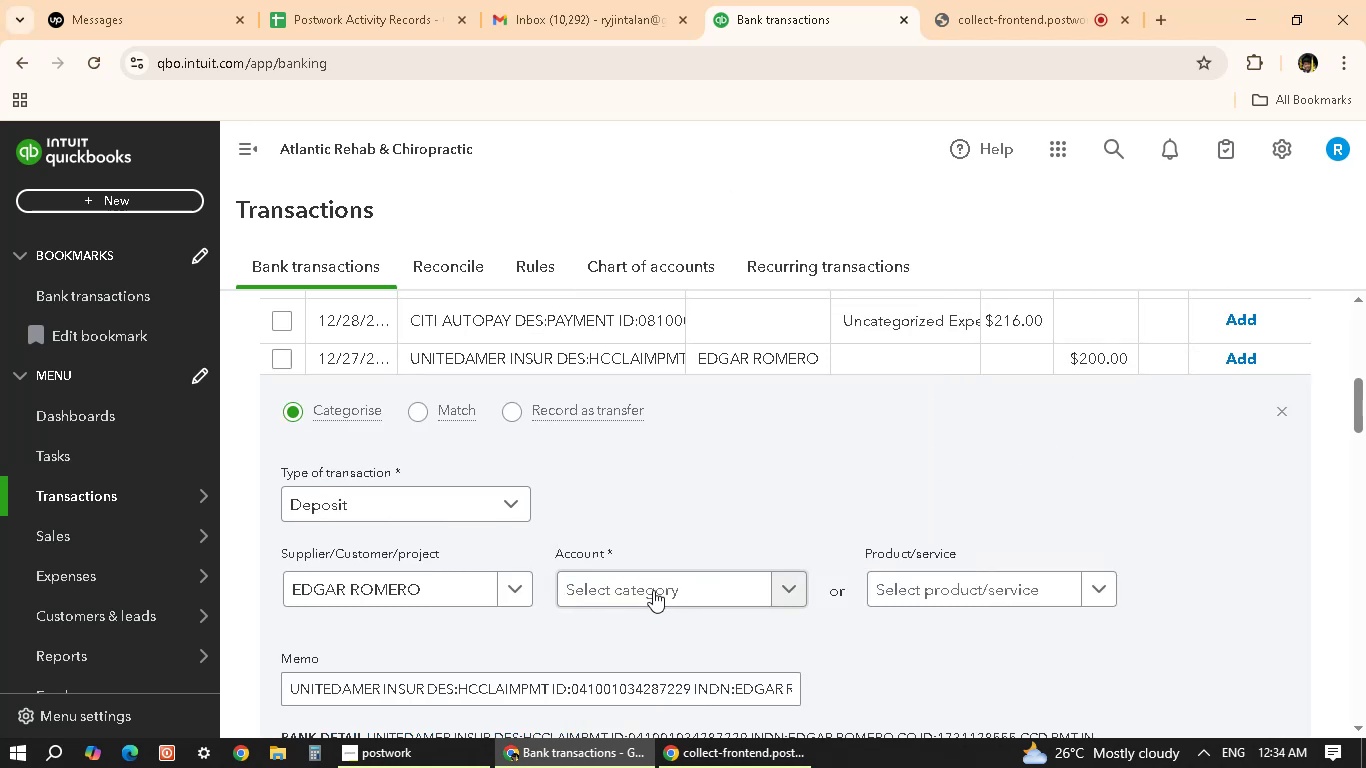 
left_click([664, 589])
 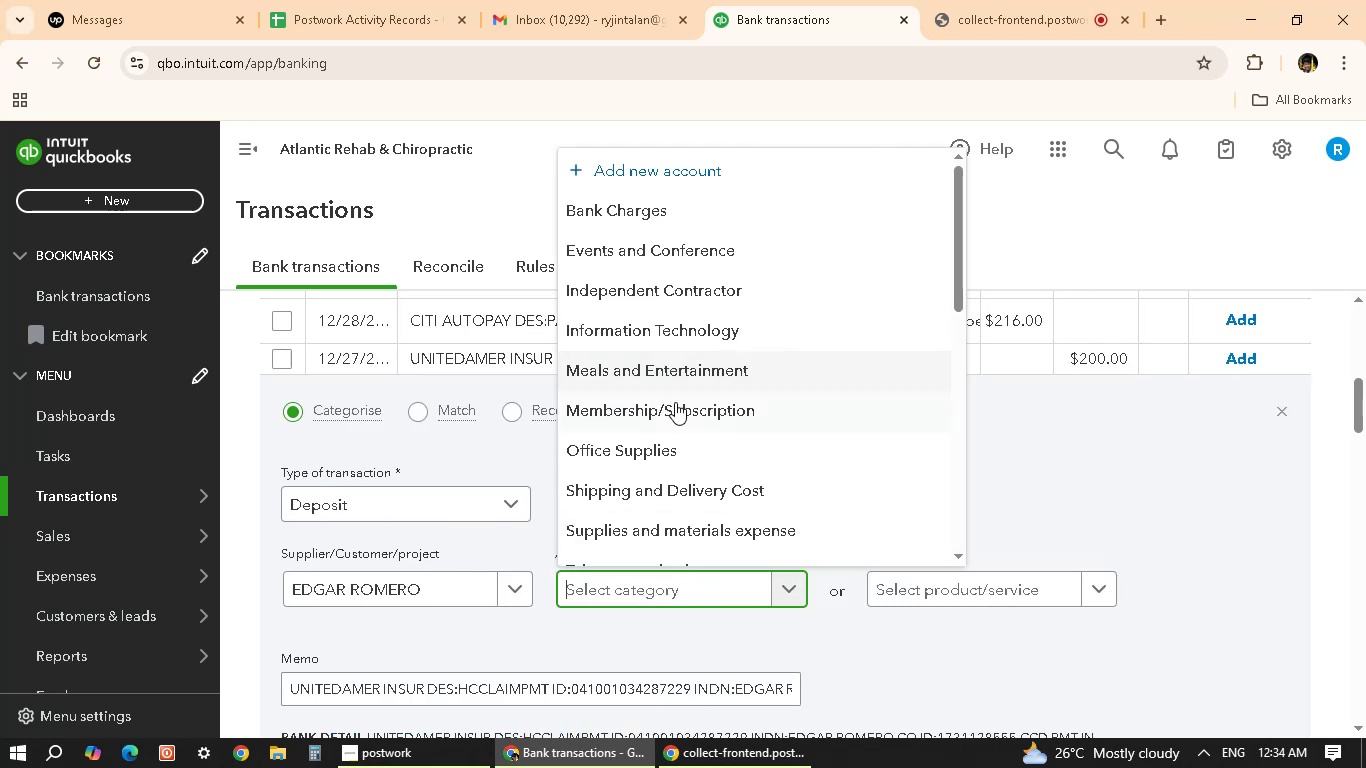 
scroll: coordinate [737, 484], scroll_direction: down, amount: 11.0
 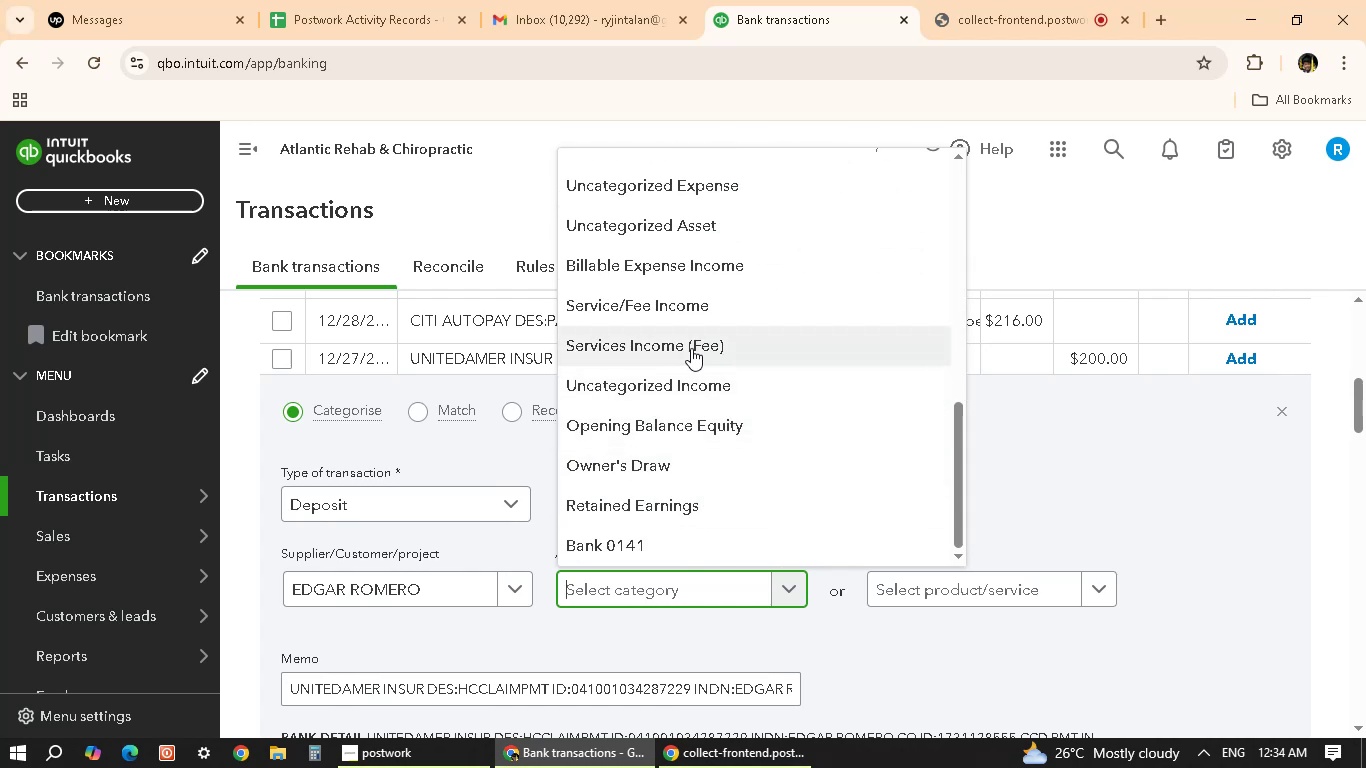 
left_click([708, 308])
 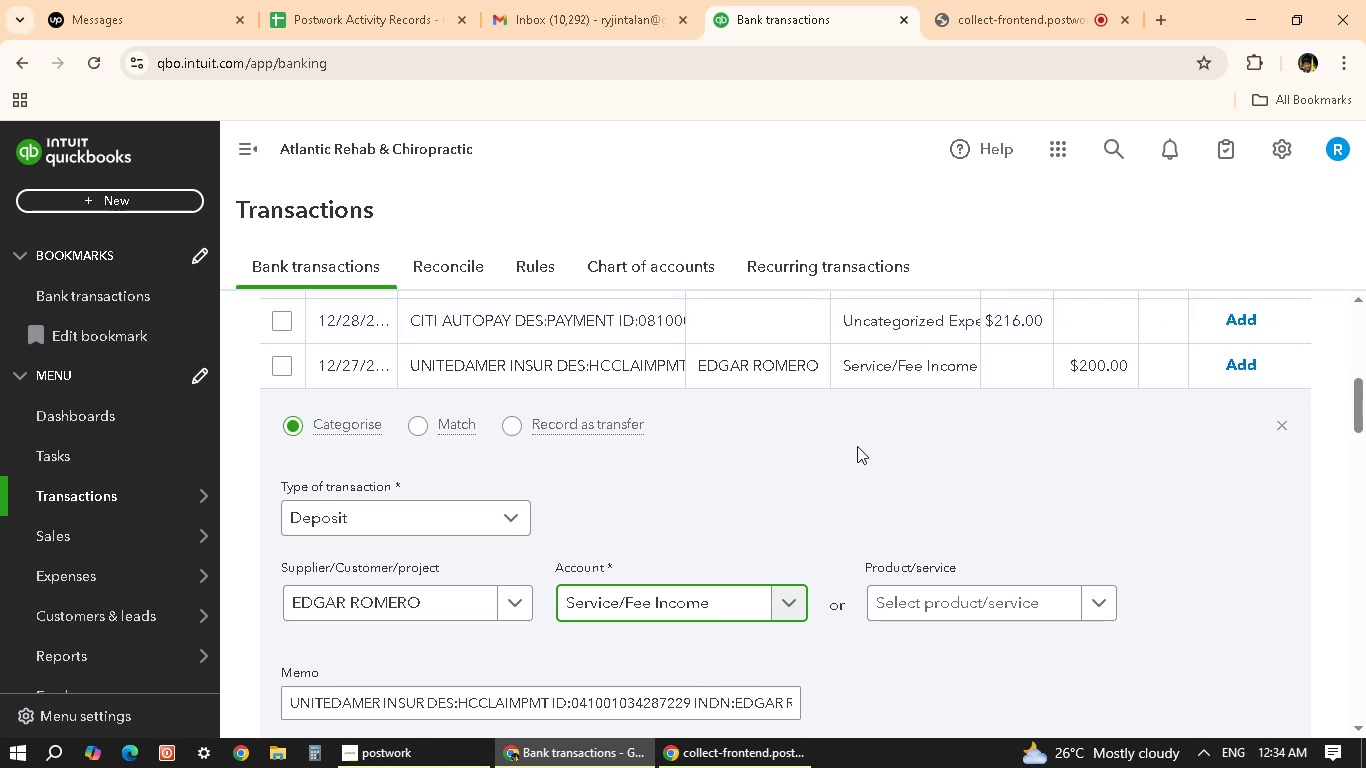 
scroll: coordinate [1014, 510], scroll_direction: down, amount: 4.0
 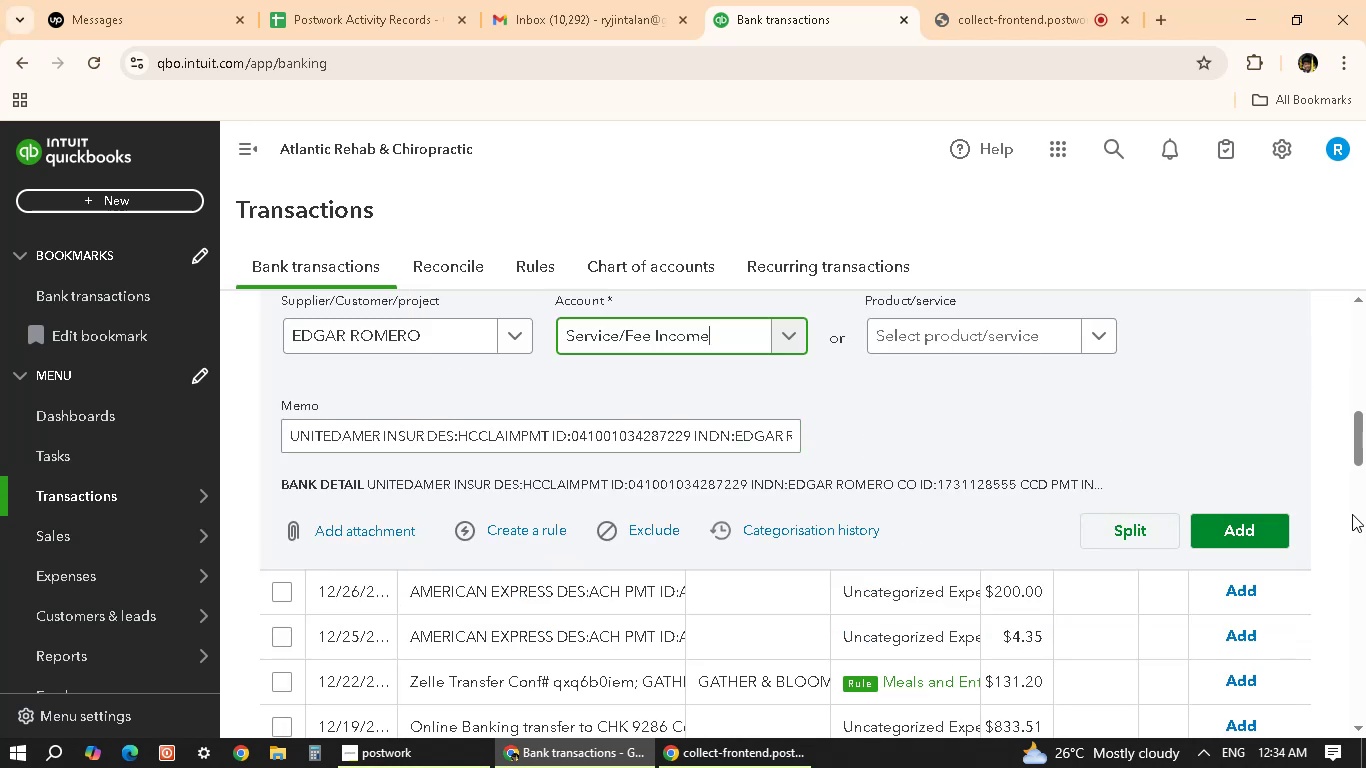 
left_click([1250, 523])
 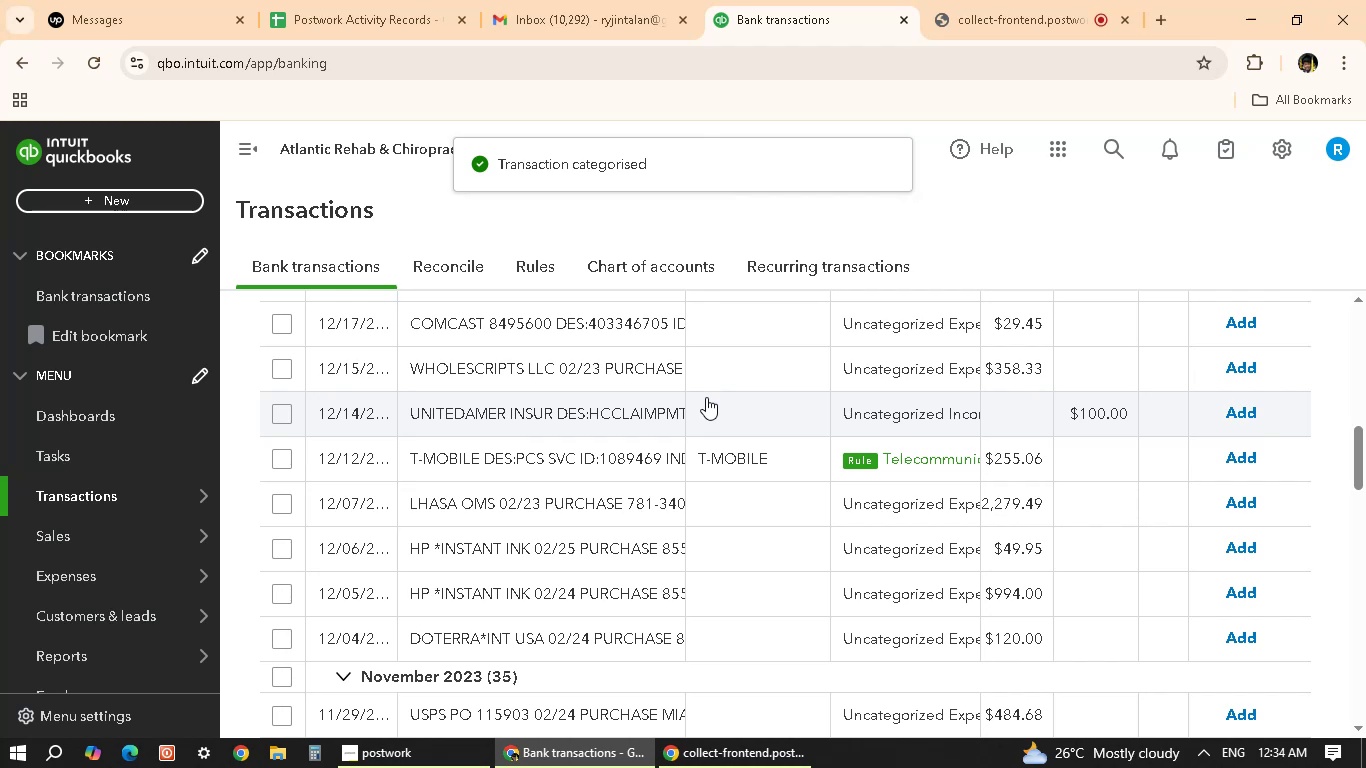 
wait(5.45)
 